 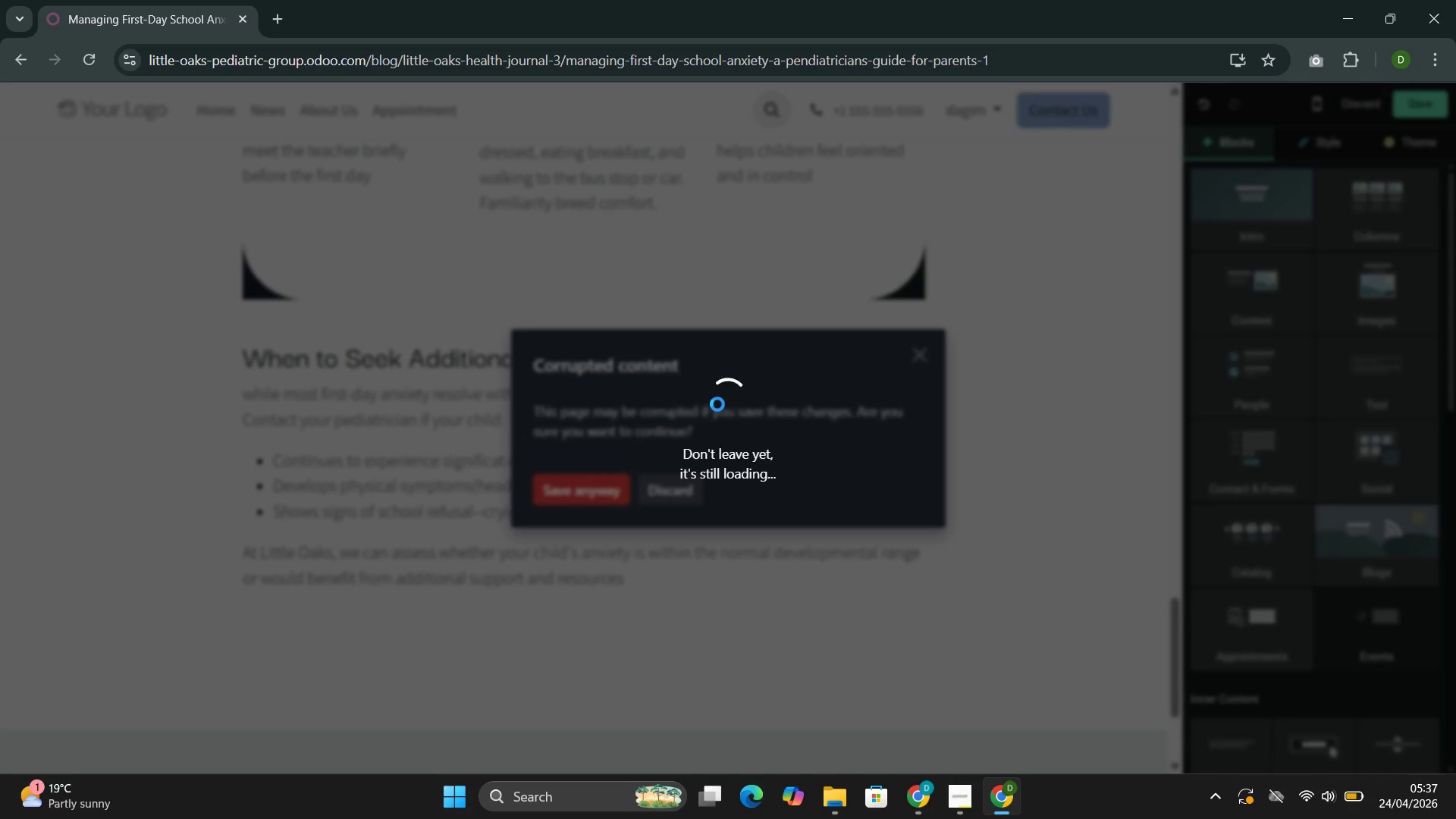 
scroll: coordinate [717, 404], scroll_direction: up, amount: 1.0
 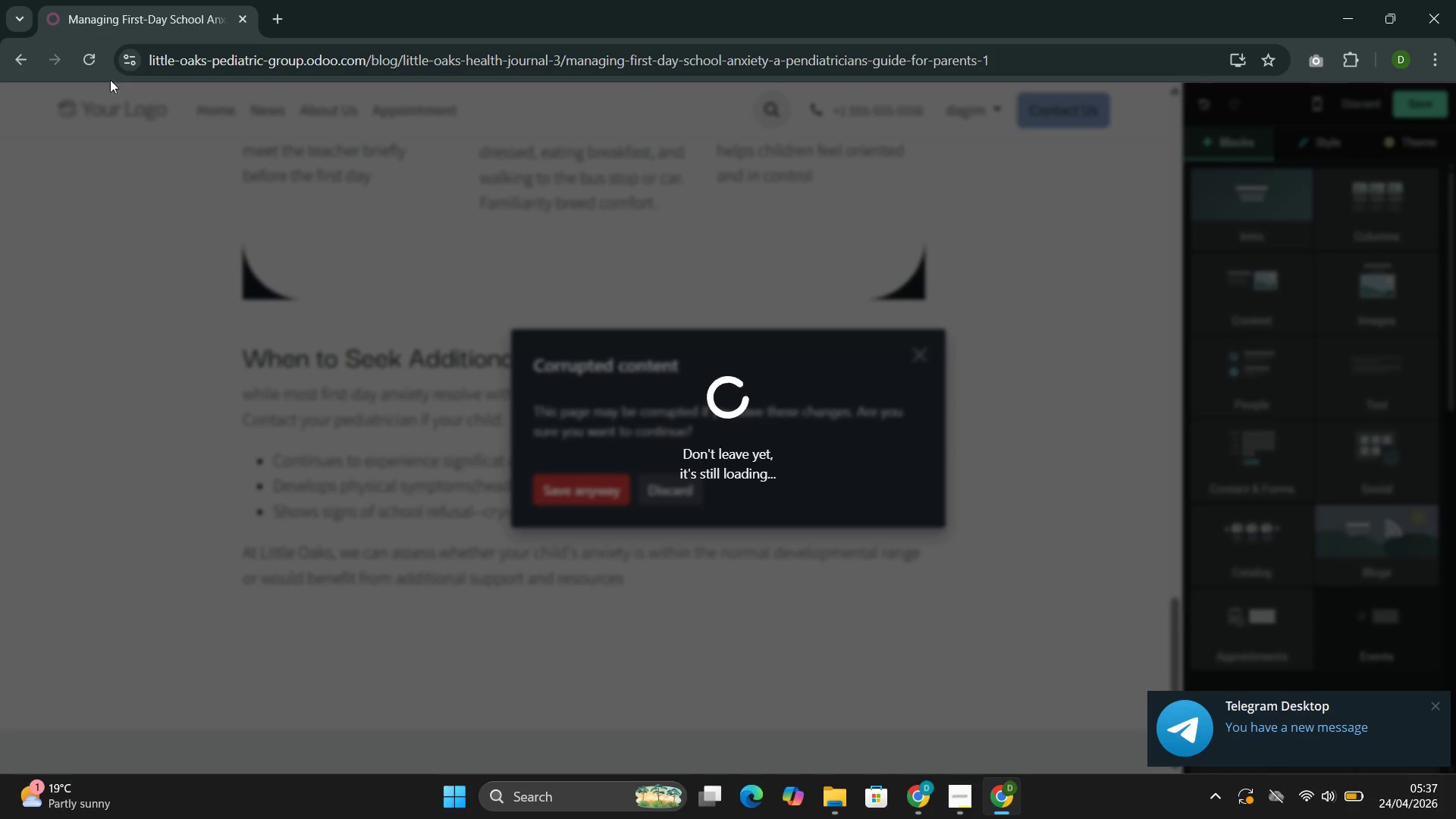 
left_click([906, 325])
 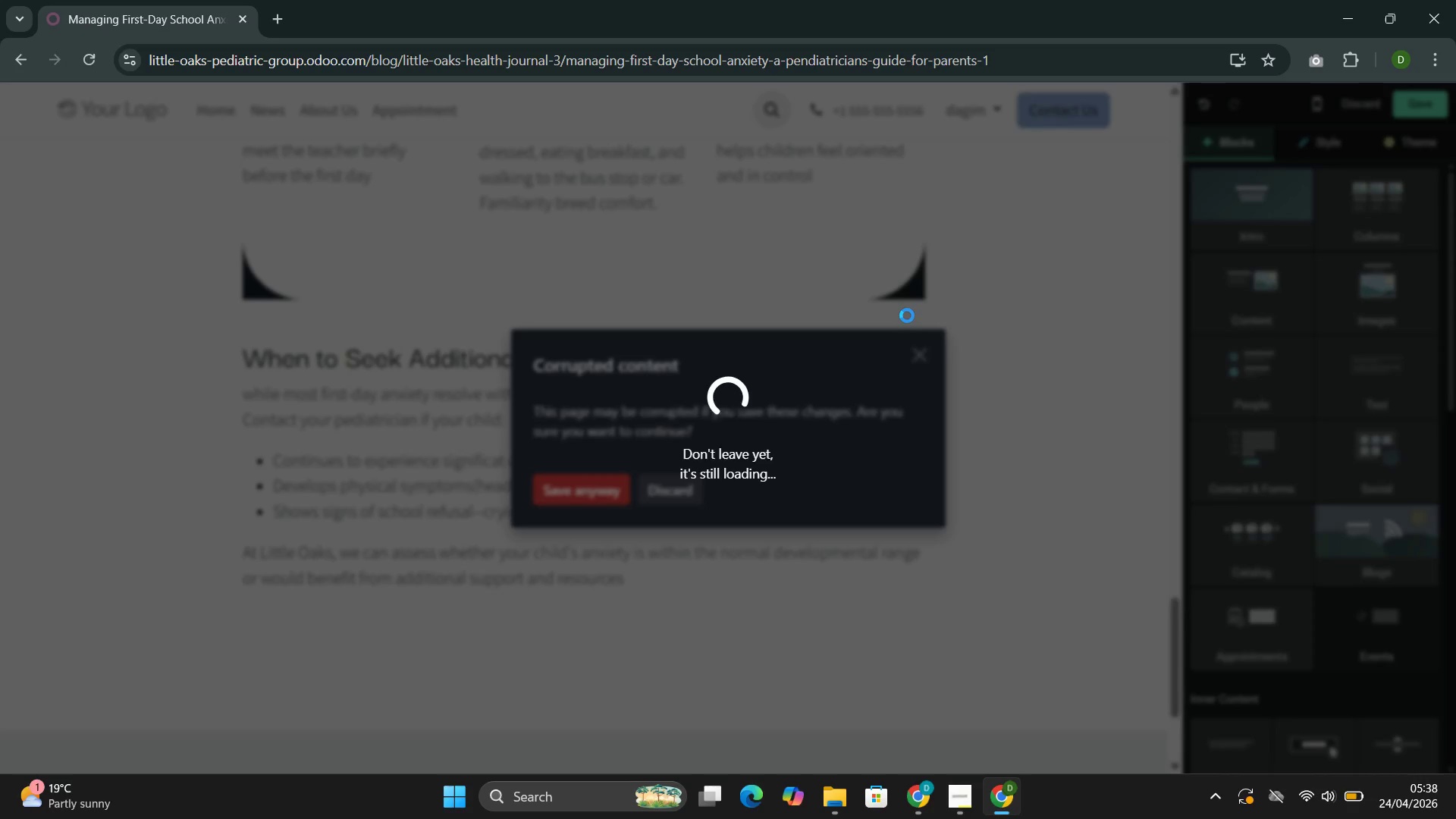 
wait(46.25)
 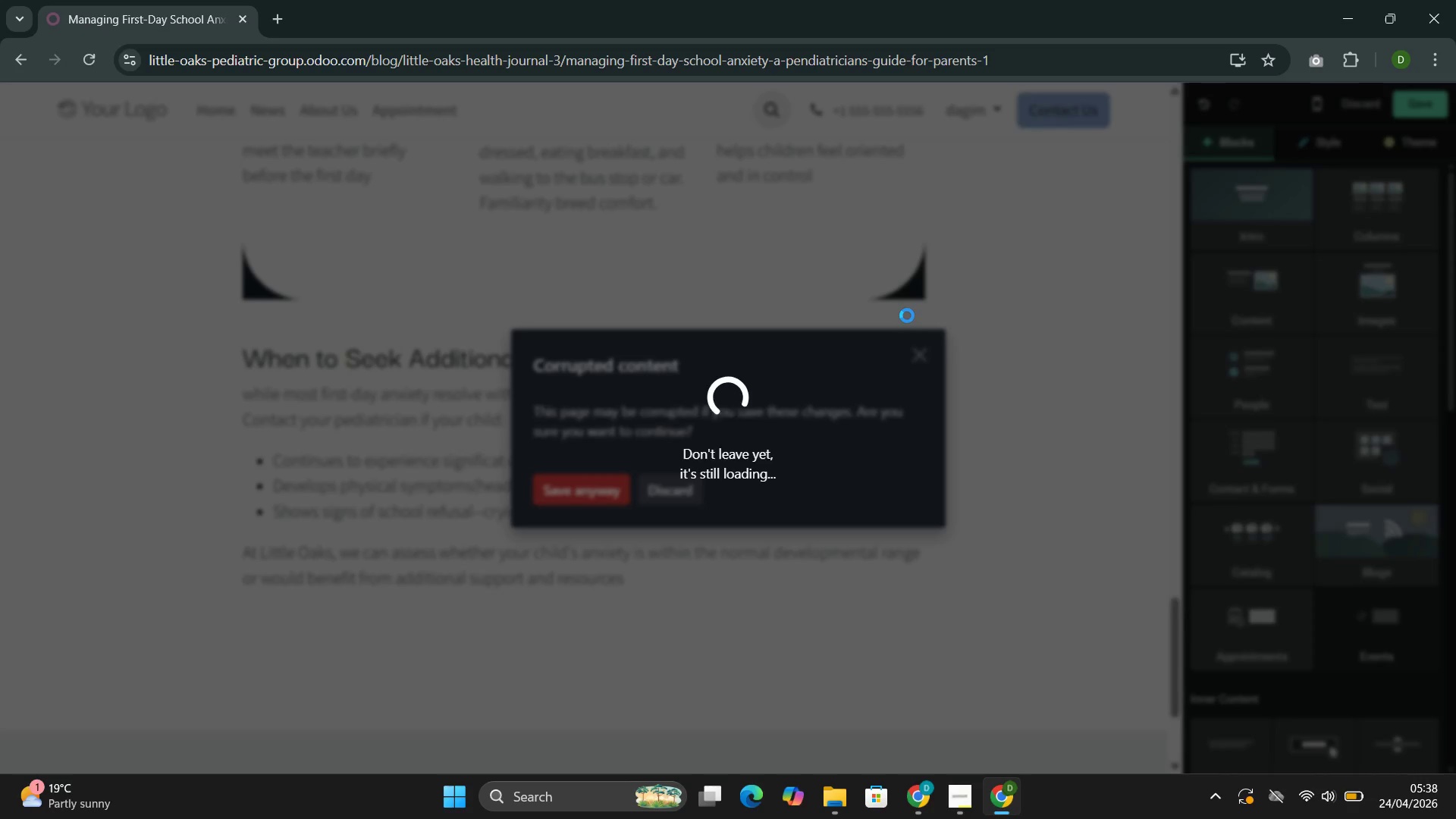 
left_click([290, 9])
 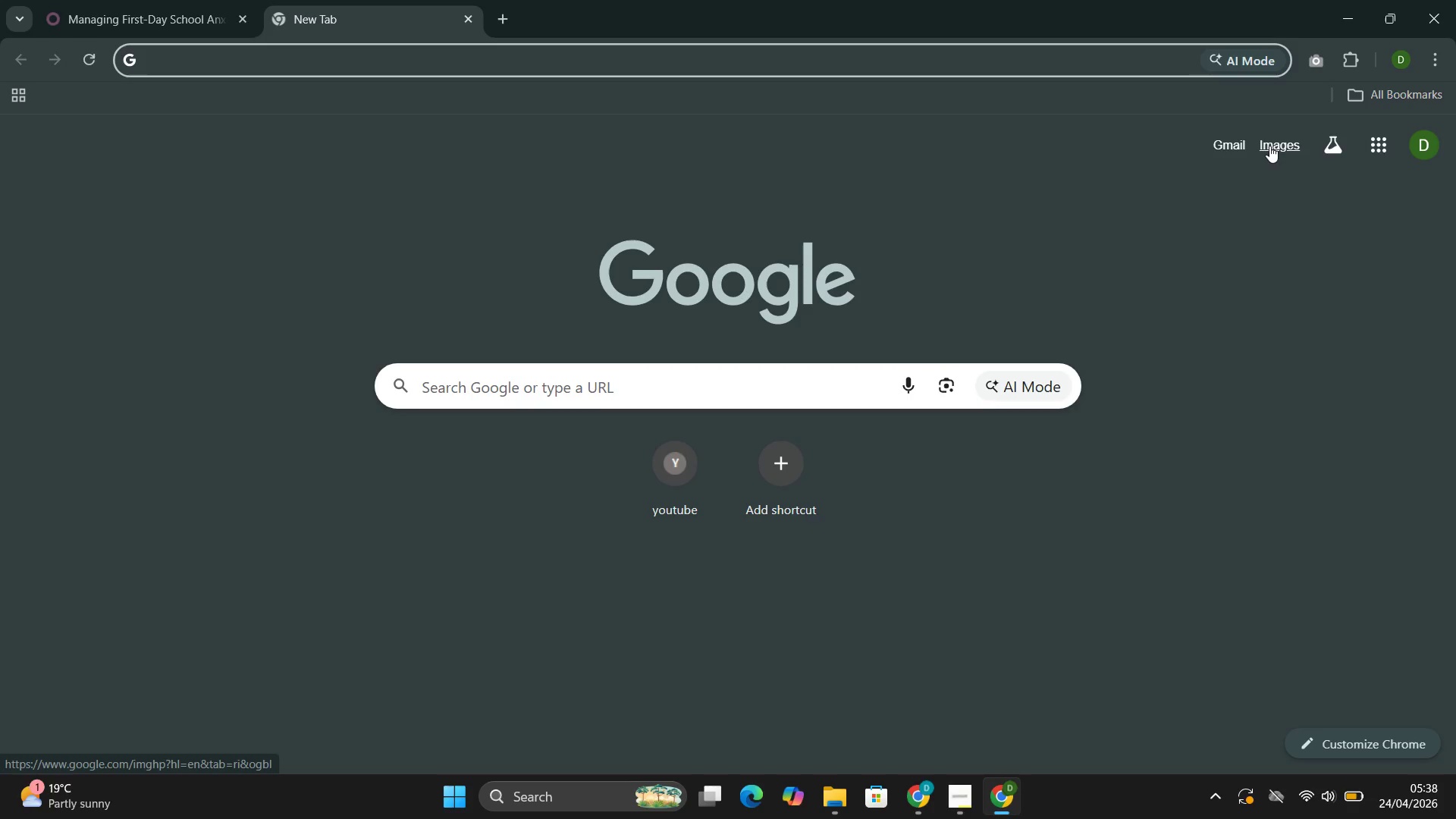 
left_click([1241, 141])
 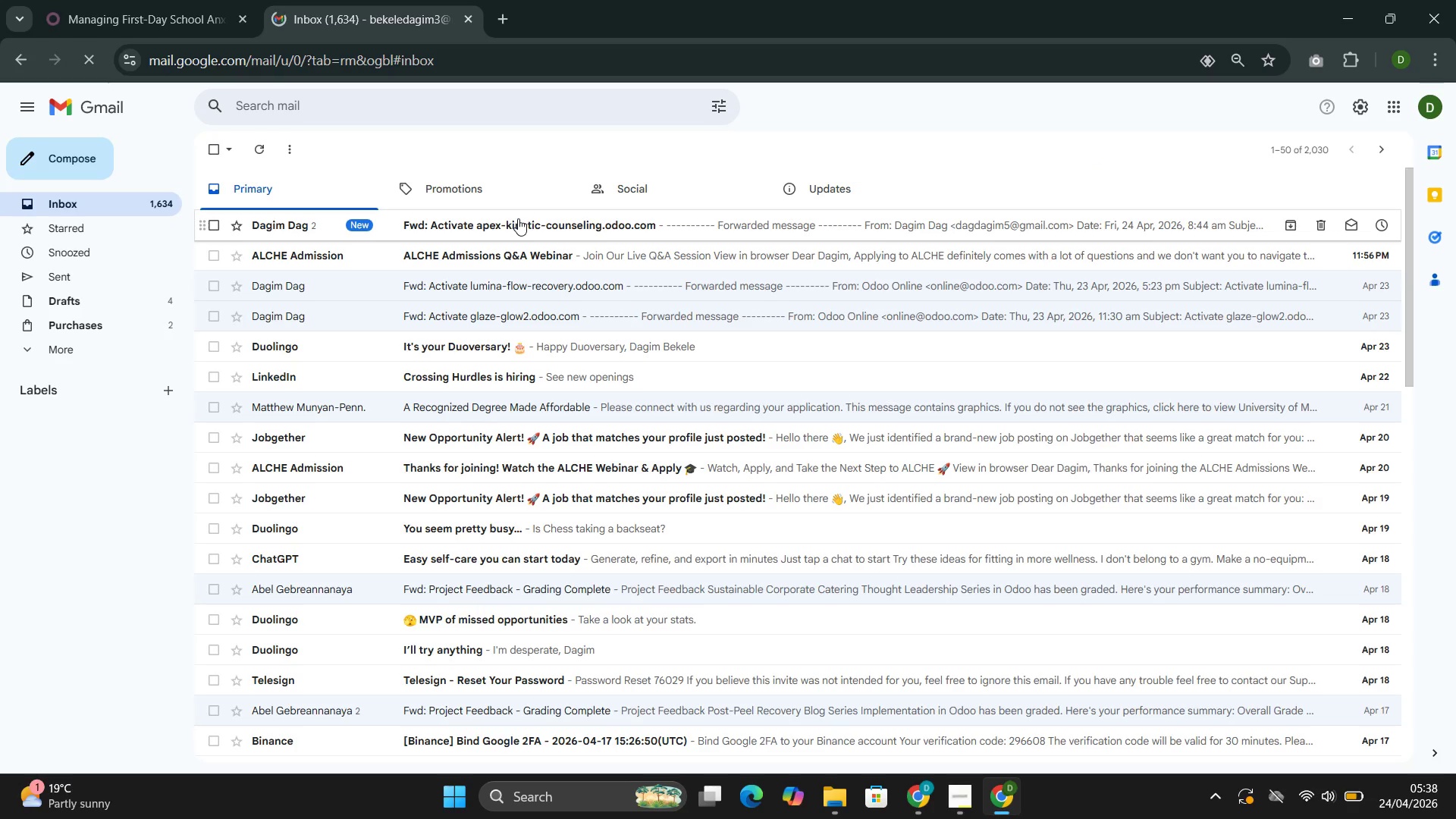 
wait(6.25)
 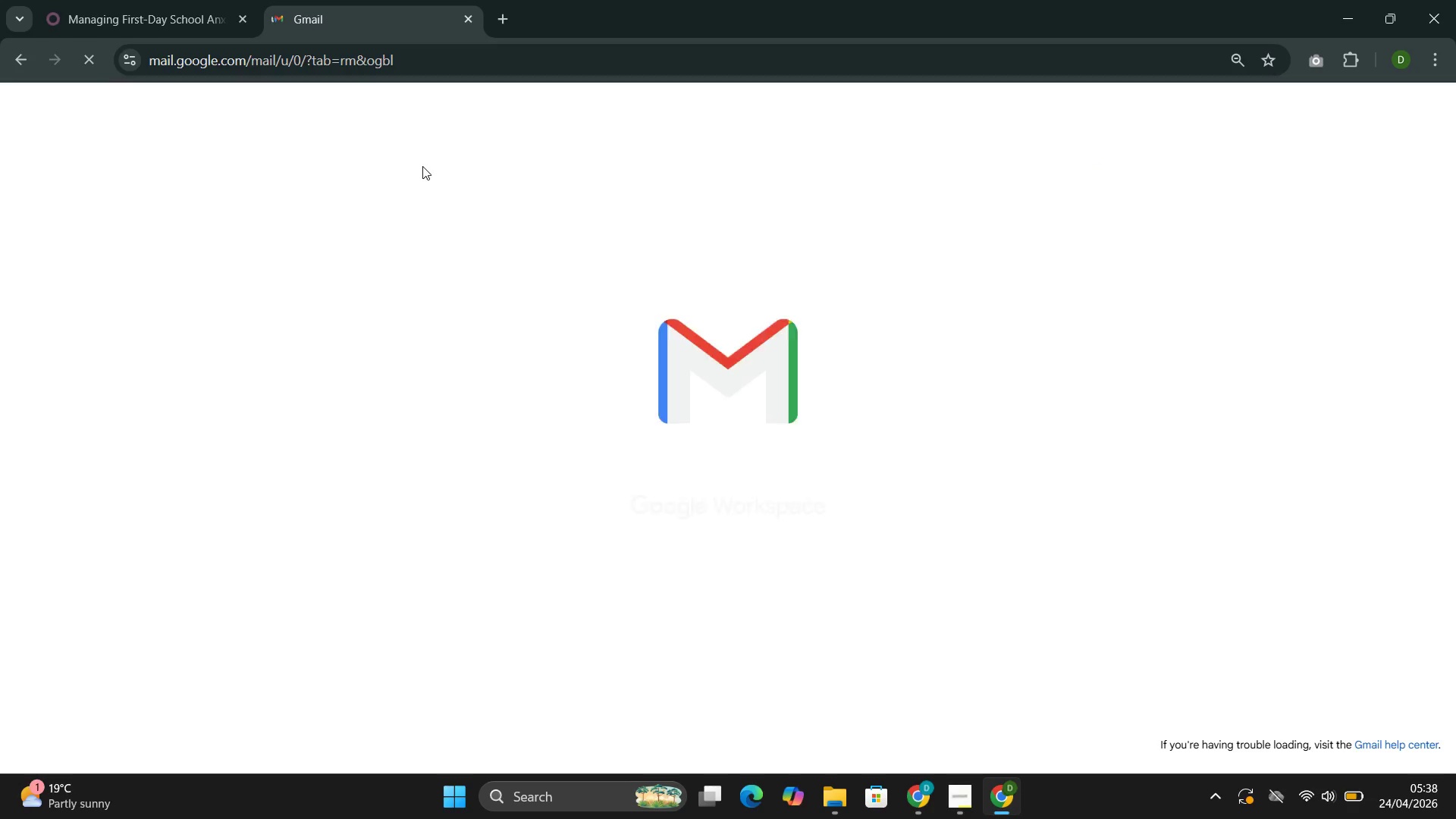 
scroll: coordinate [736, 373], scroll_direction: down, amount: 5.0
 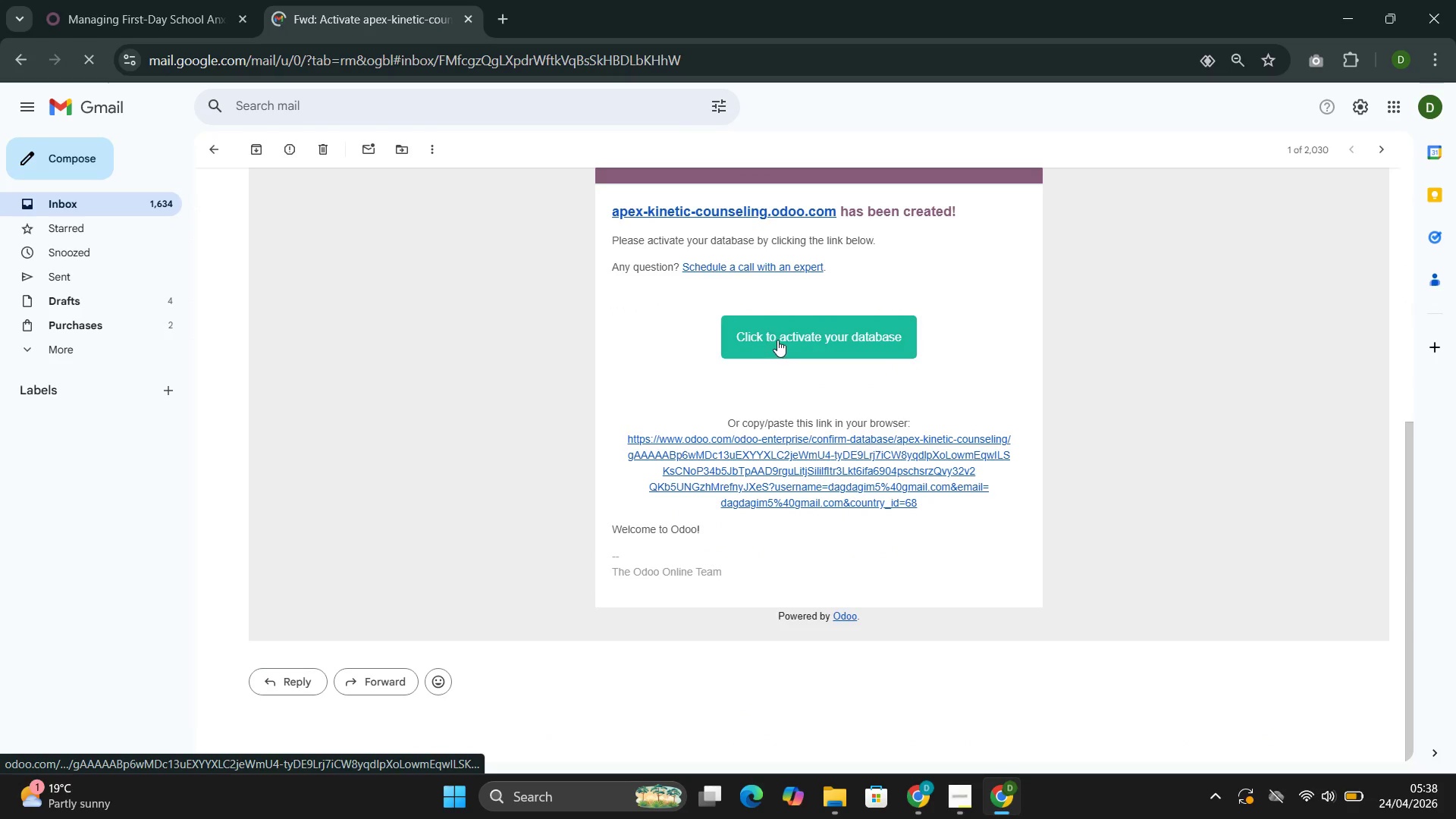 
left_click([780, 347])
 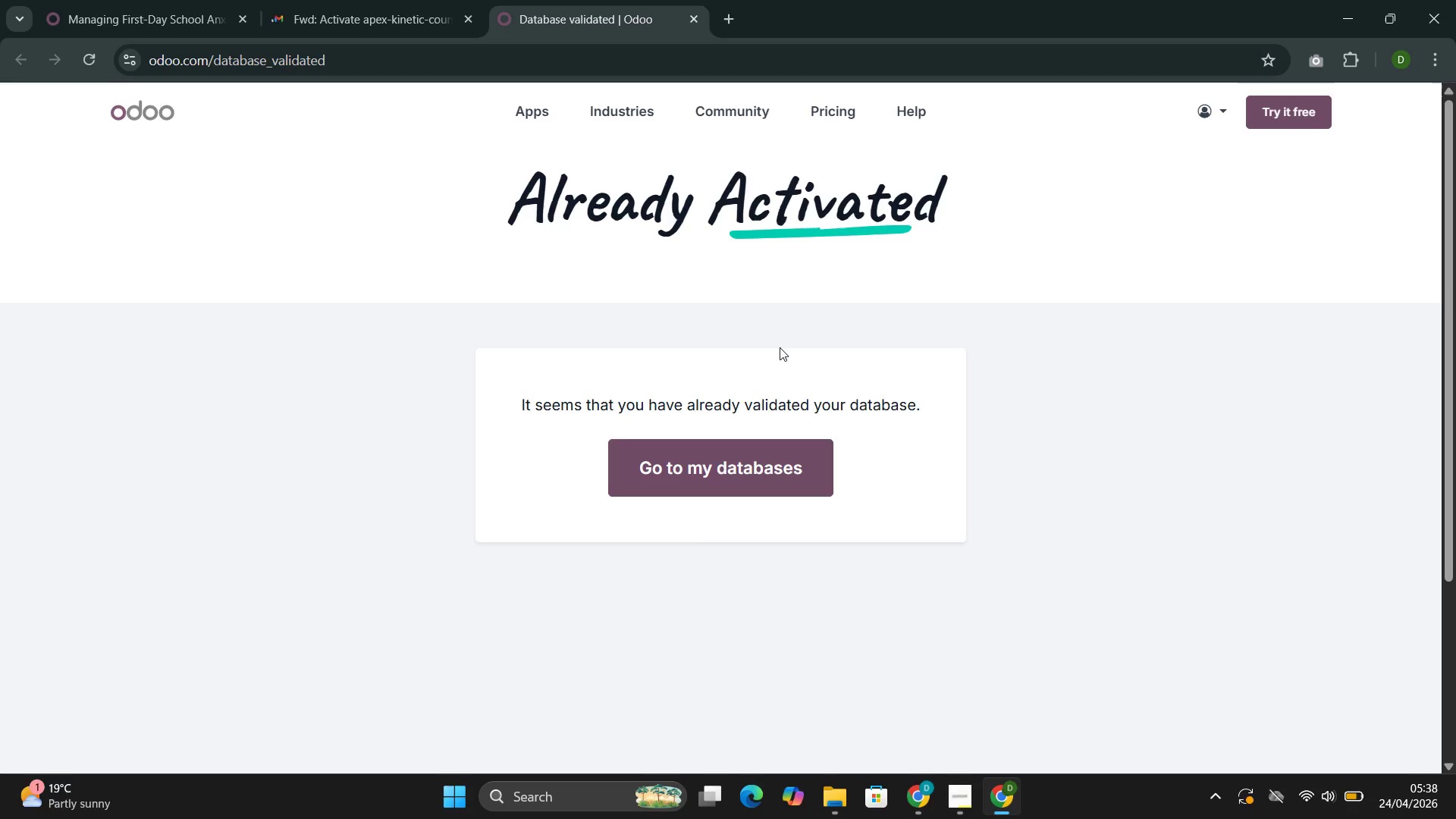 
left_click([783, 453])
 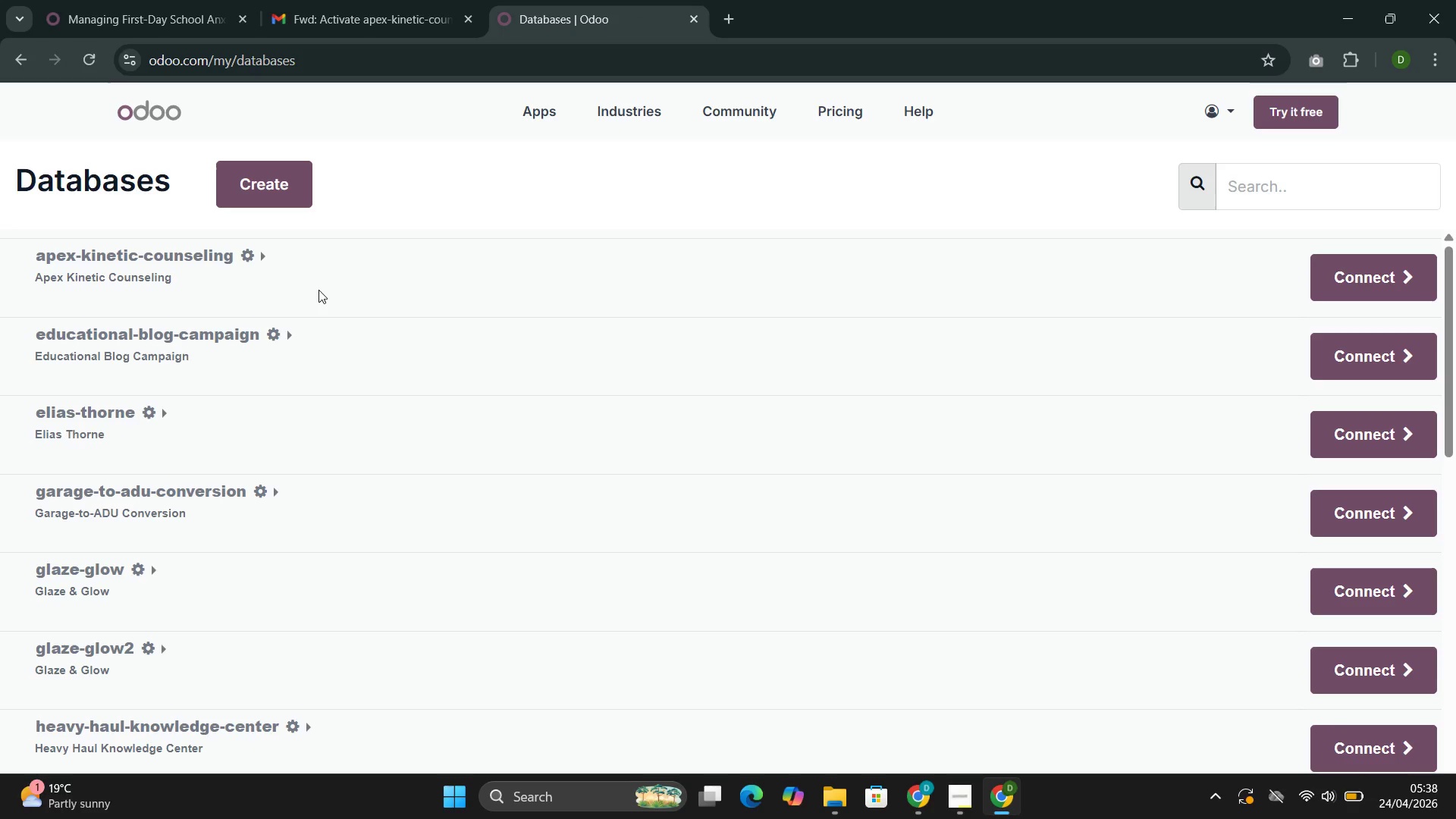 
wait(6.67)
 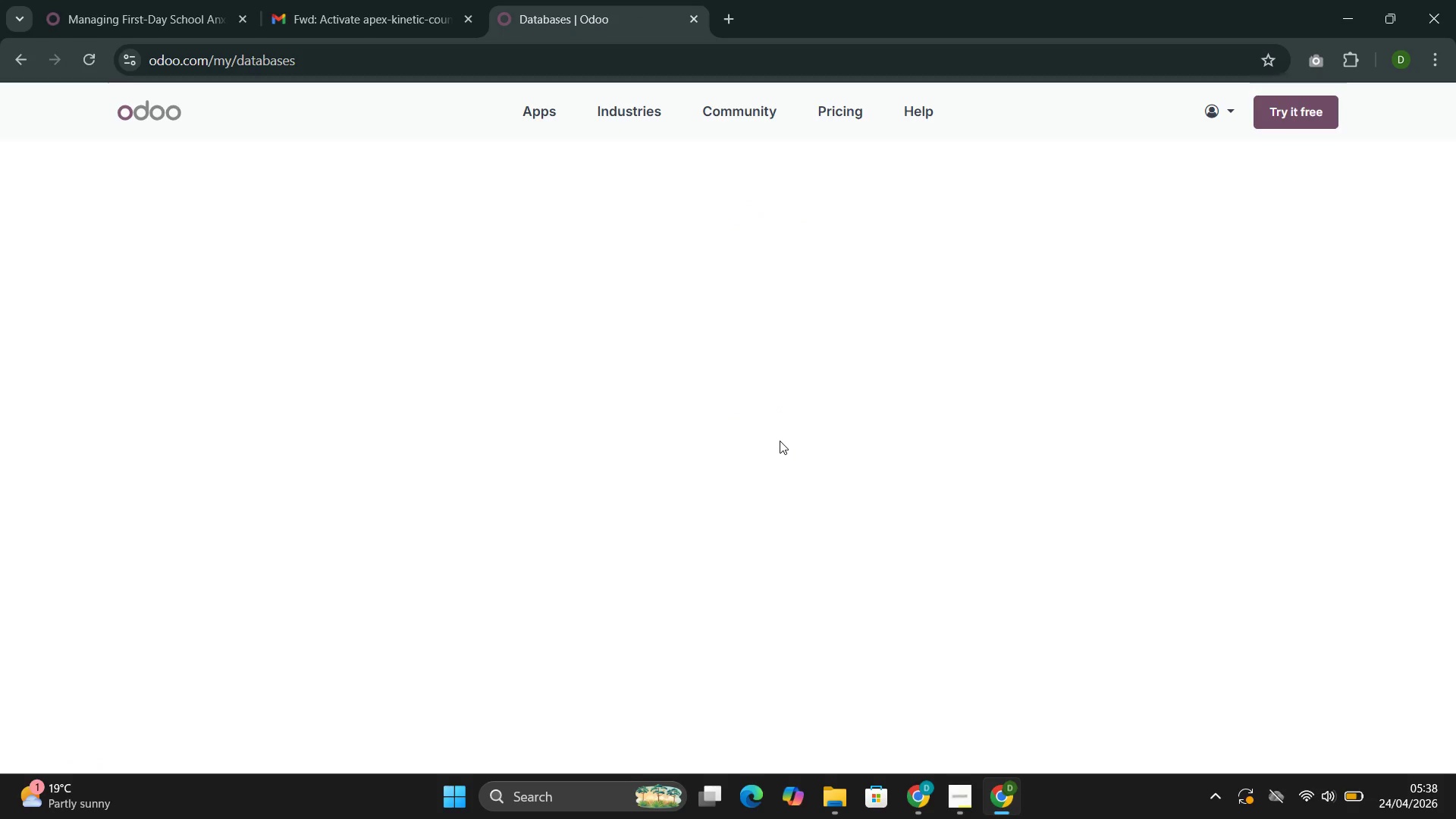 
left_click([1349, 283])
 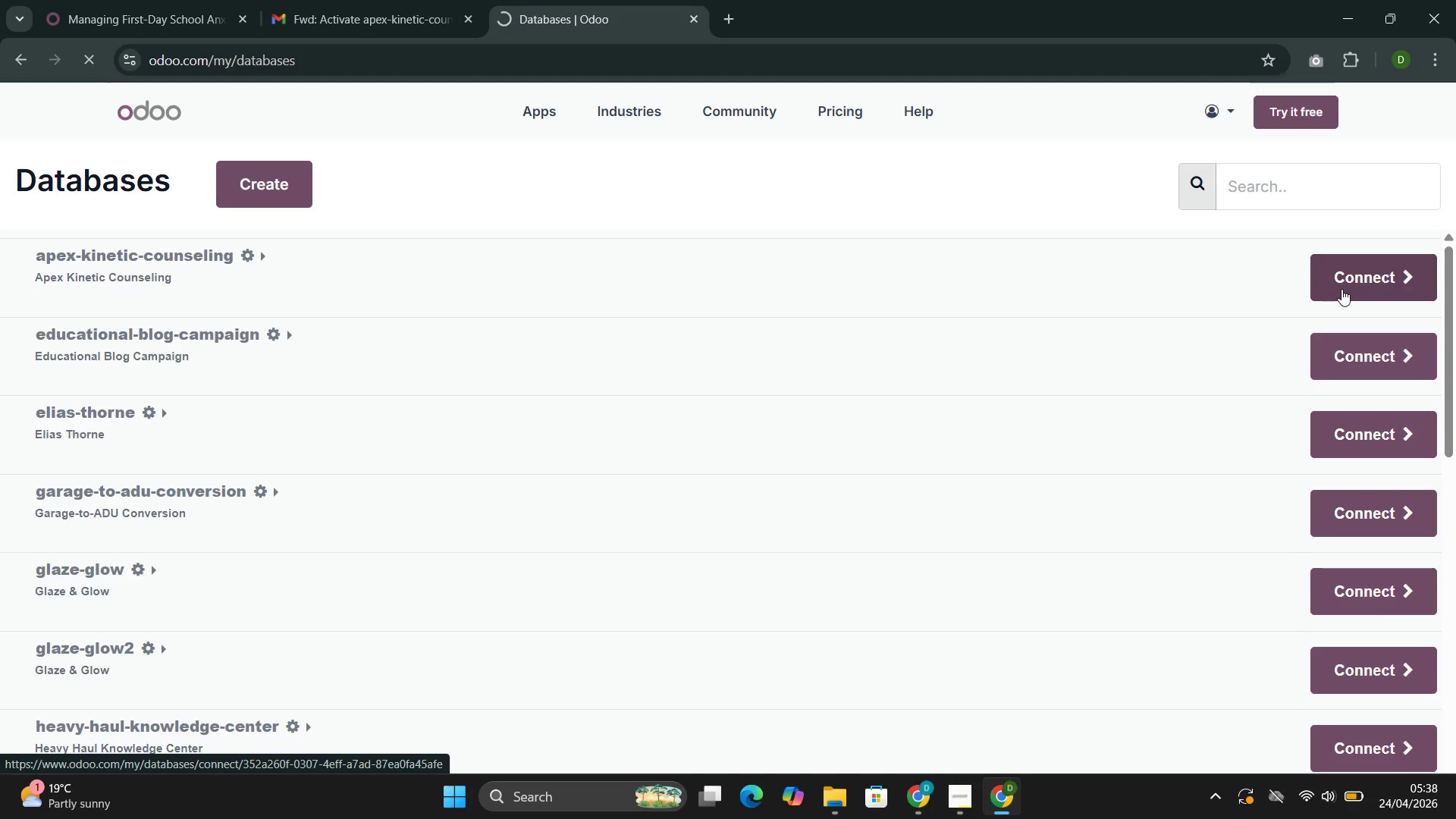 
left_click([1377, 275])
 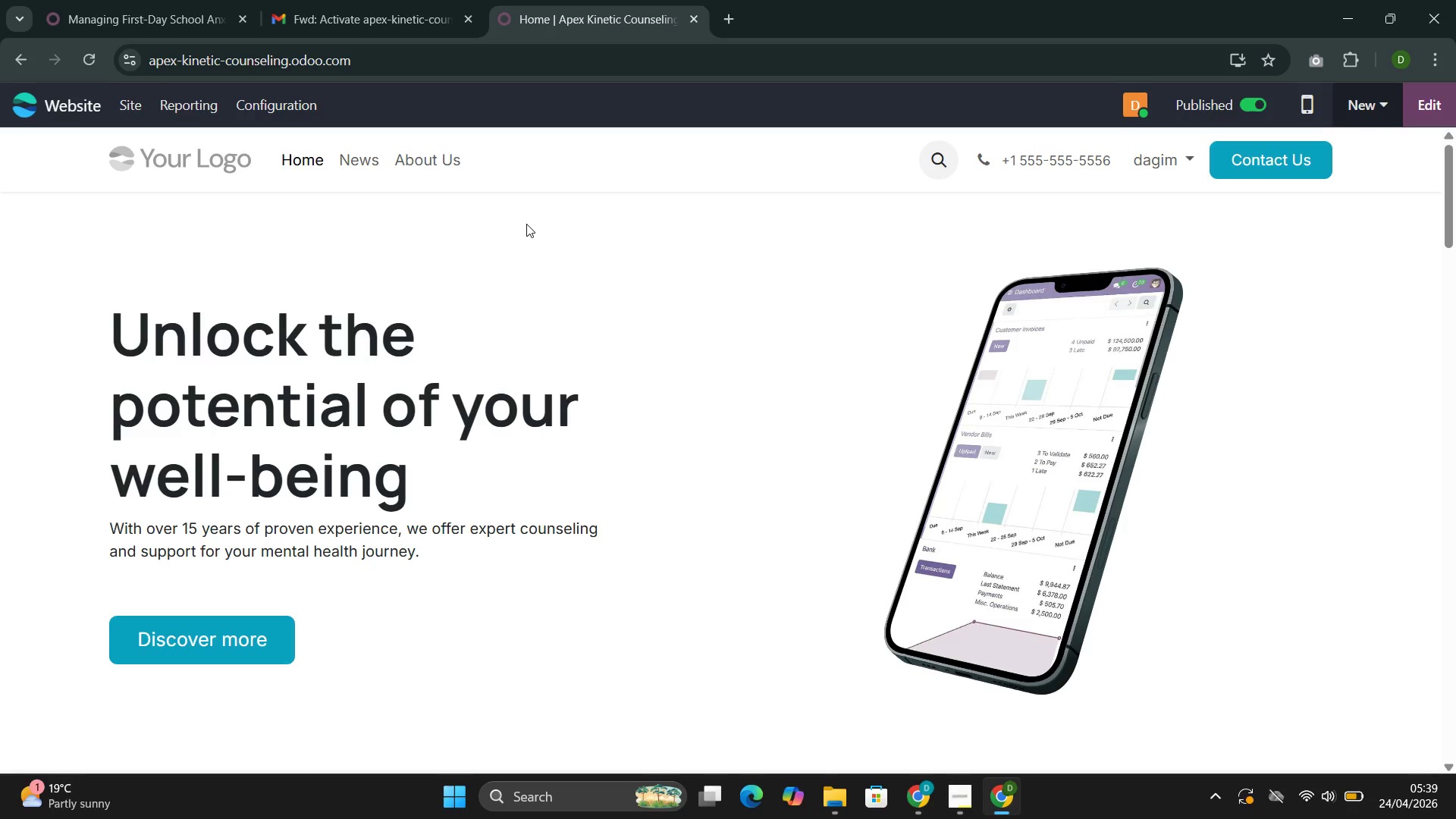 
wait(14.44)
 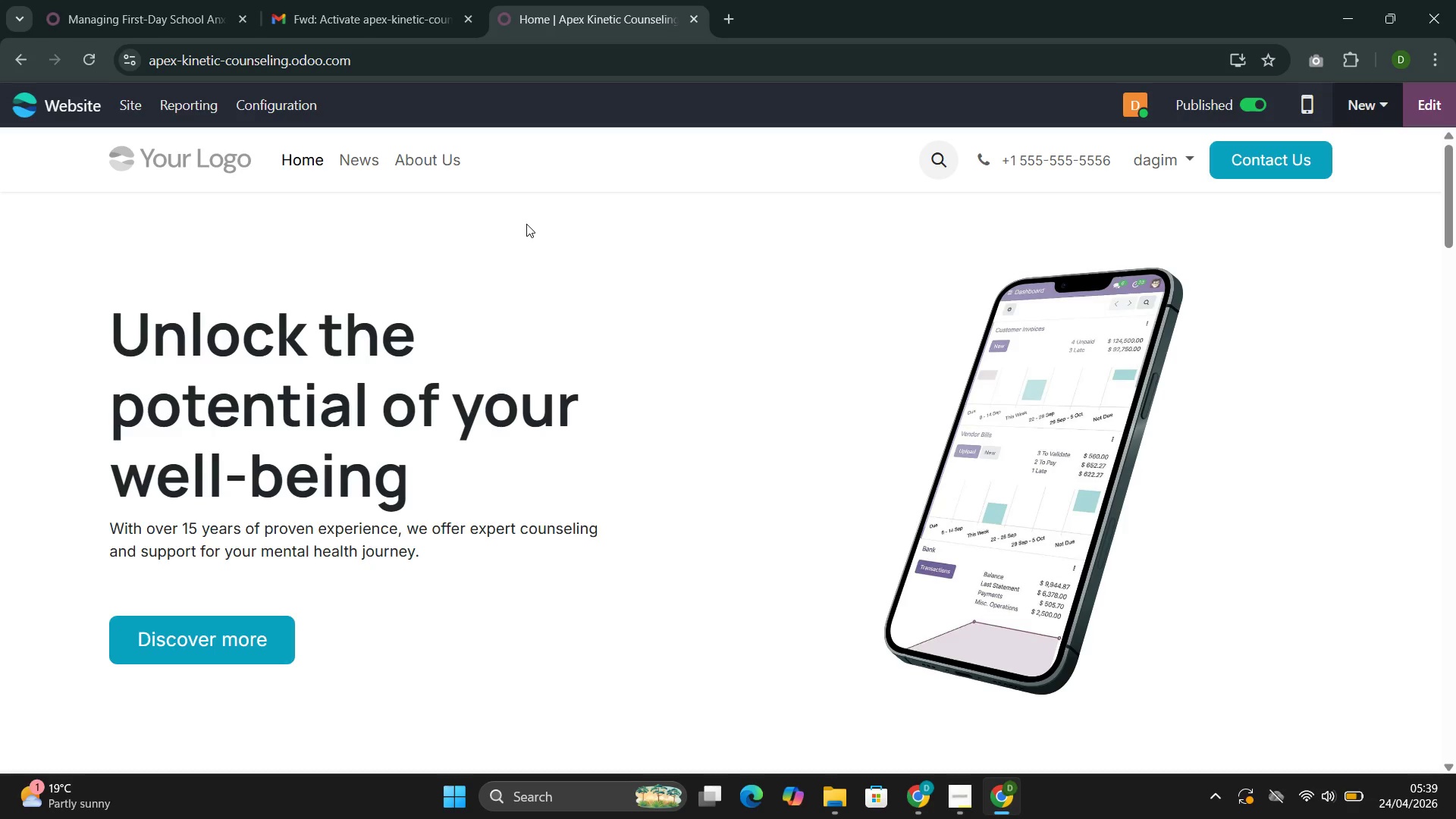 
left_click([1441, 104])
 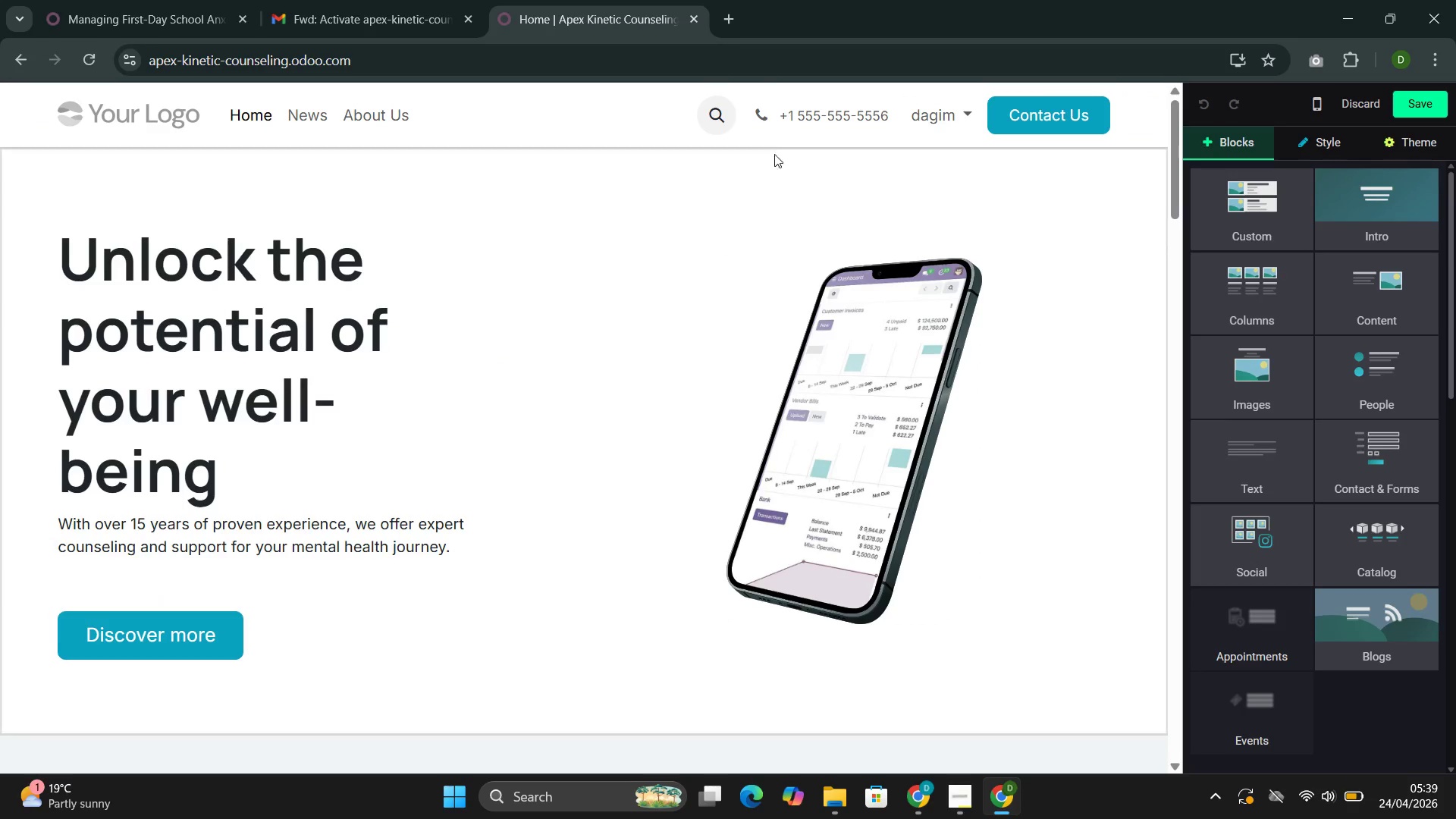 
left_click([1423, 106])
 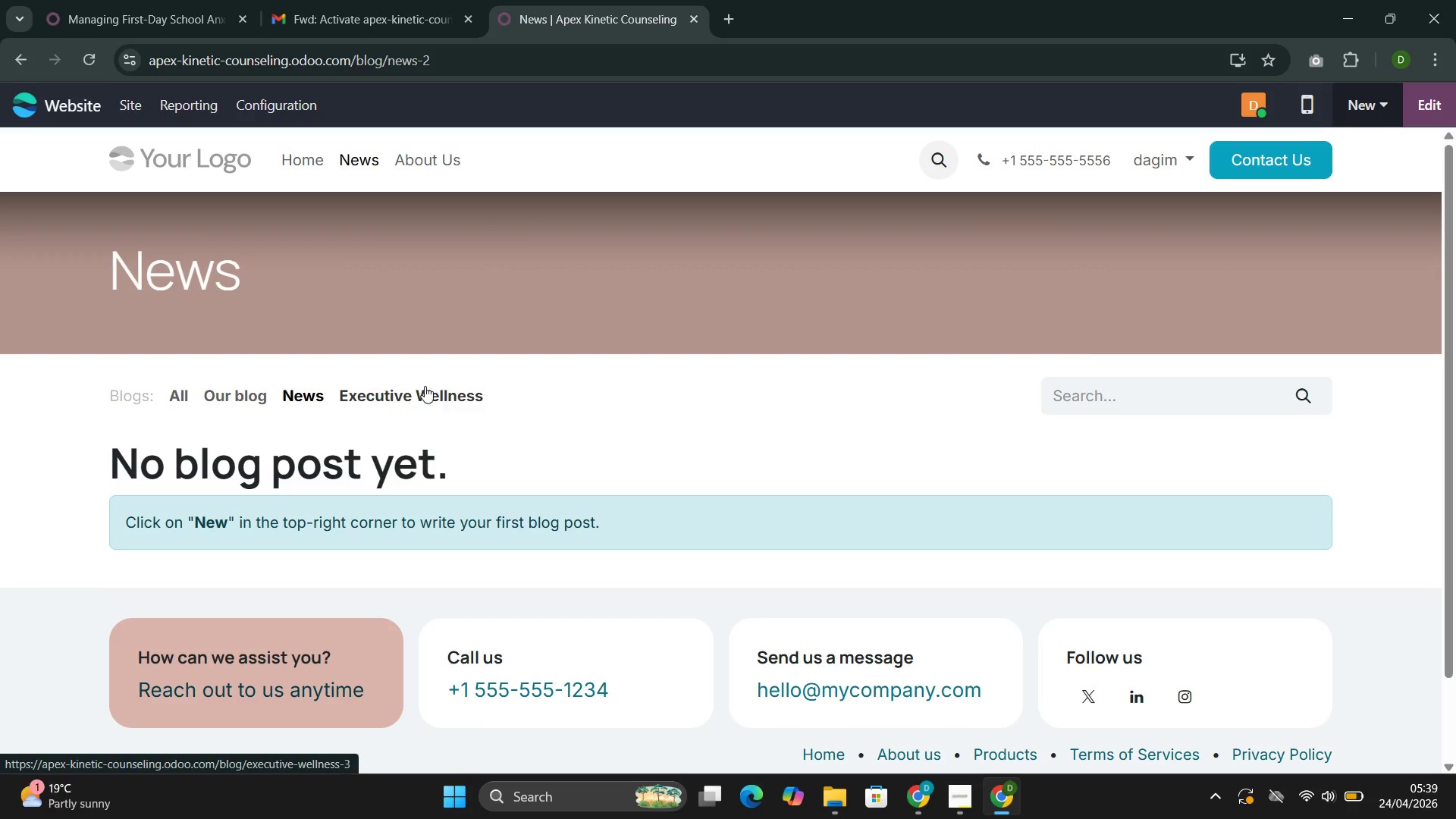 
wait(5.39)
 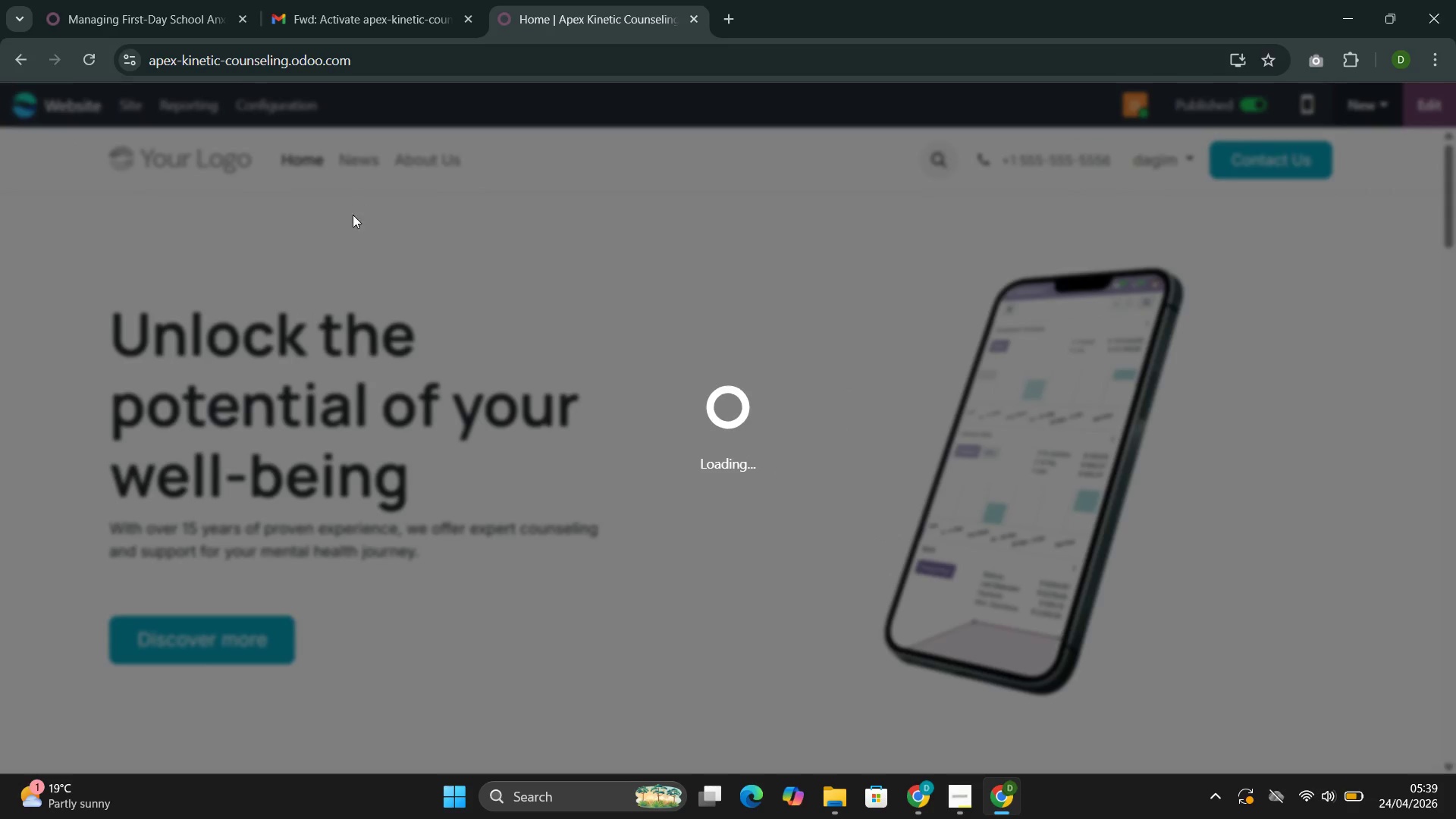 
left_click([431, 389])
 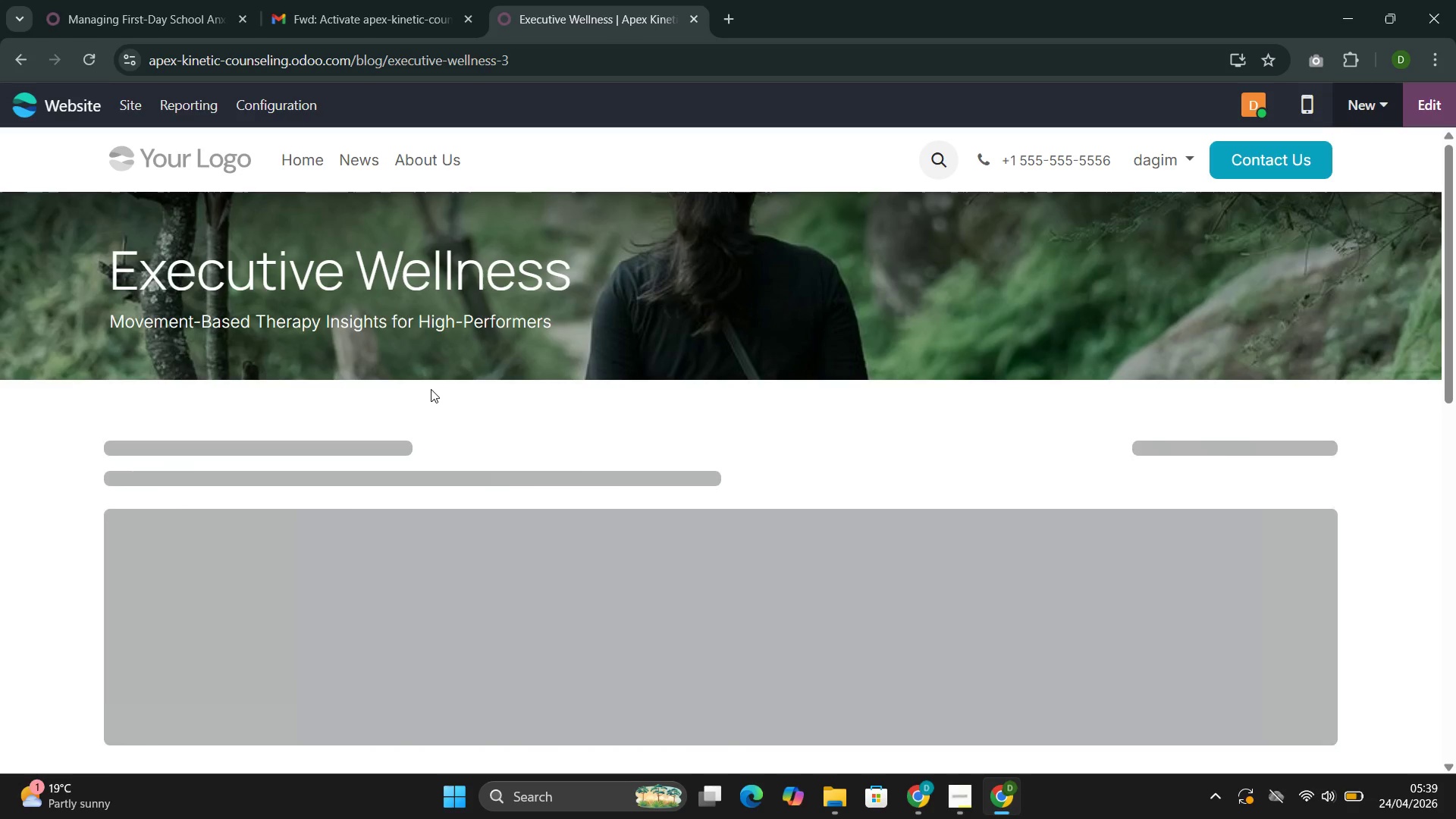 
scroll: coordinate [432, 389], scroll_direction: down, amount: 3.0
 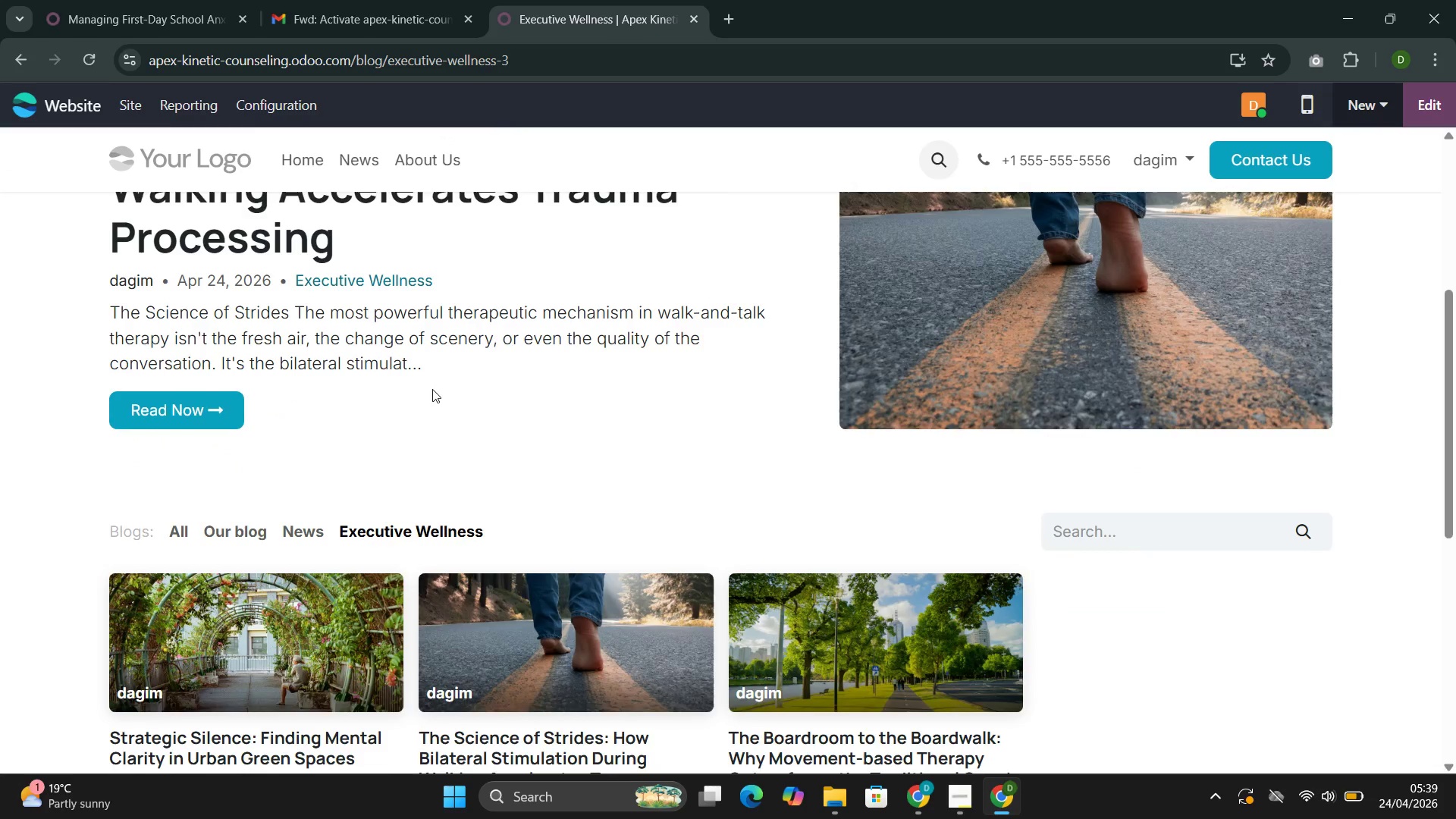 
scroll: coordinate [432, 389], scroll_direction: up, amount: 5.0
 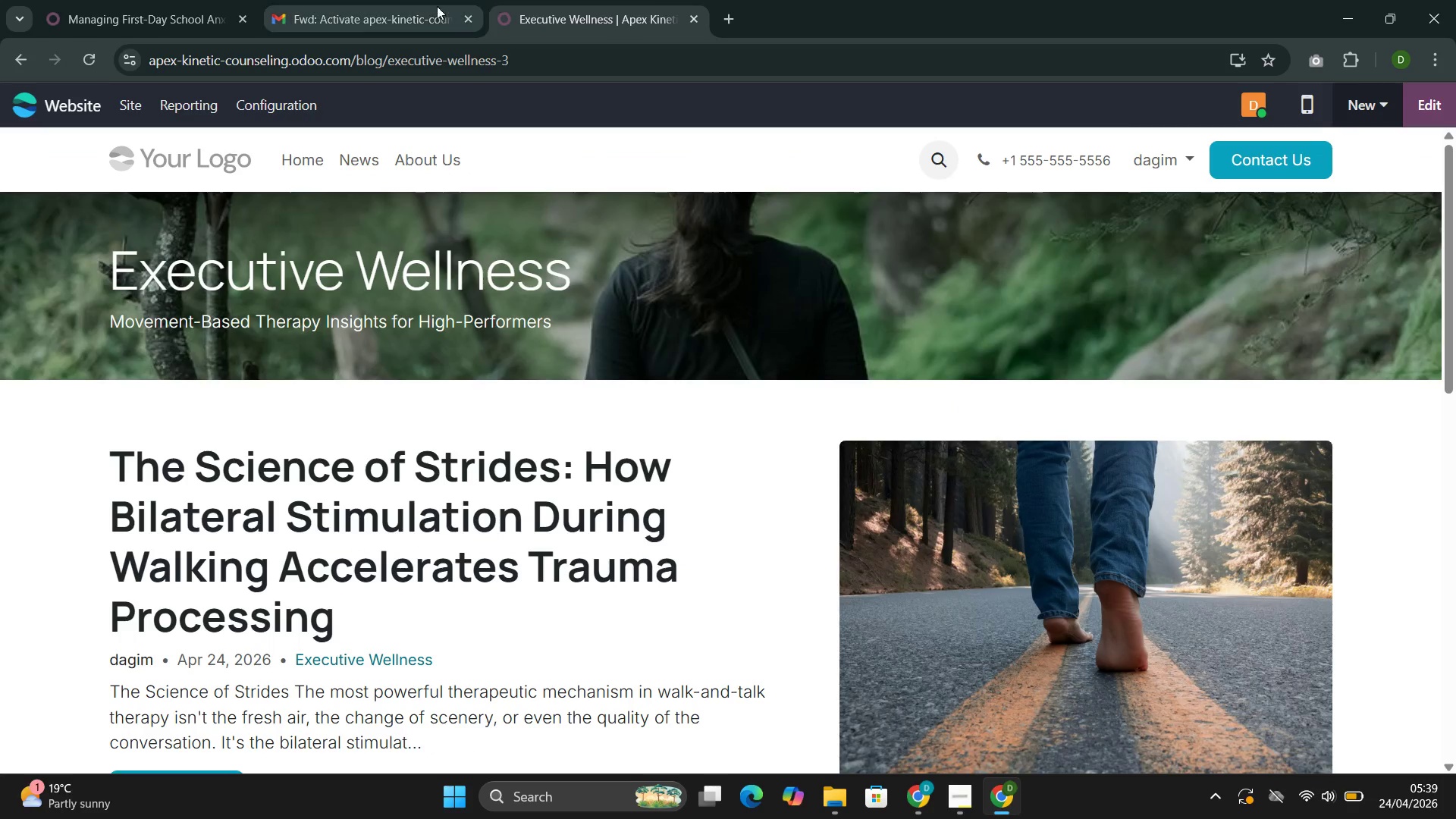 
left_click([381, 17])
 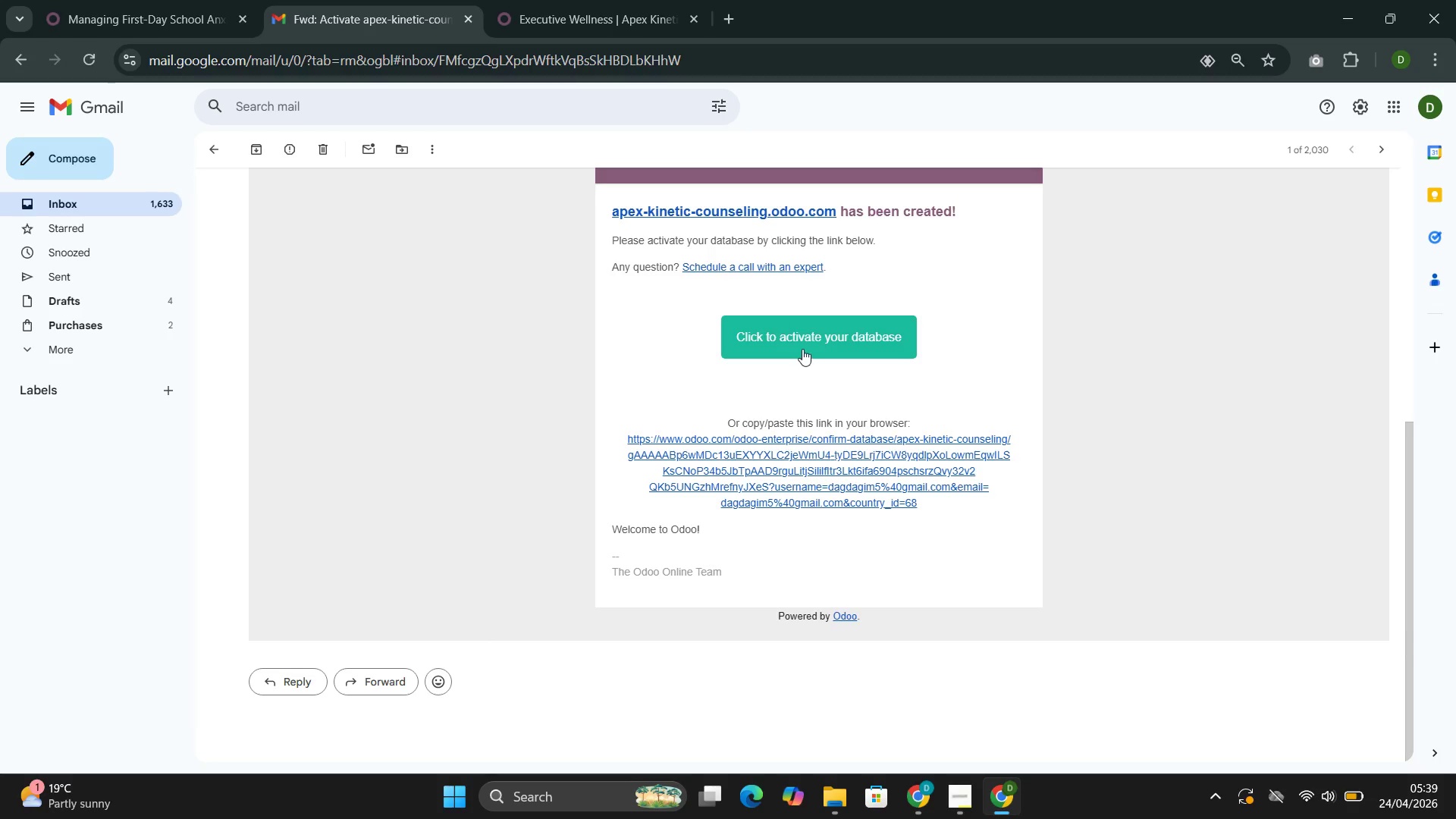 
scroll: coordinate [800, 343], scroll_direction: up, amount: 2.0
 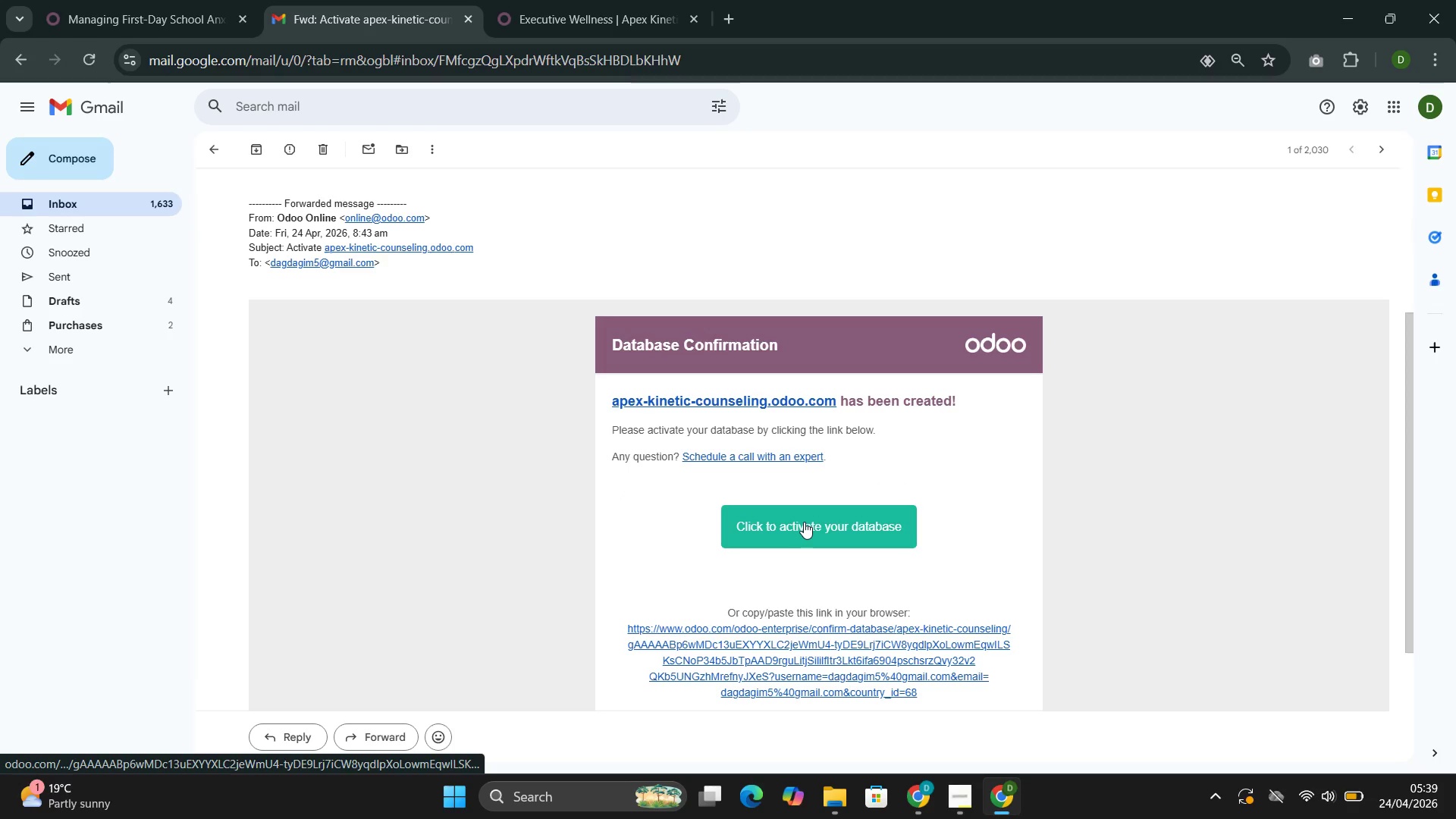 
left_click([803, 522])
 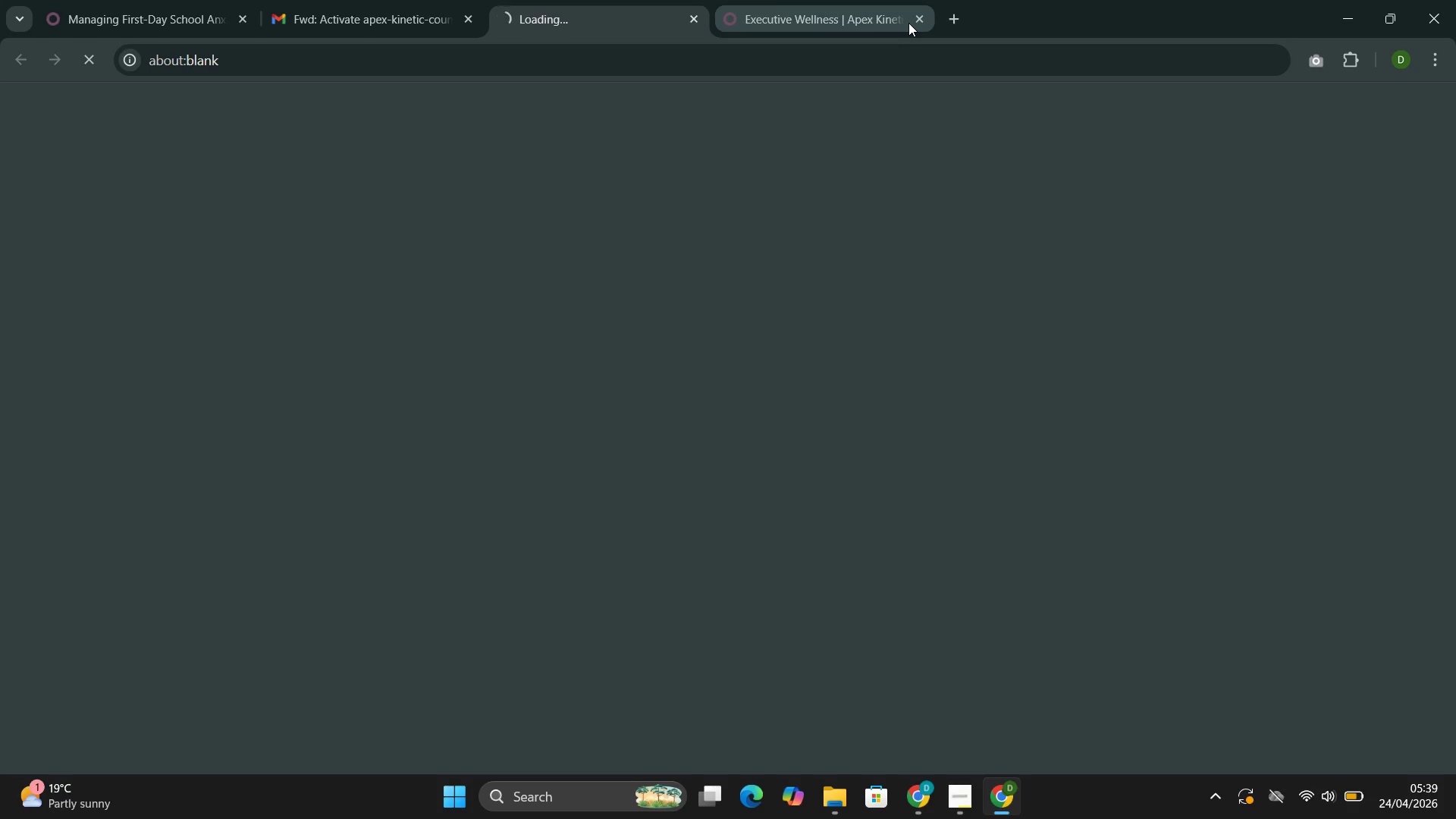 
left_click([915, 20])
 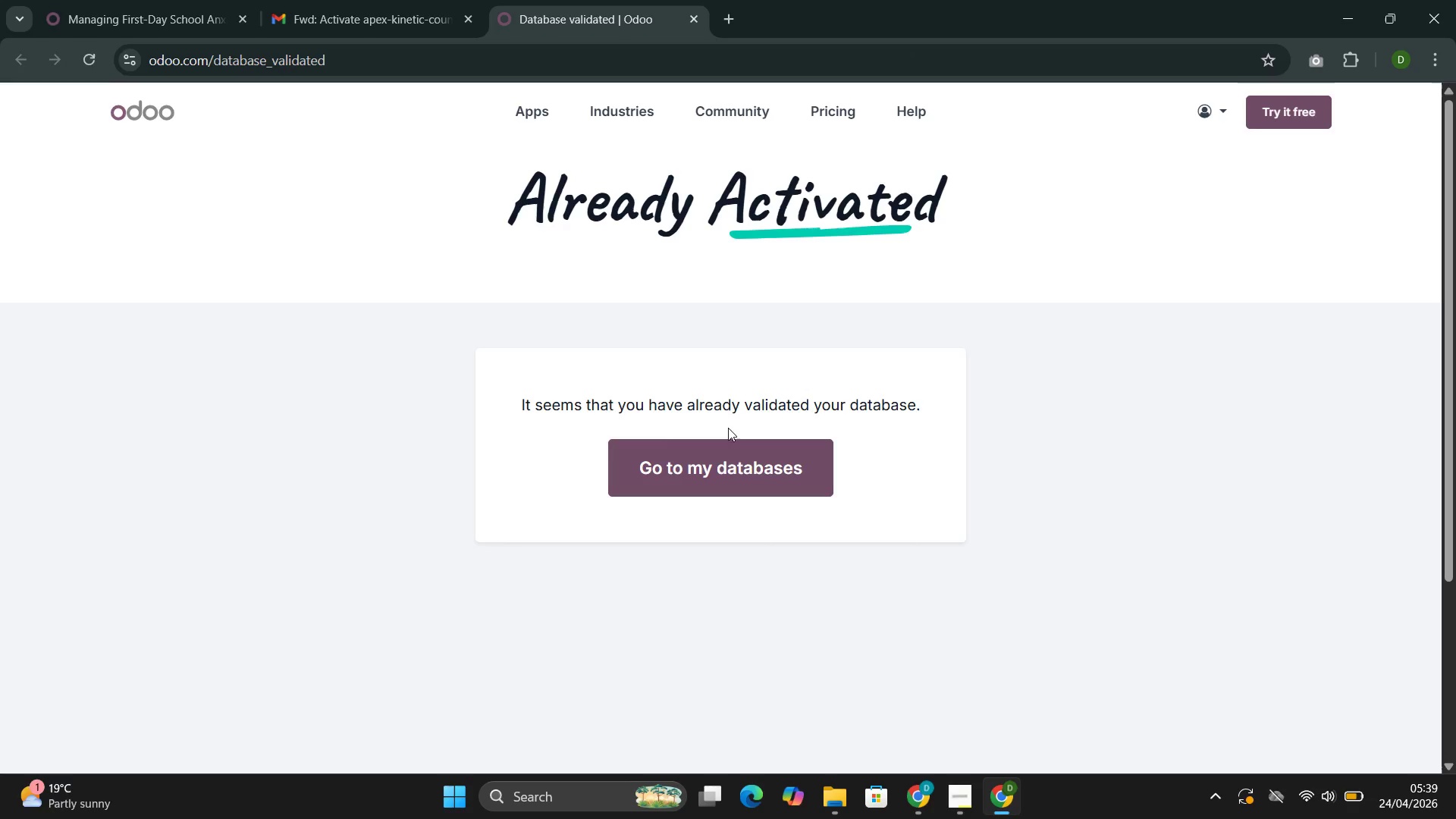 
left_click([728, 475])
 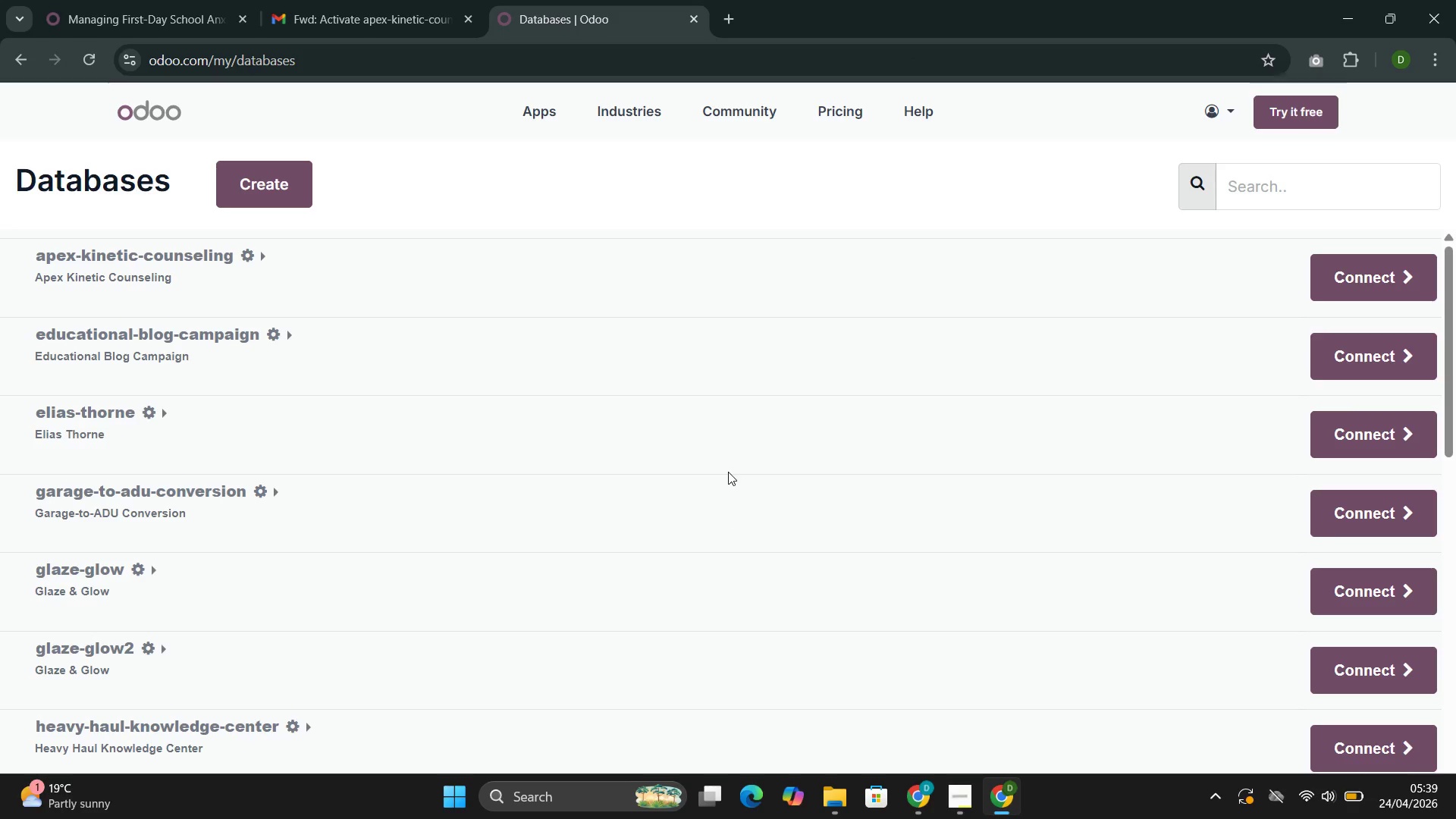 
wait(5.19)
 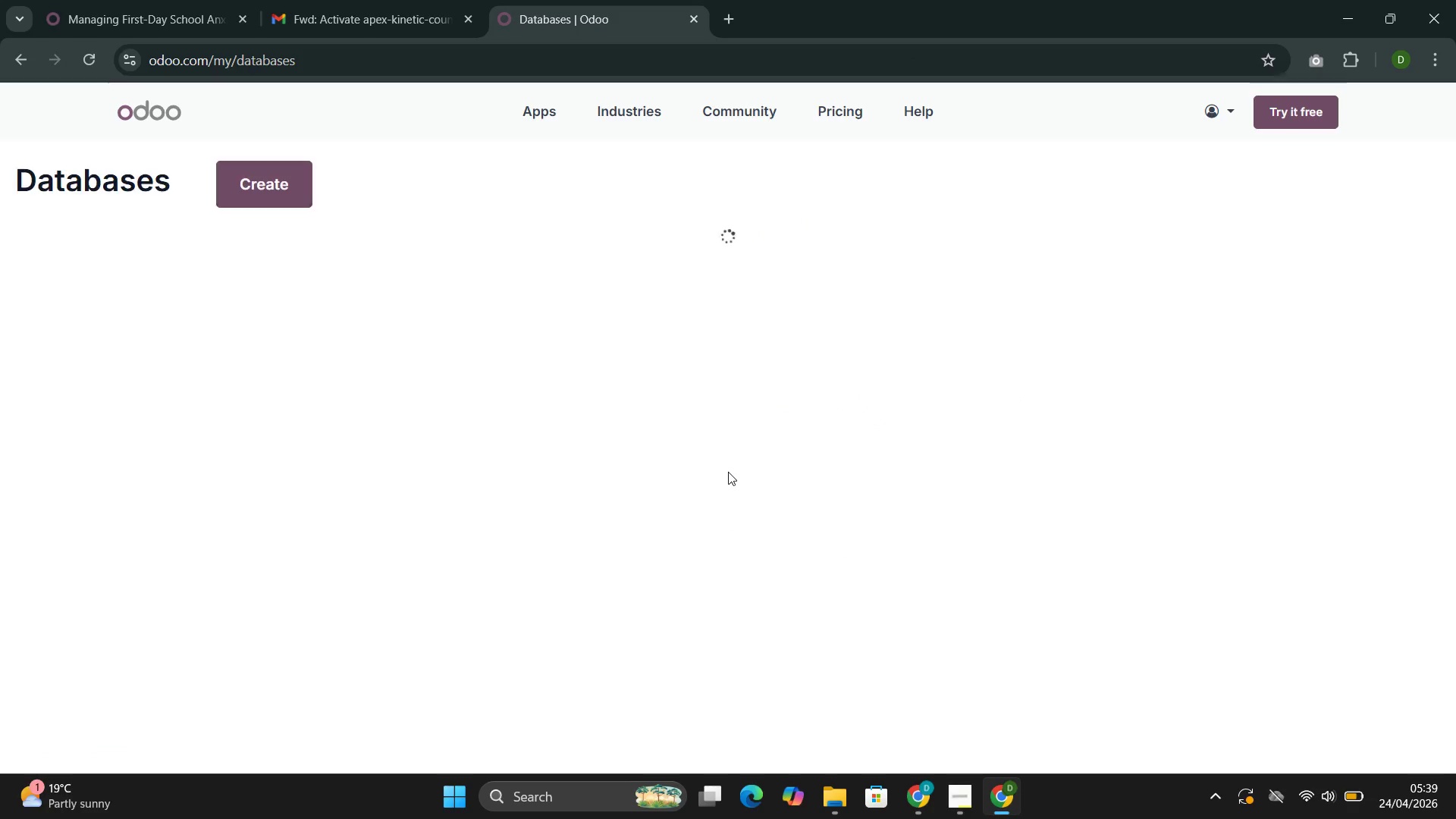 
scroll: coordinate [597, 467], scroll_direction: down, amount: 1.0
 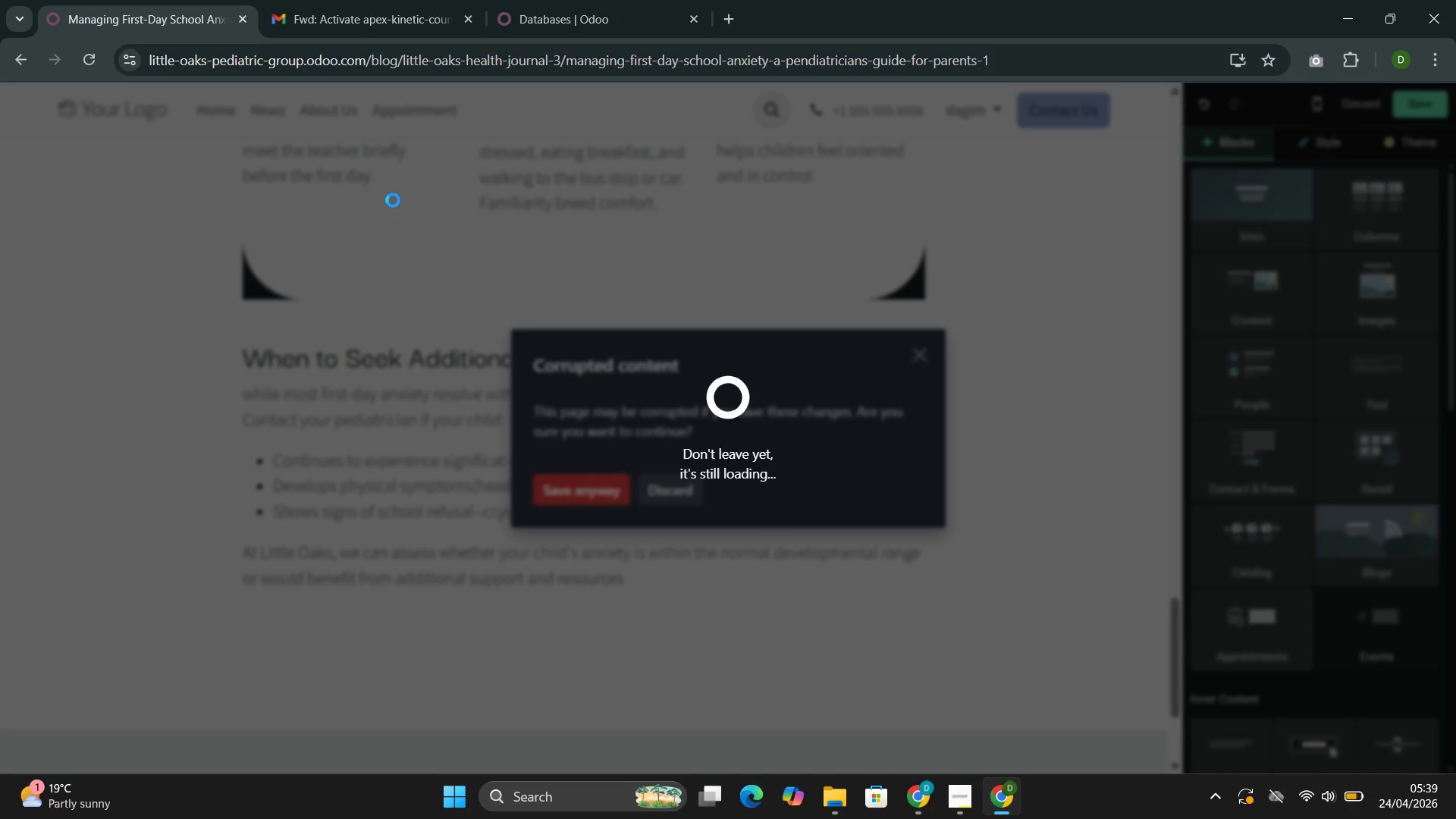 
wait(5.12)
 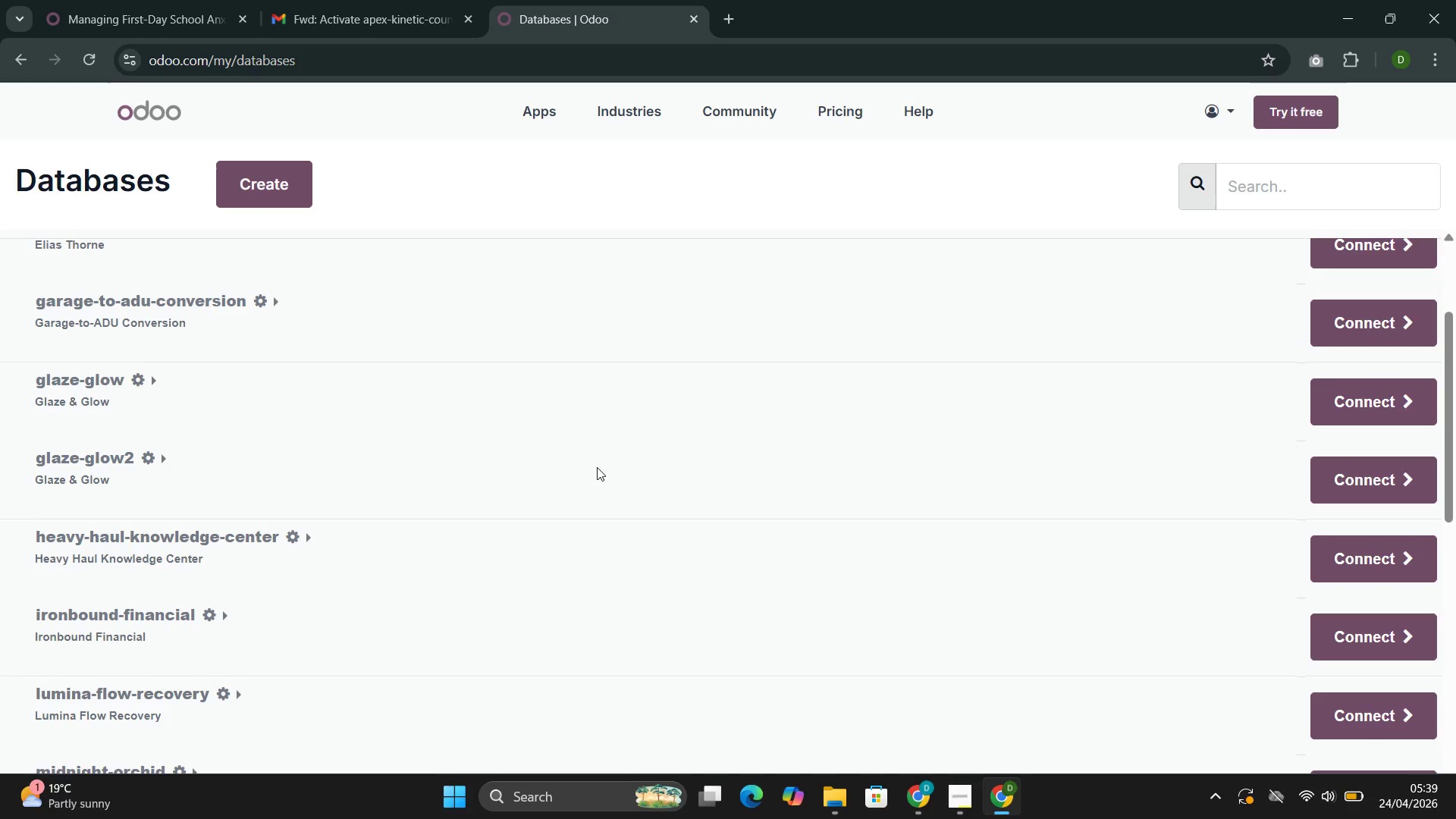 
left_click([625, 6])
 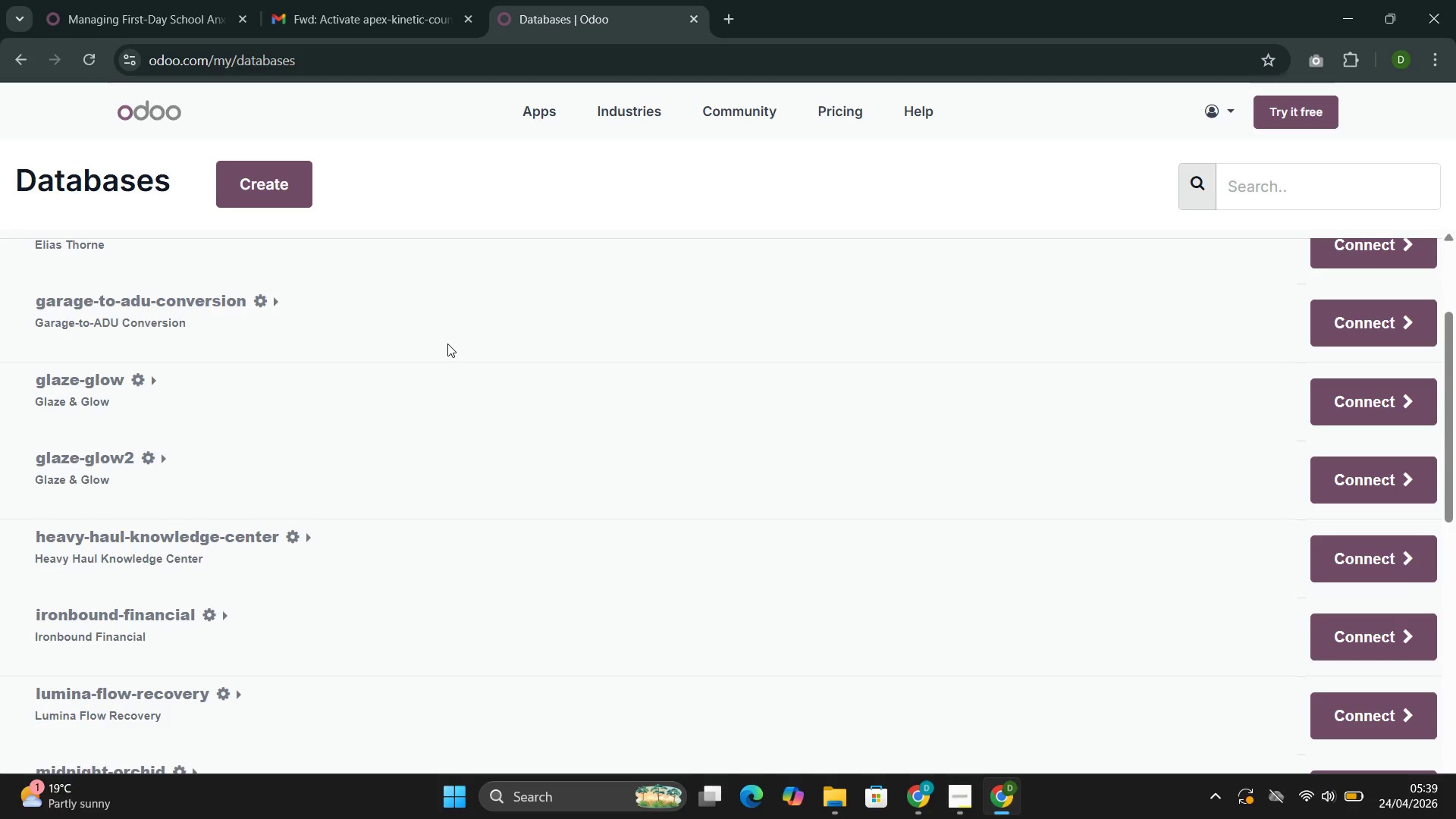 
scroll: coordinate [447, 344], scroll_direction: down, amount: 8.0
 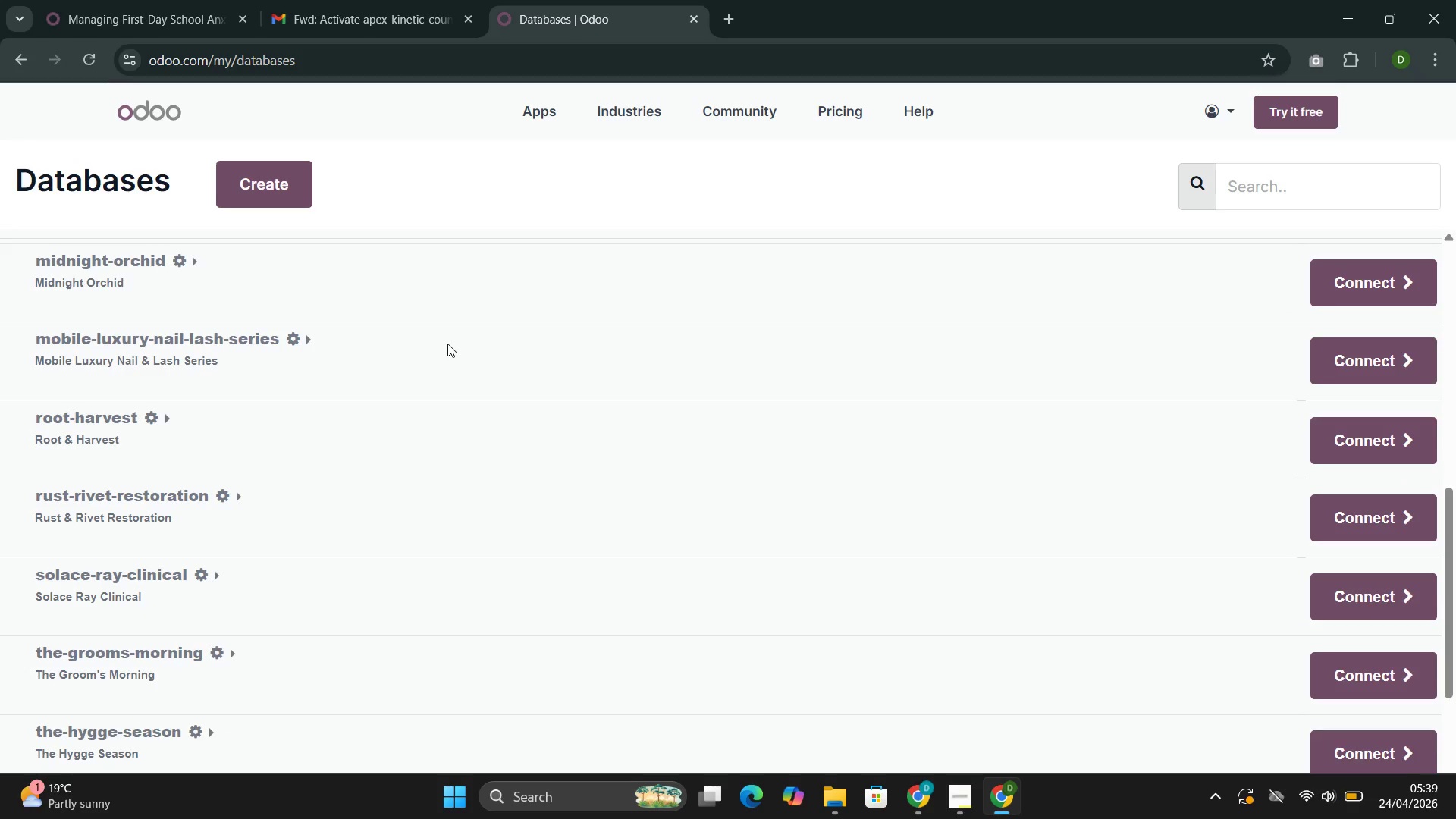 
scroll: coordinate [447, 344], scroll_direction: up, amount: 3.0
 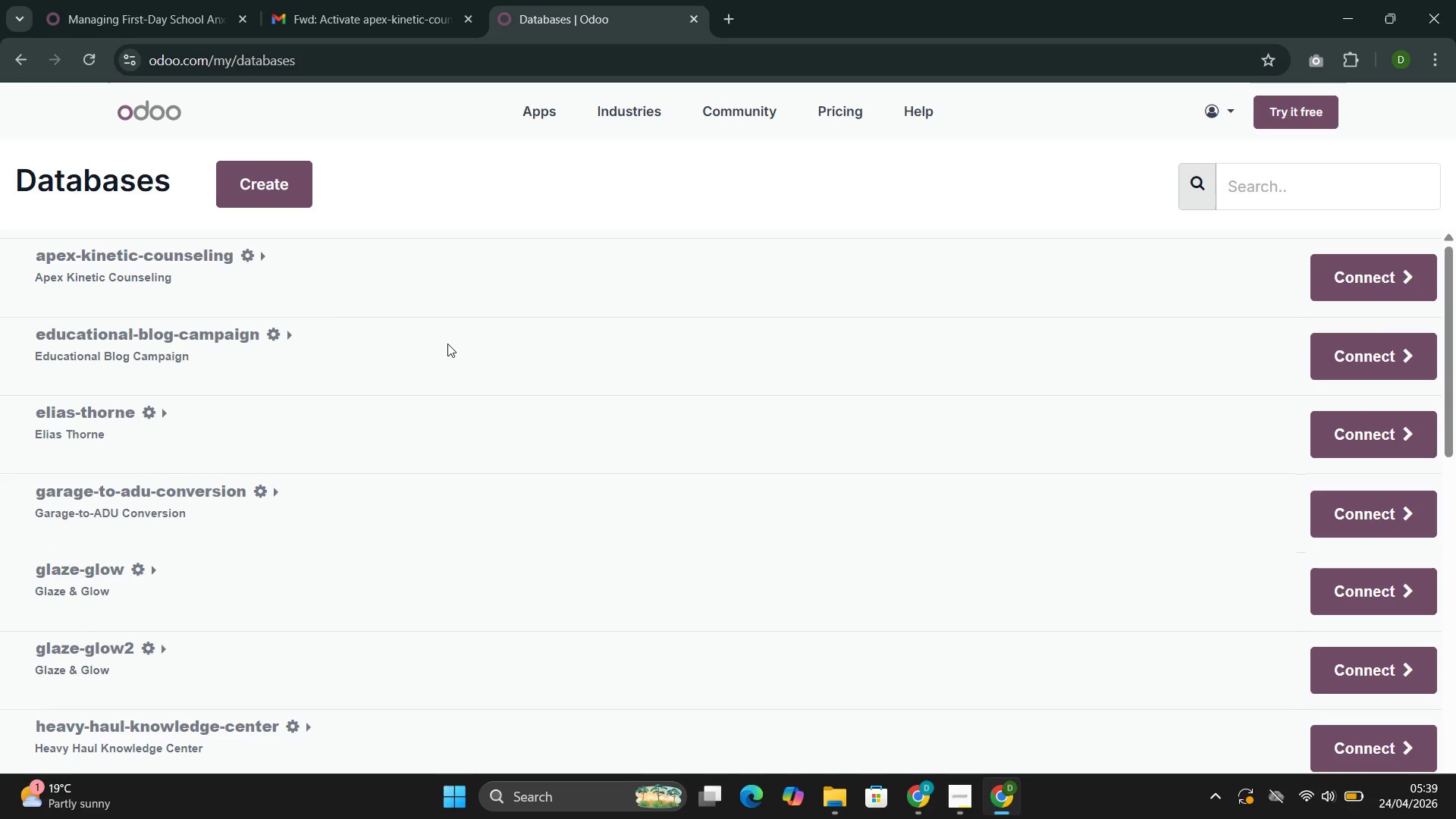 
scroll: coordinate [447, 344], scroll_direction: down, amount: 3.0
 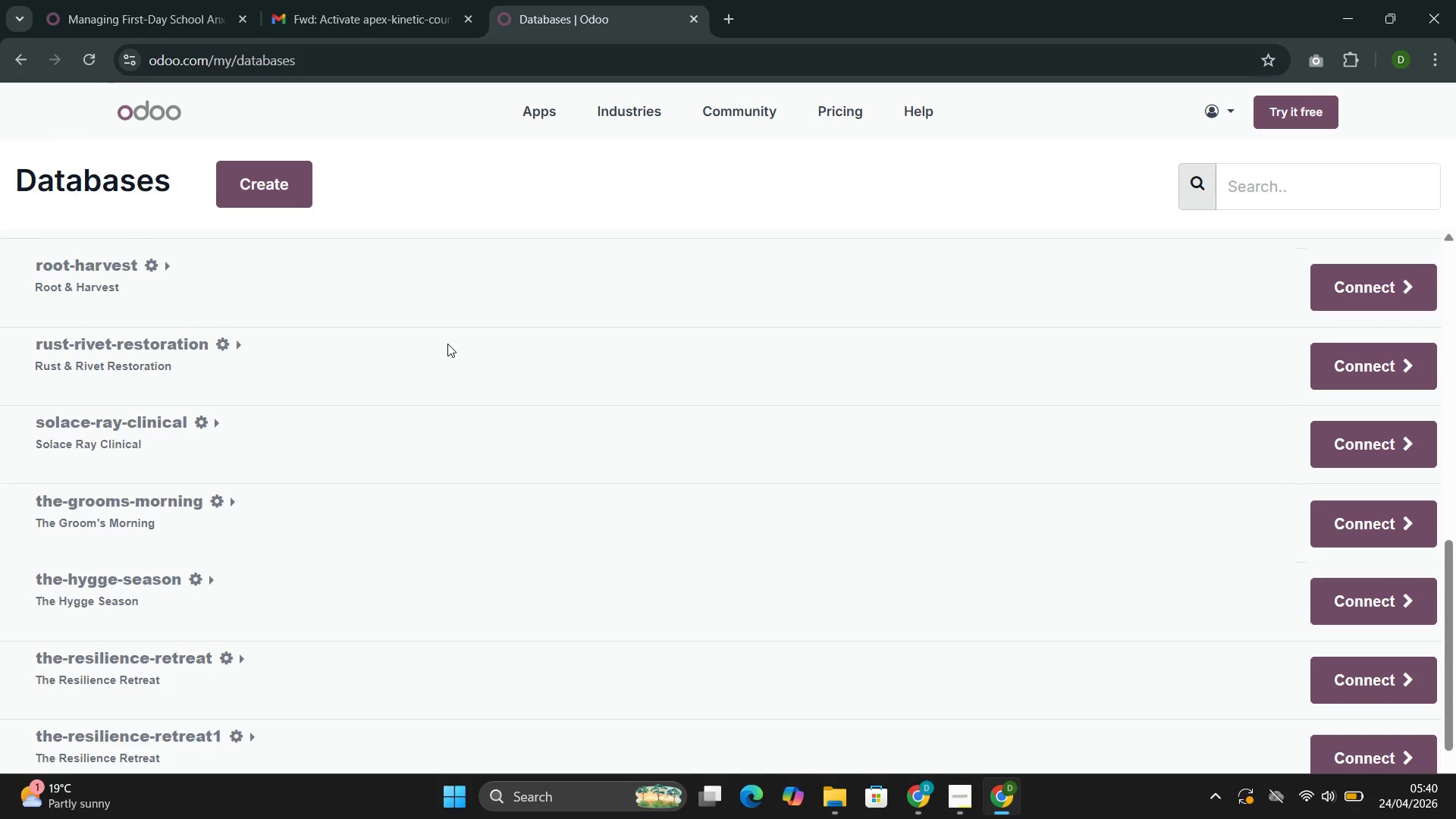 
wait(6.12)
 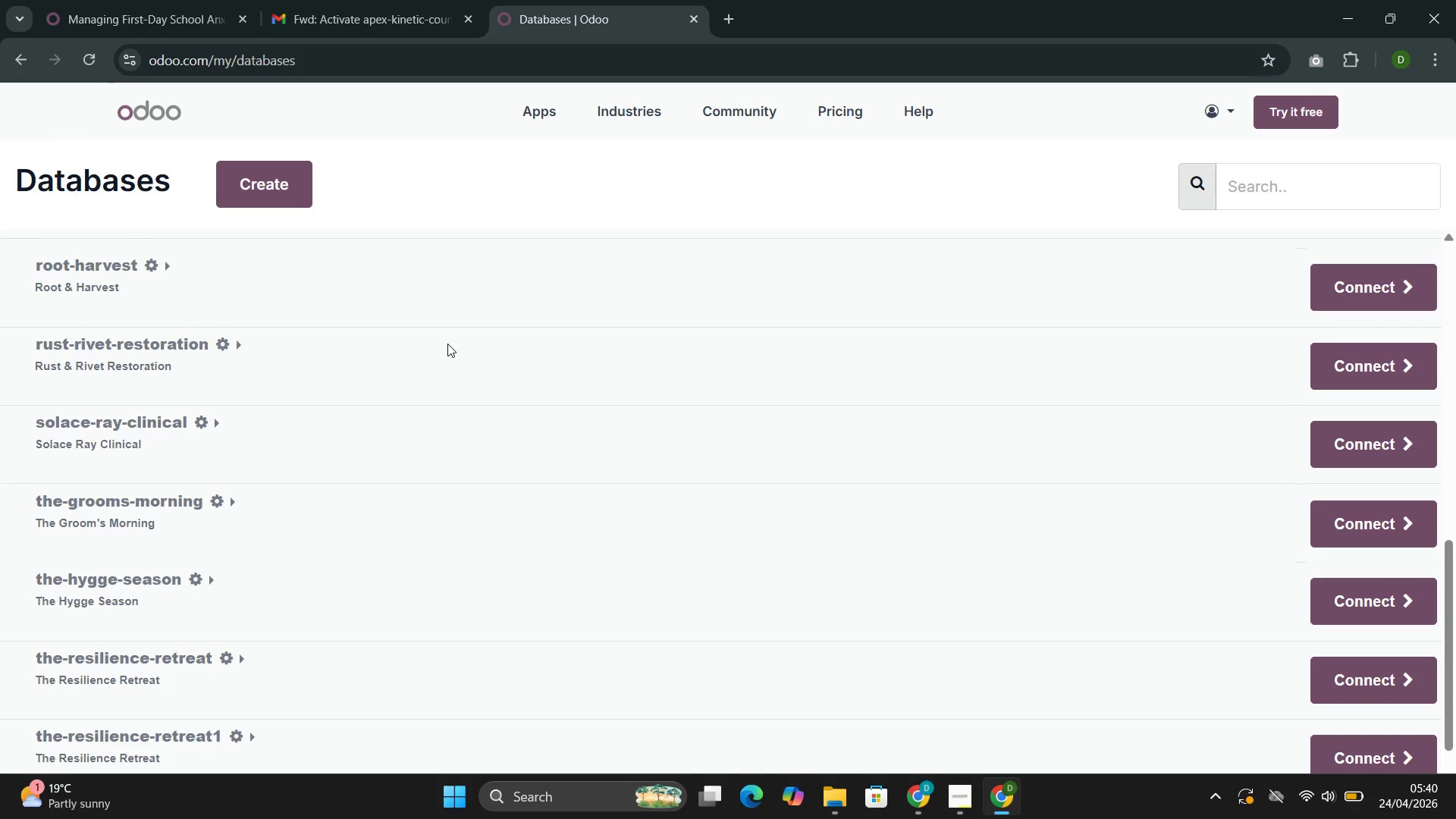 
scroll: coordinate [447, 342], scroll_direction: down, amount: 3.0
 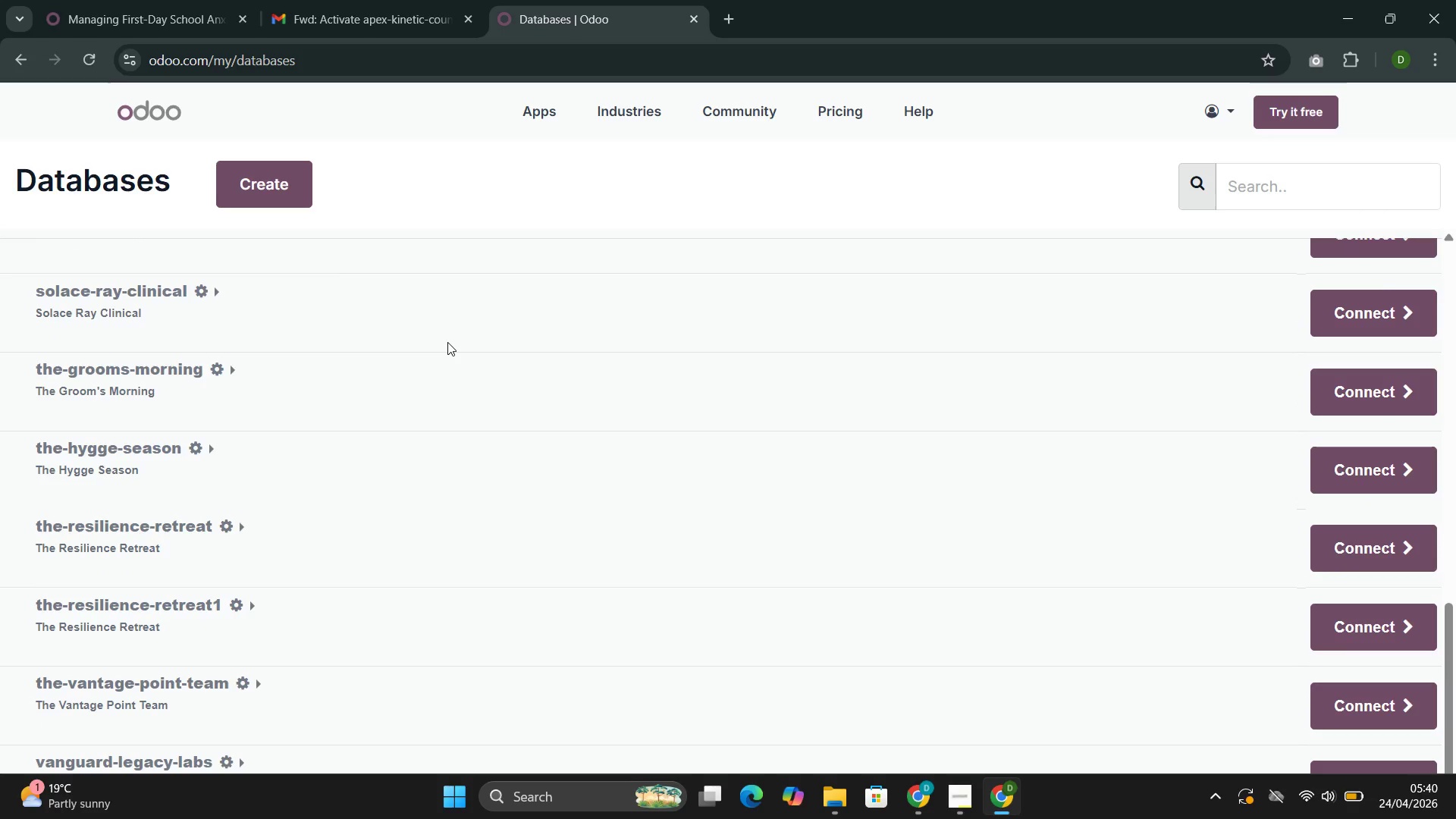 
wait(8.17)
 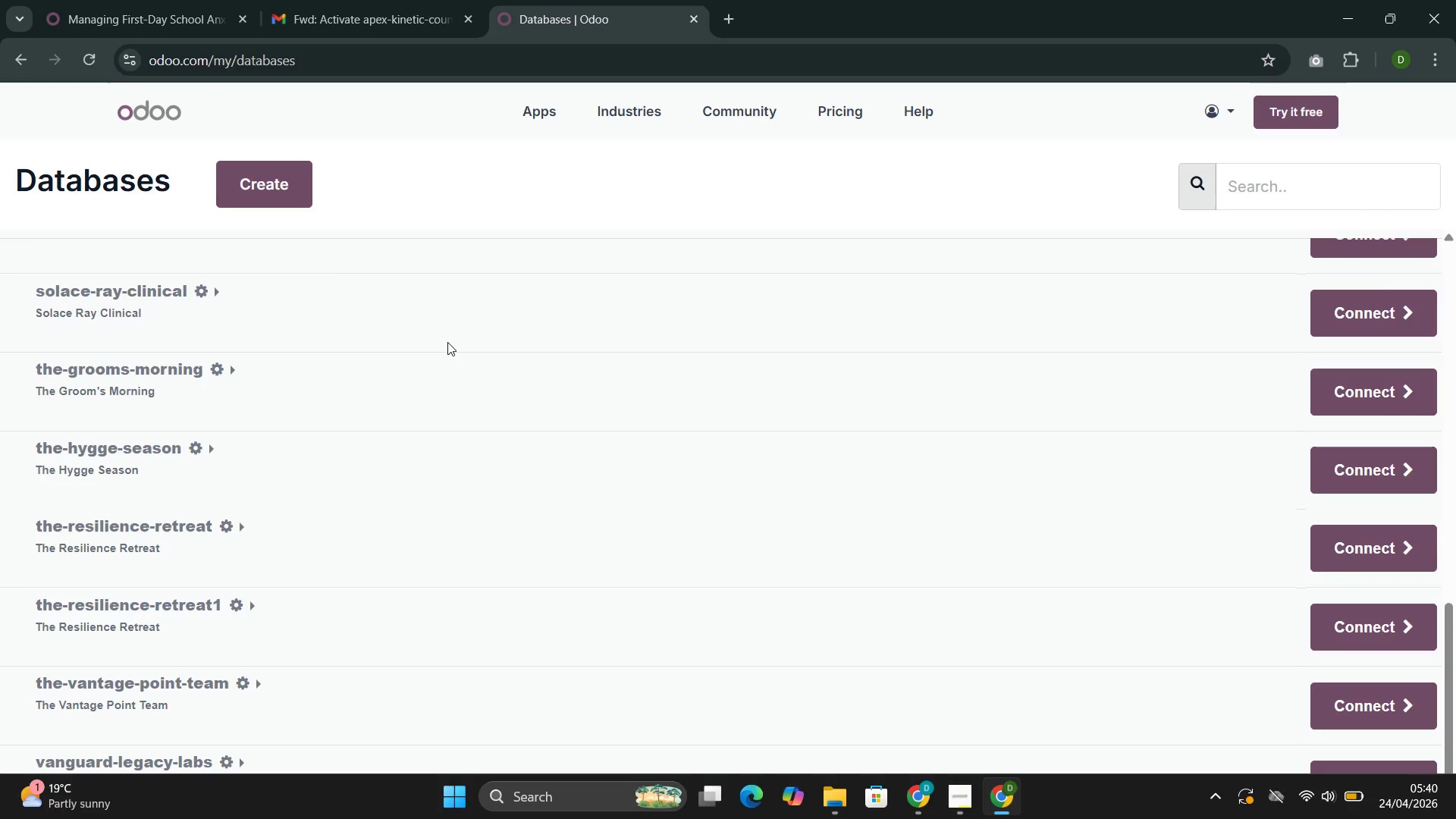 
left_click([61, 0])
 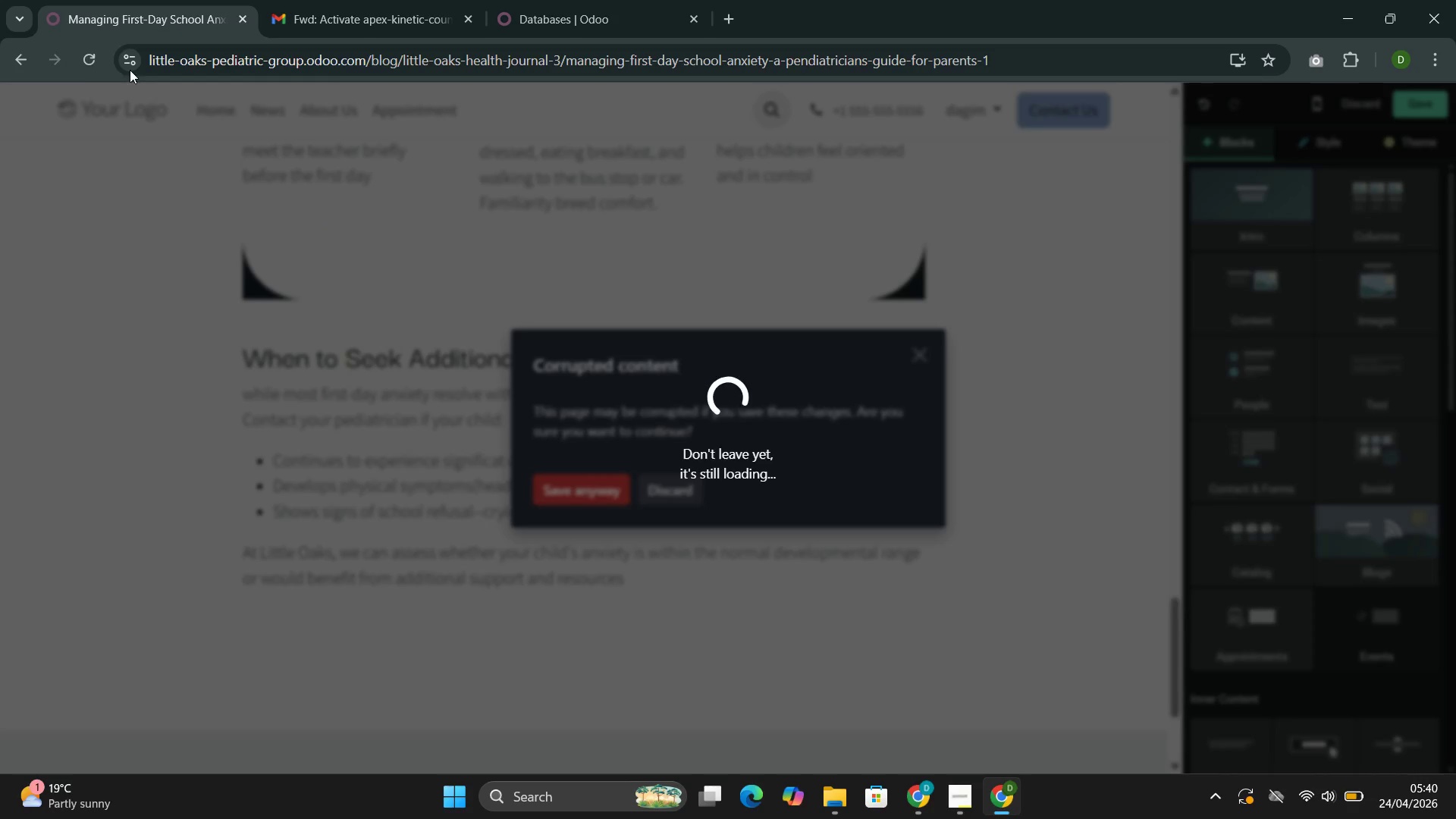 
left_click([93, 43])
 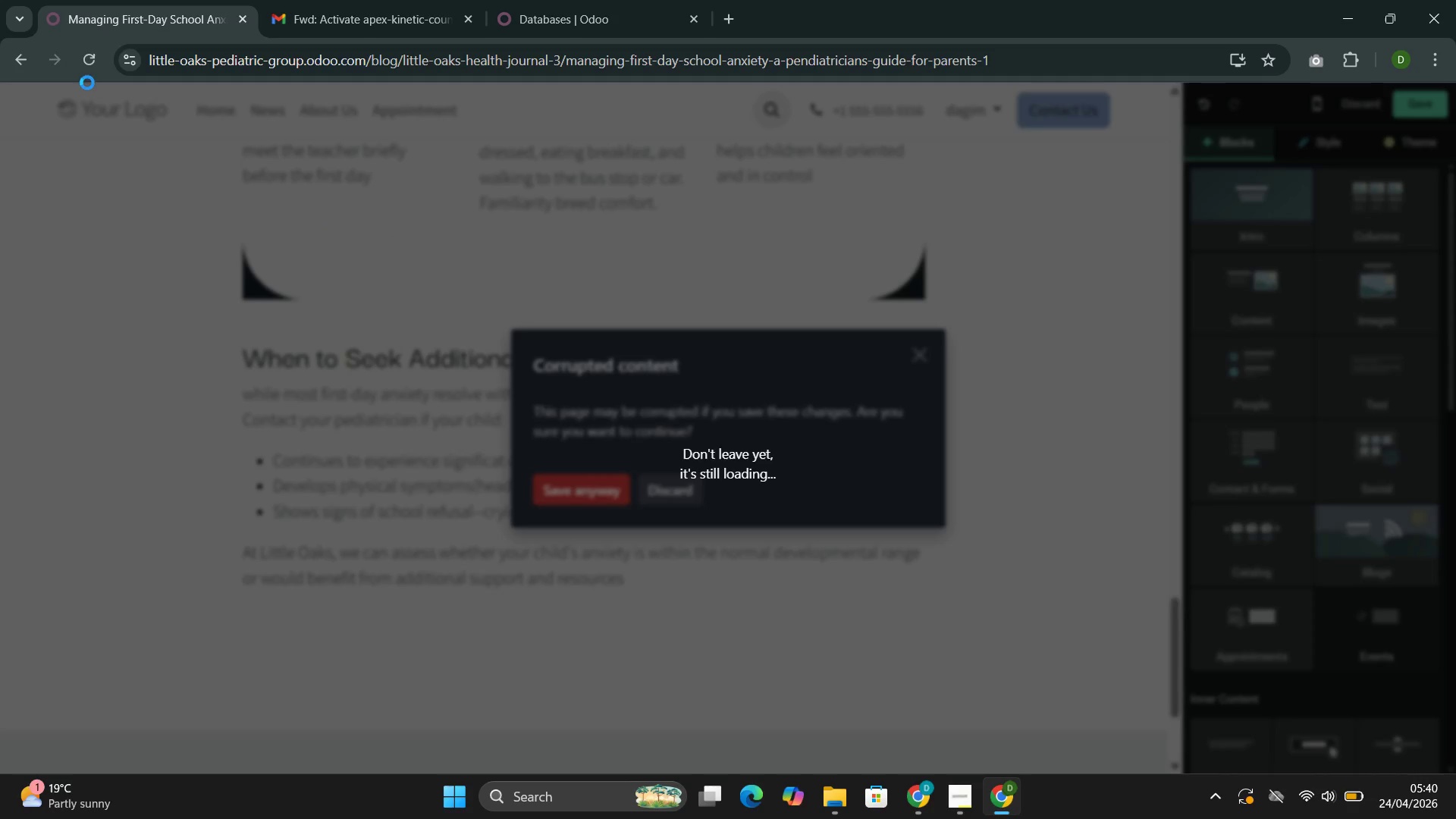 
left_click([91, 54])
 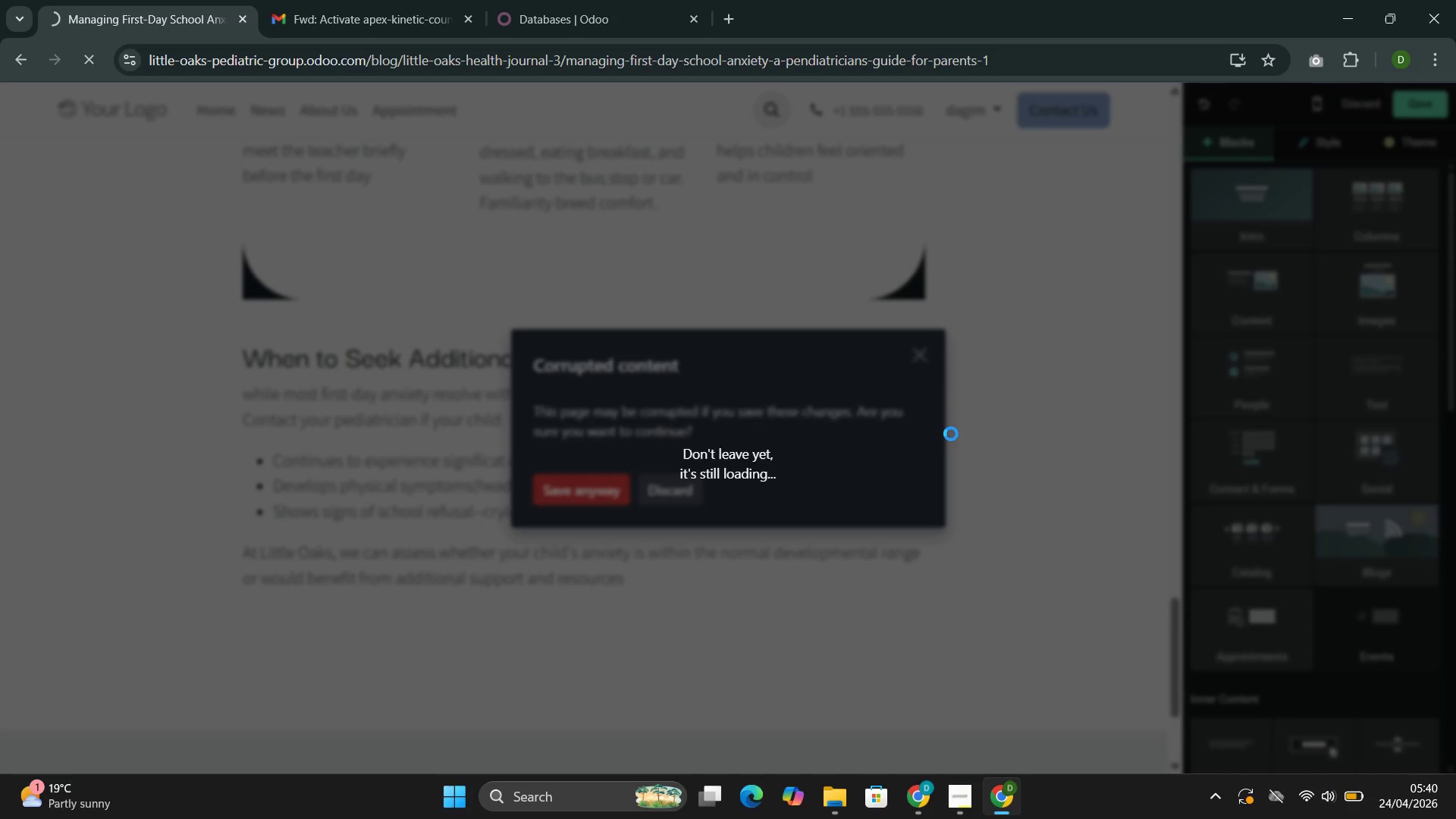 
wait(5.45)
 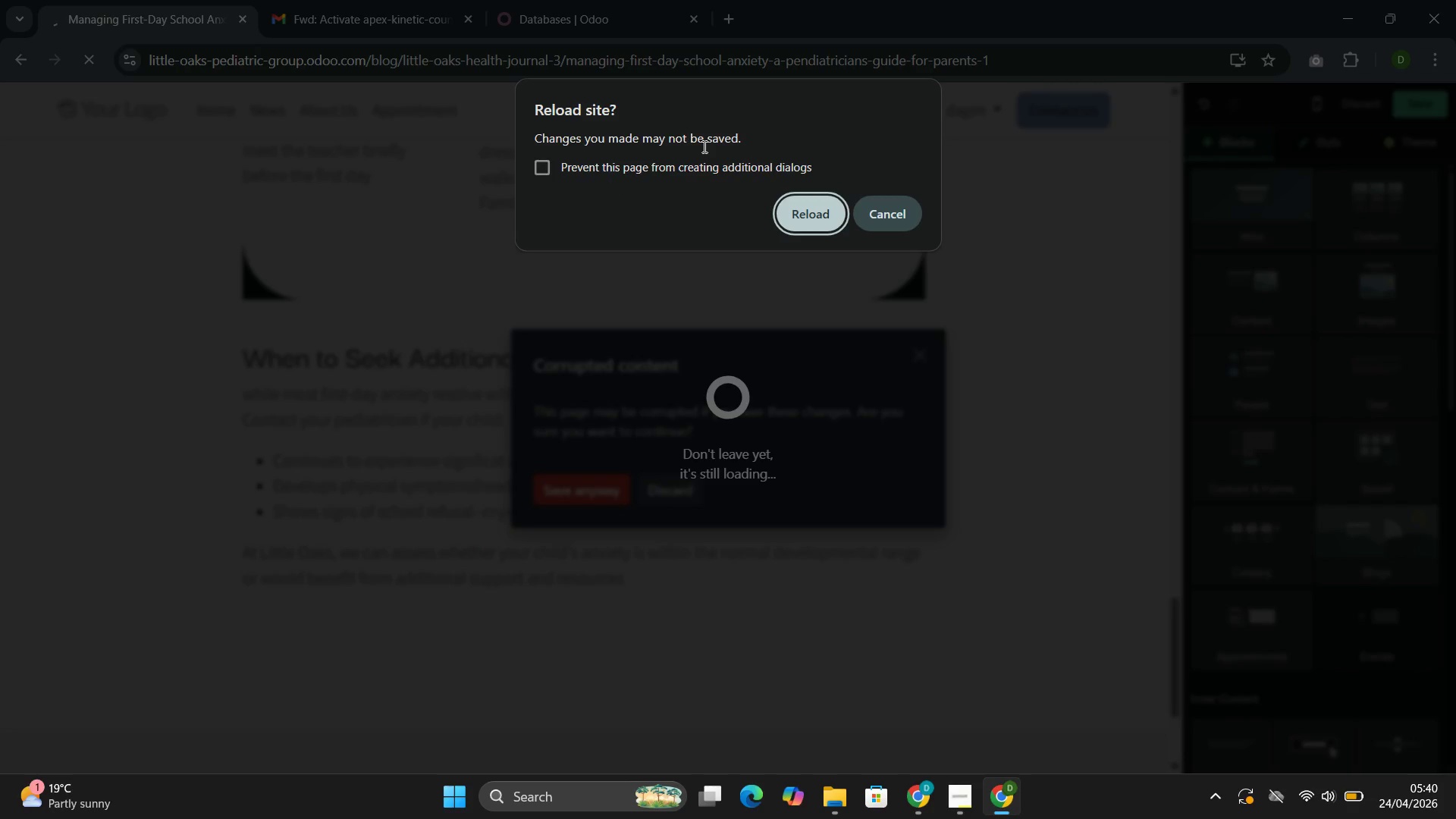 
scroll: coordinate [834, 356], scroll_direction: up, amount: 1.0
 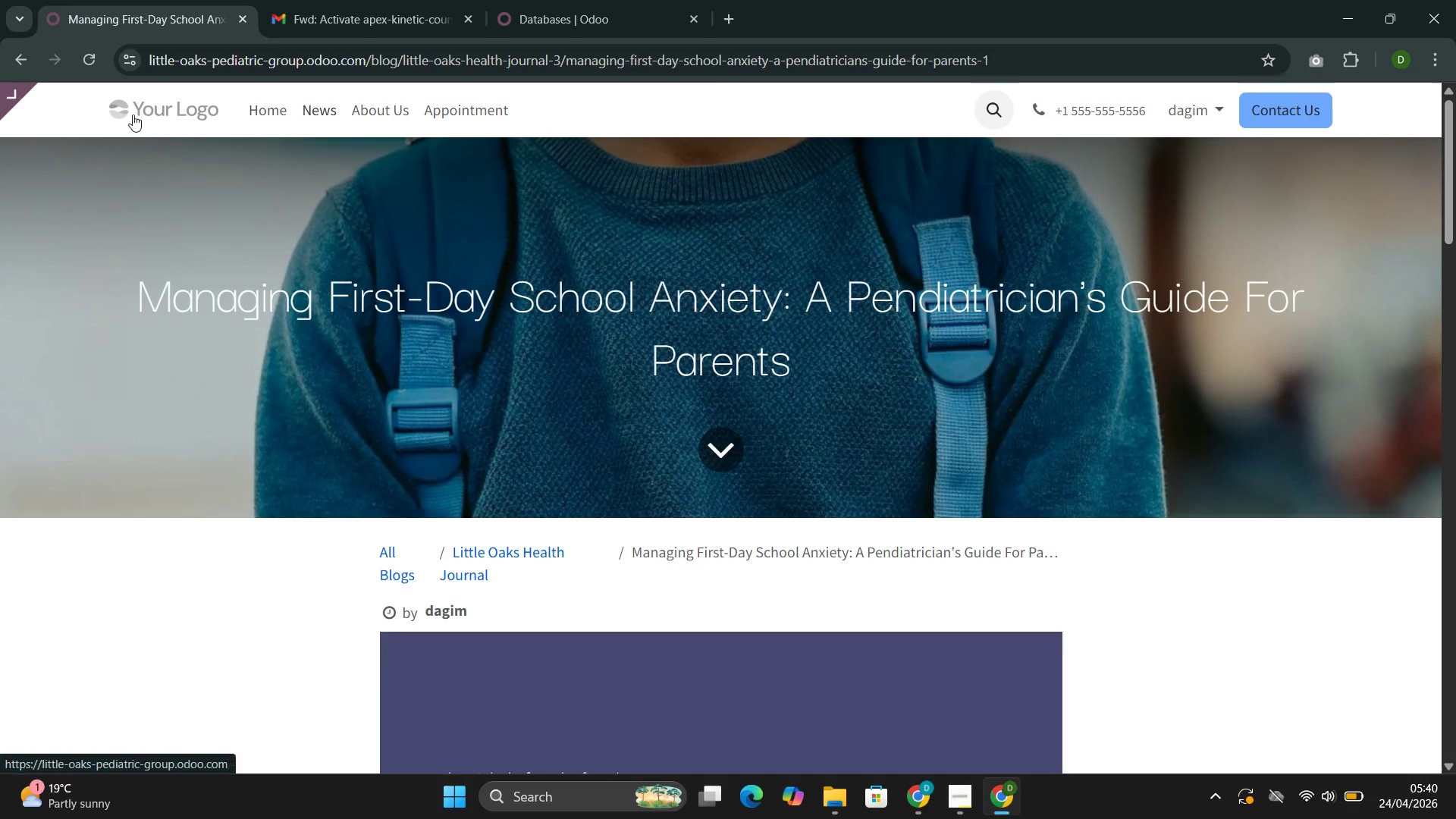 
left_click([67, 92])
 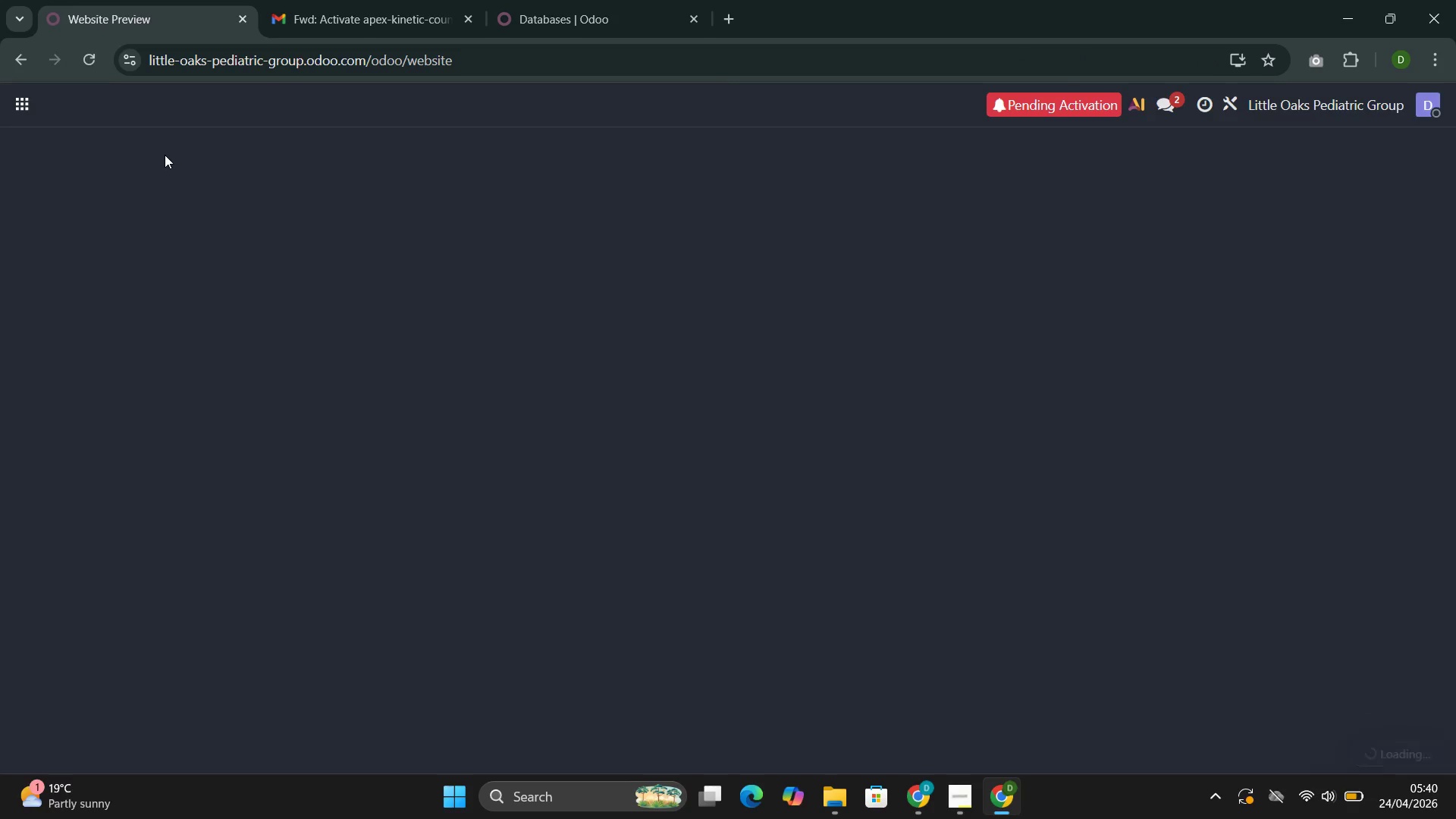 
left_click([532, 21])
 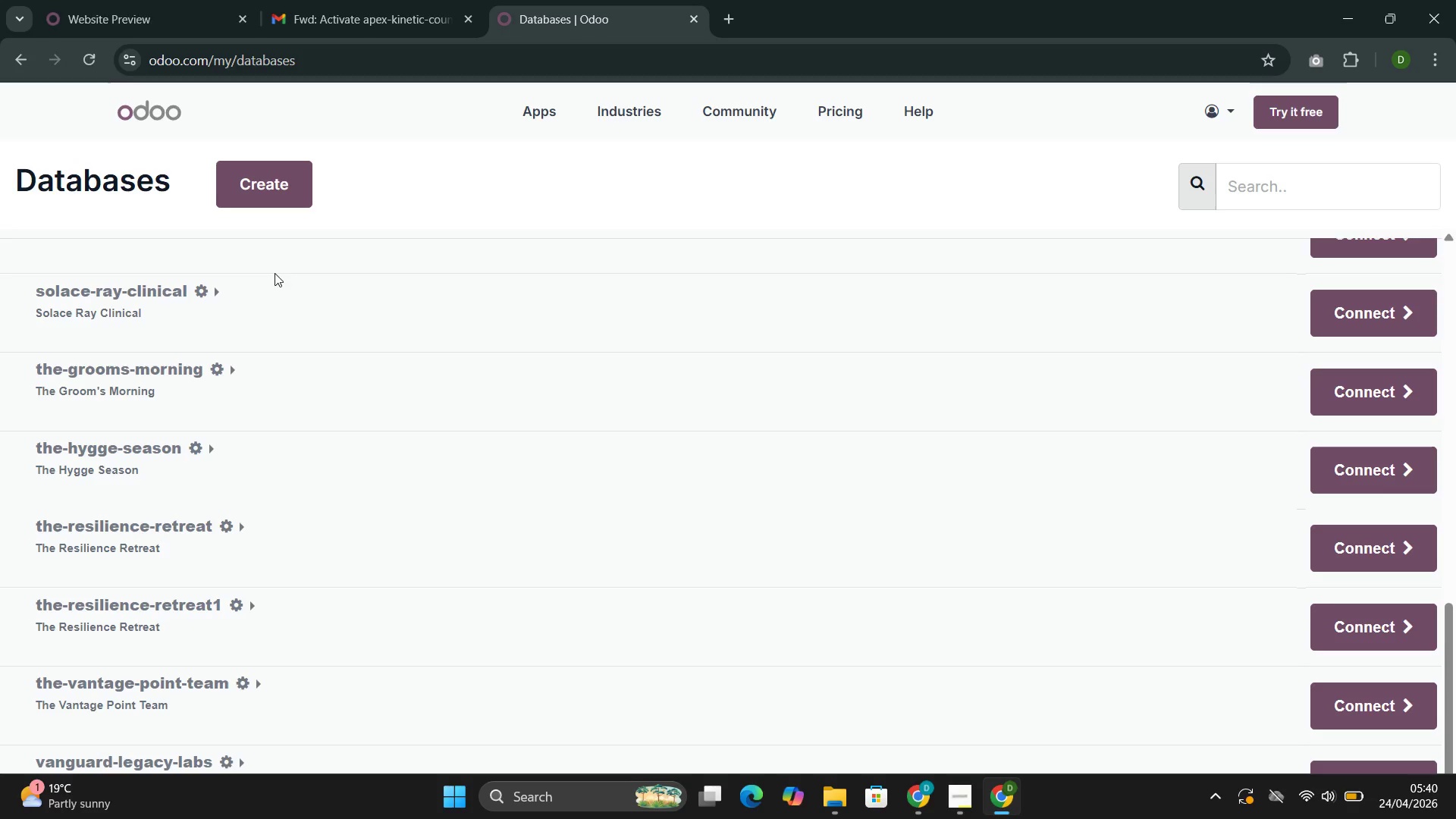 
scroll: coordinate [299, 472], scroll_direction: none, amount: 0.0
 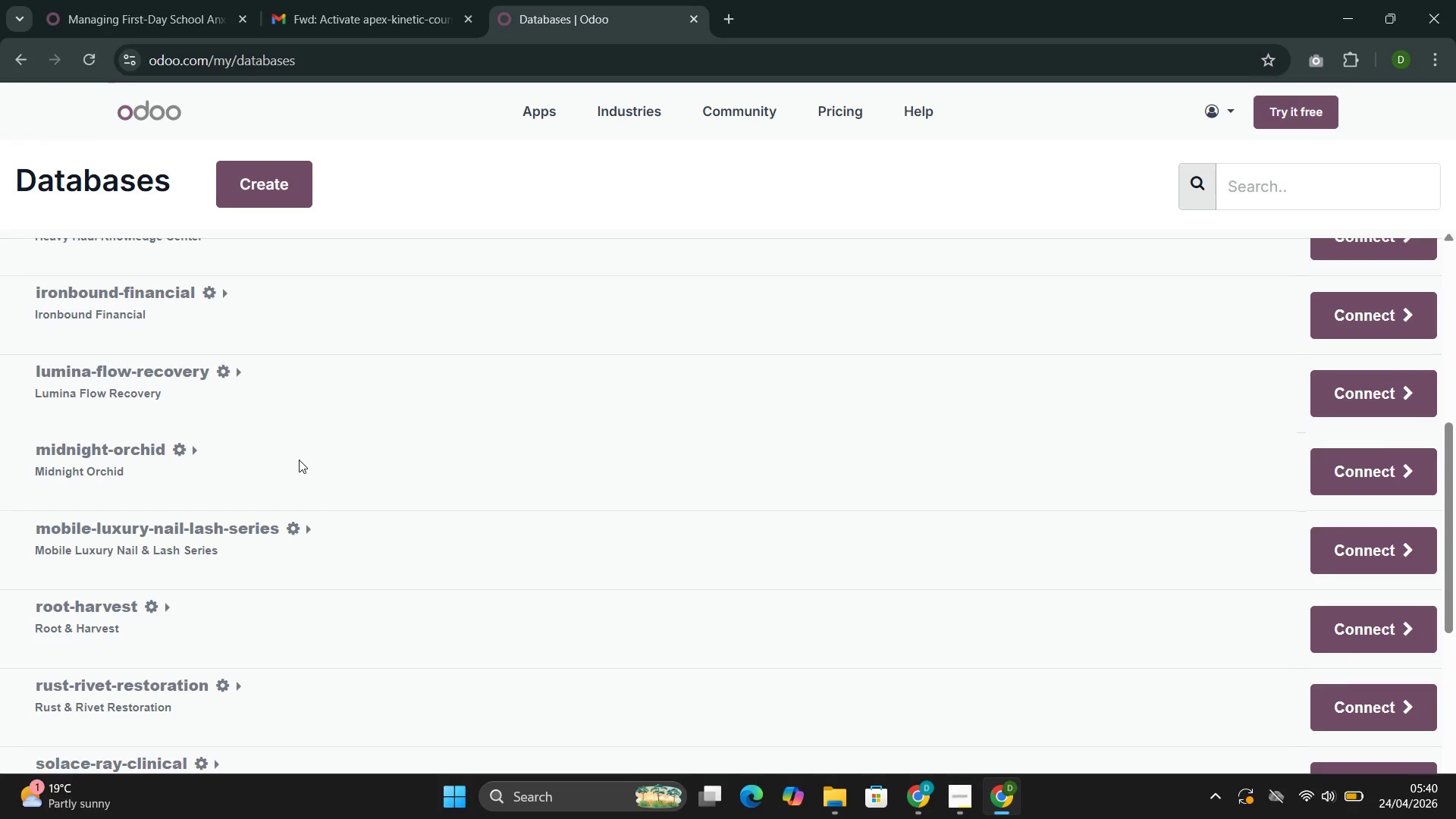 
scroll: coordinate [306, 432], scroll_direction: up, amount: 18.0
 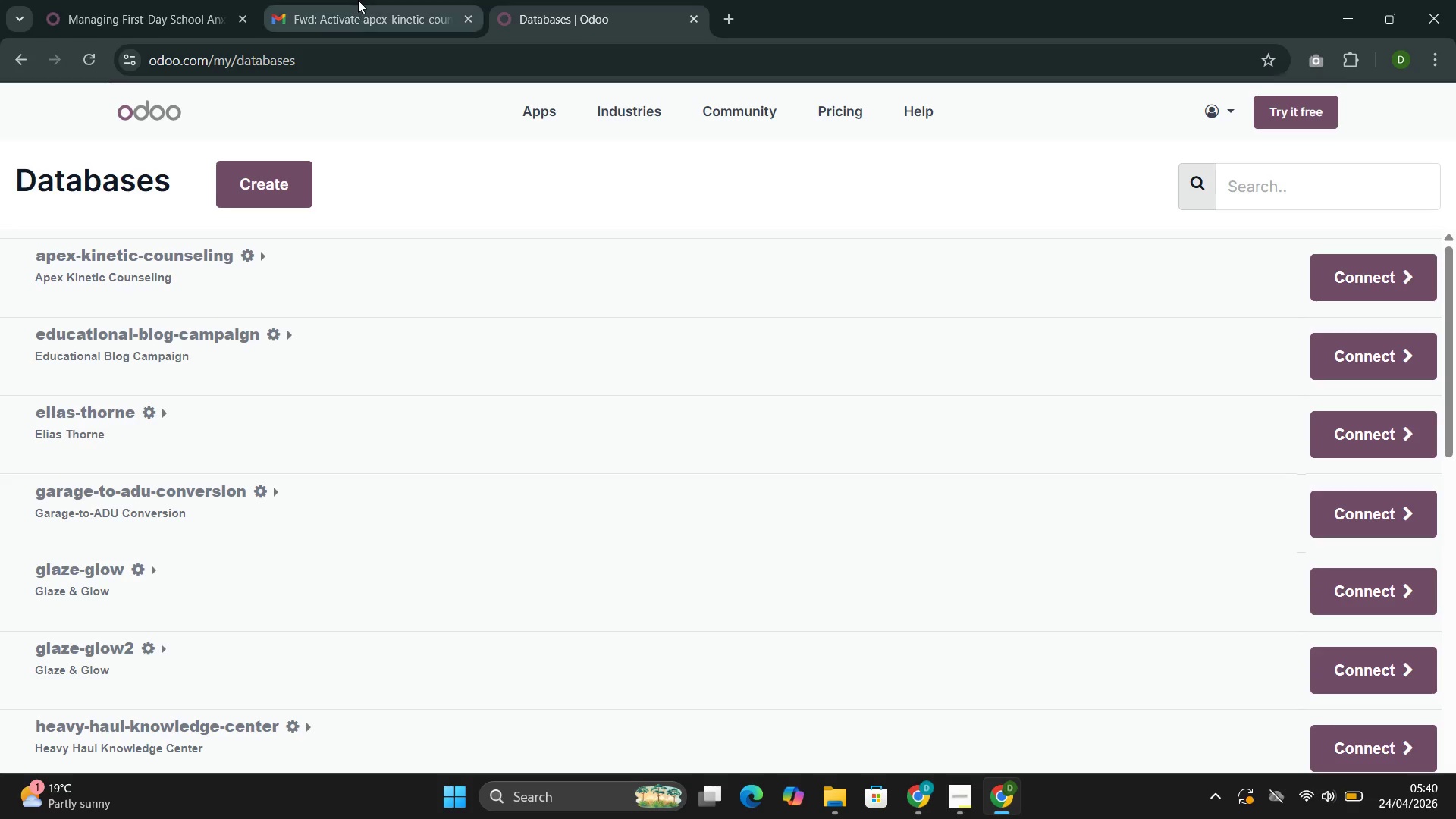 
left_click([358, 0])
 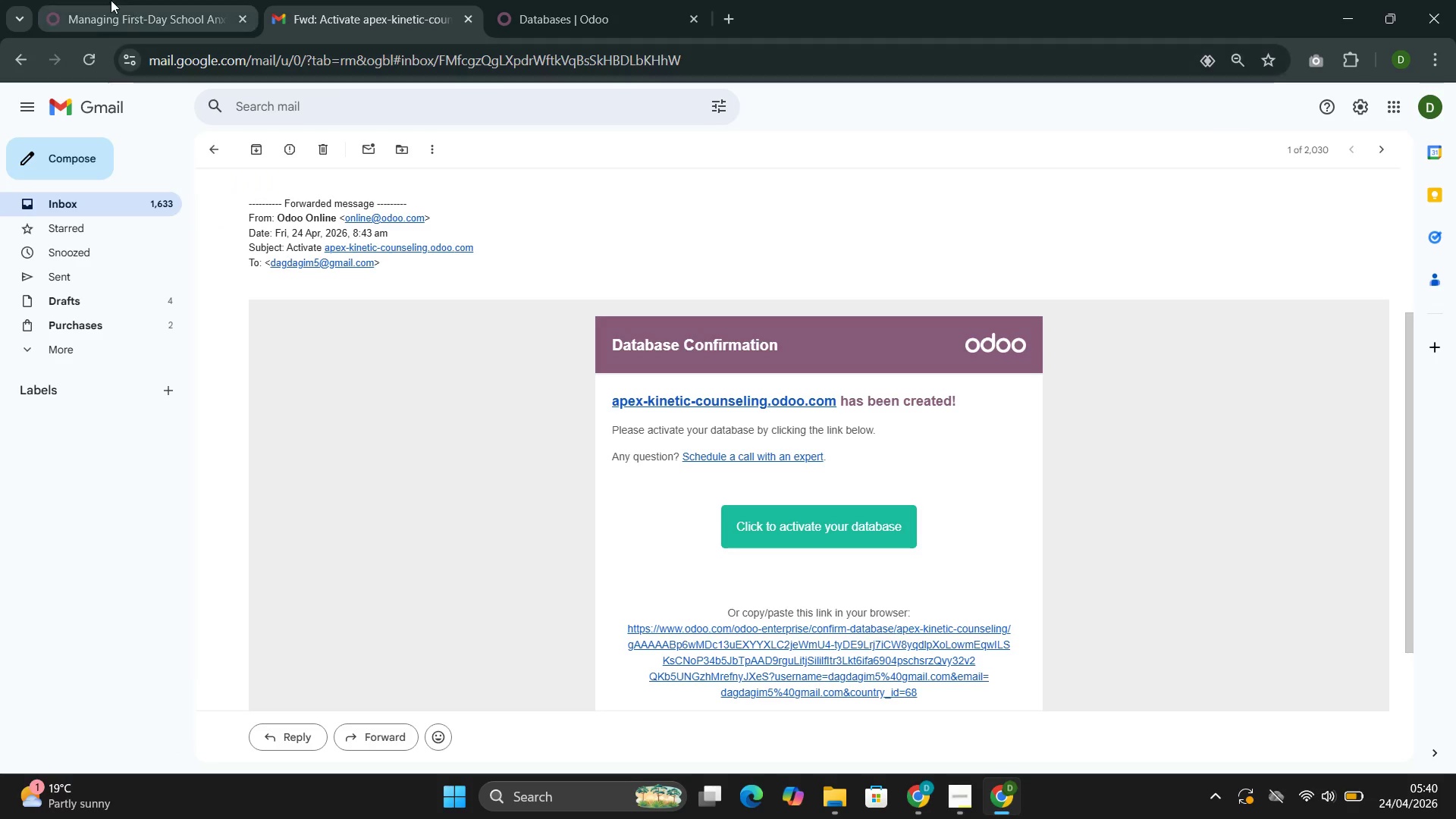 
left_click([111, 0])
 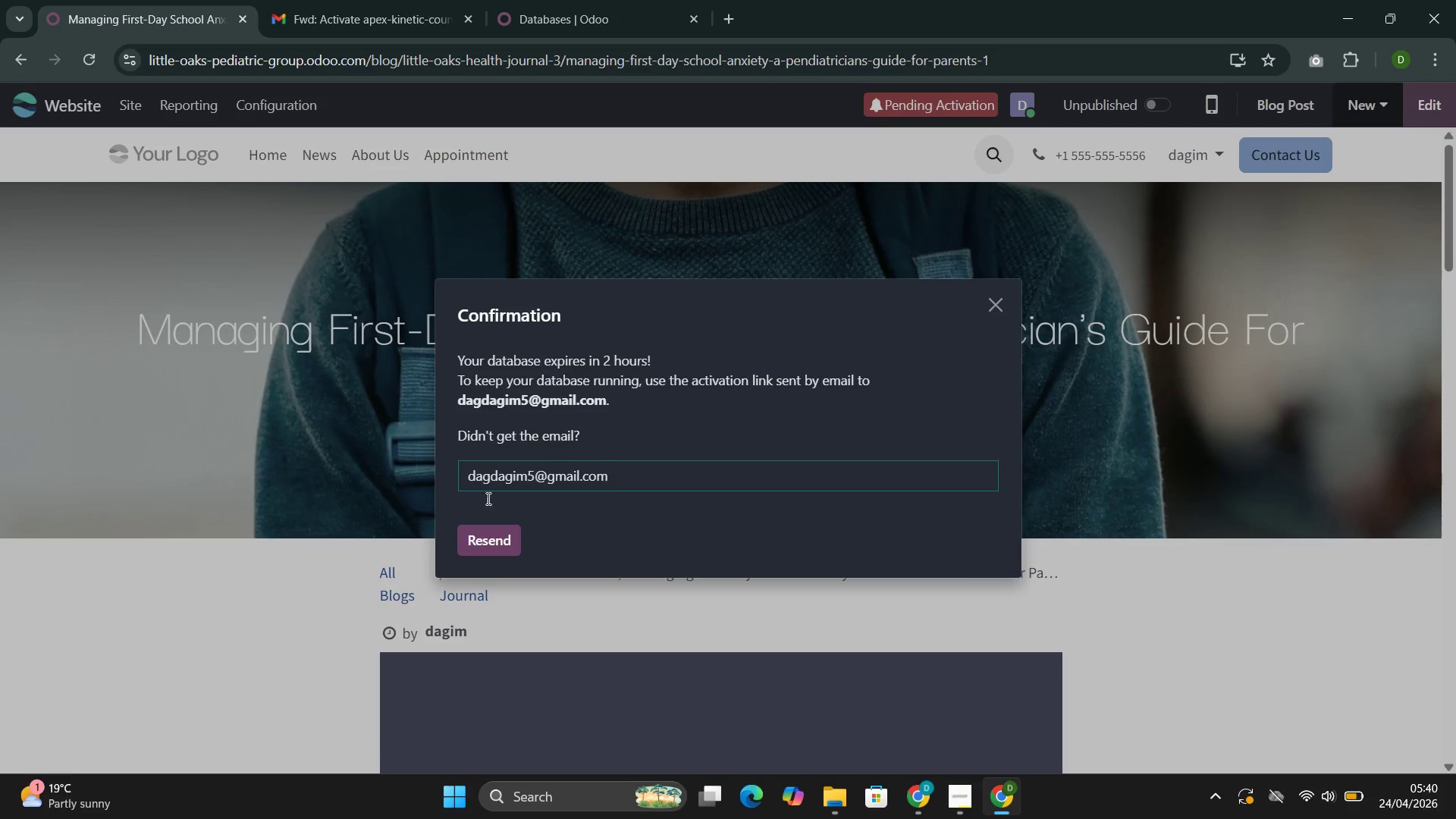 
left_click([488, 538])
 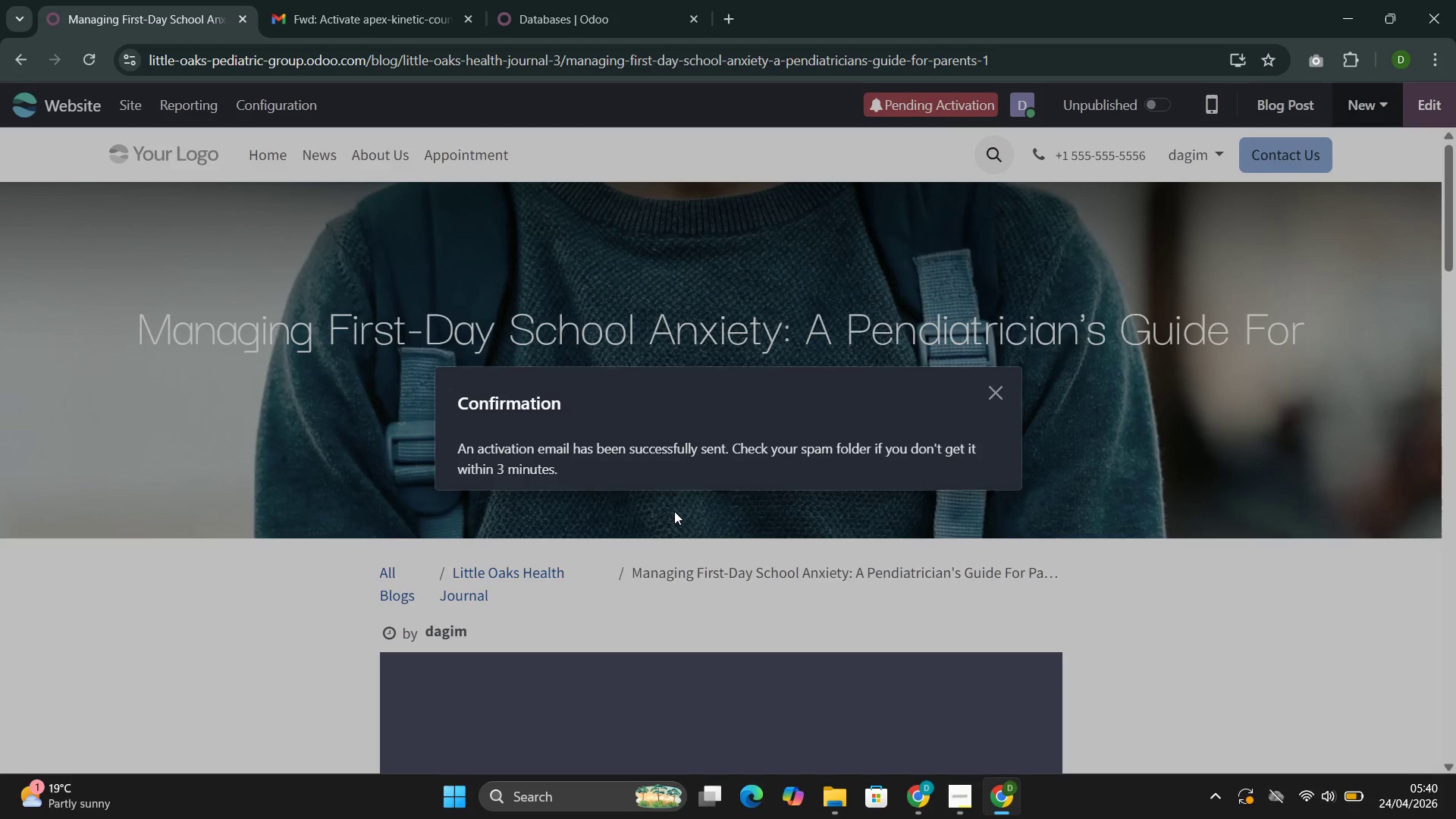 
wait(16.84)
 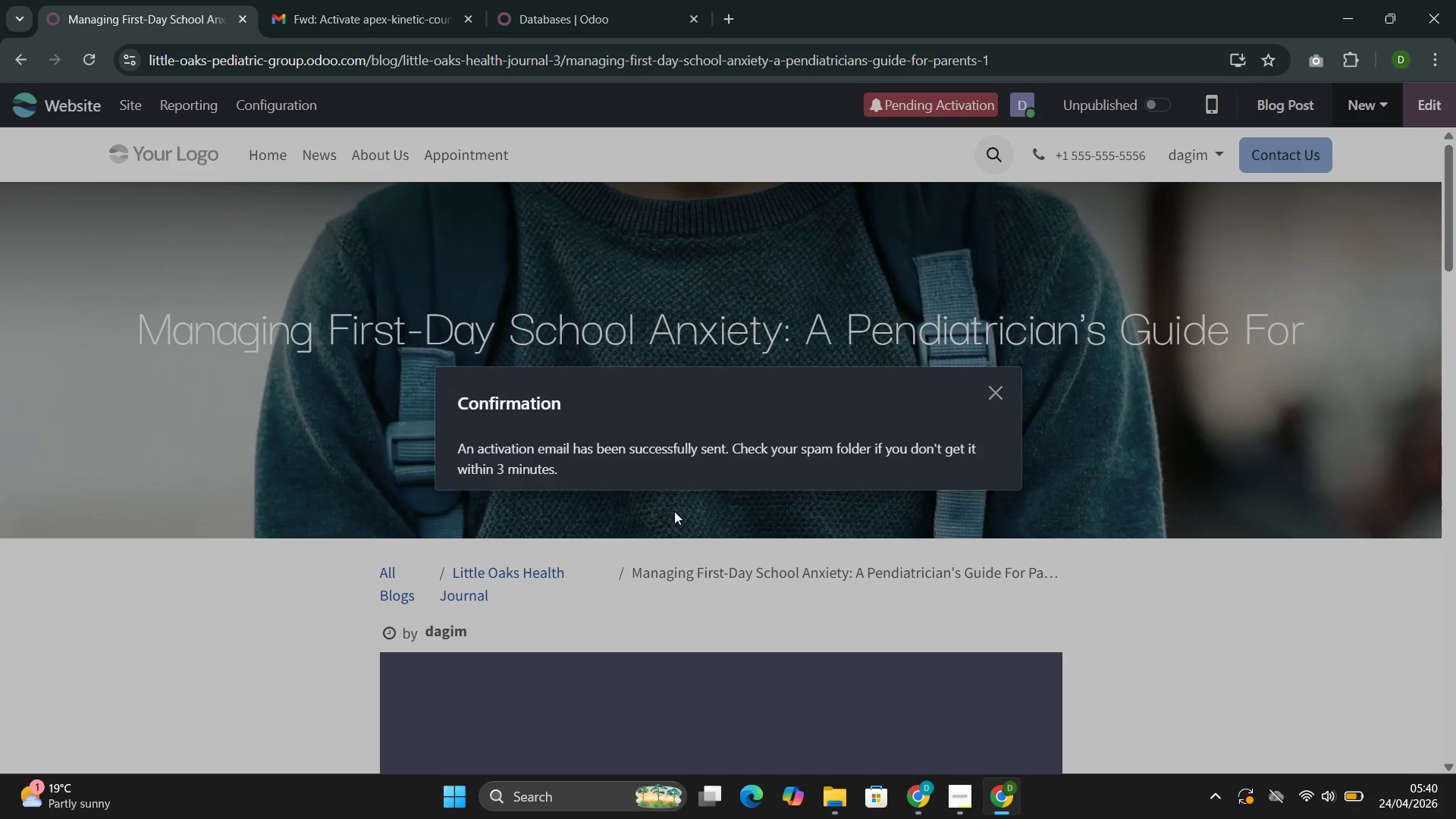 
left_click([998, 395])
 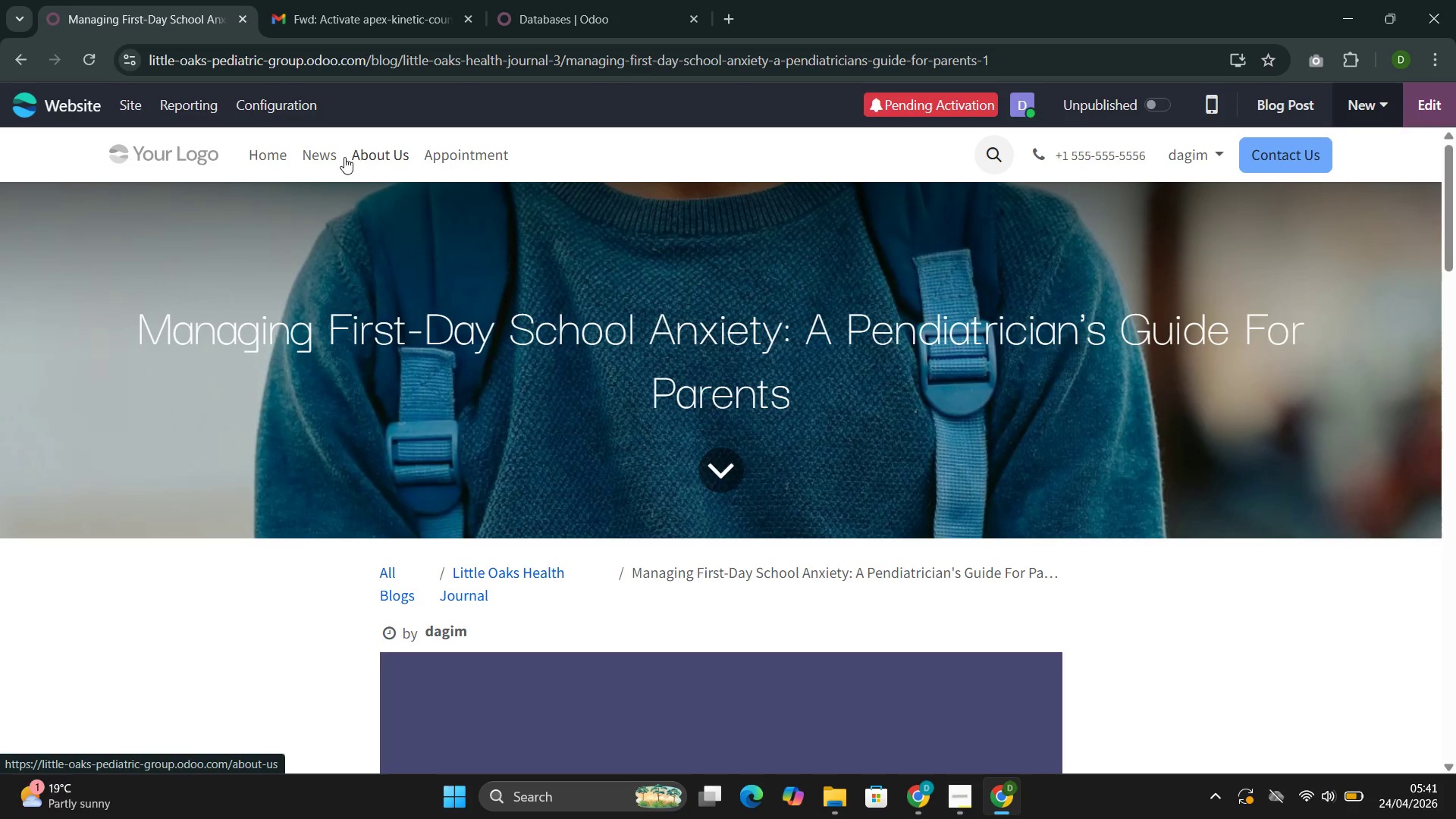 
left_click([329, 152])
 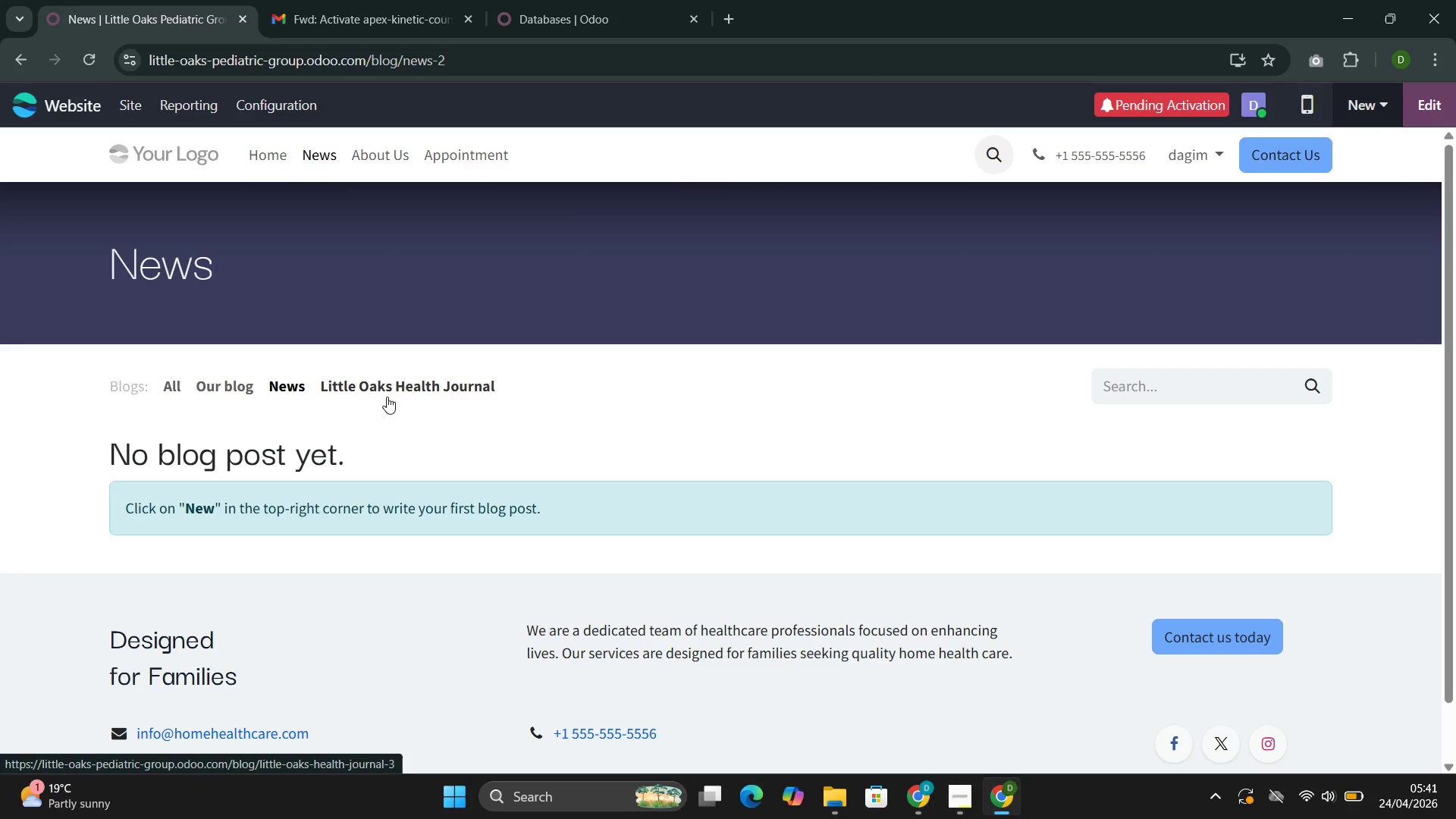 
left_click([387, 388])
 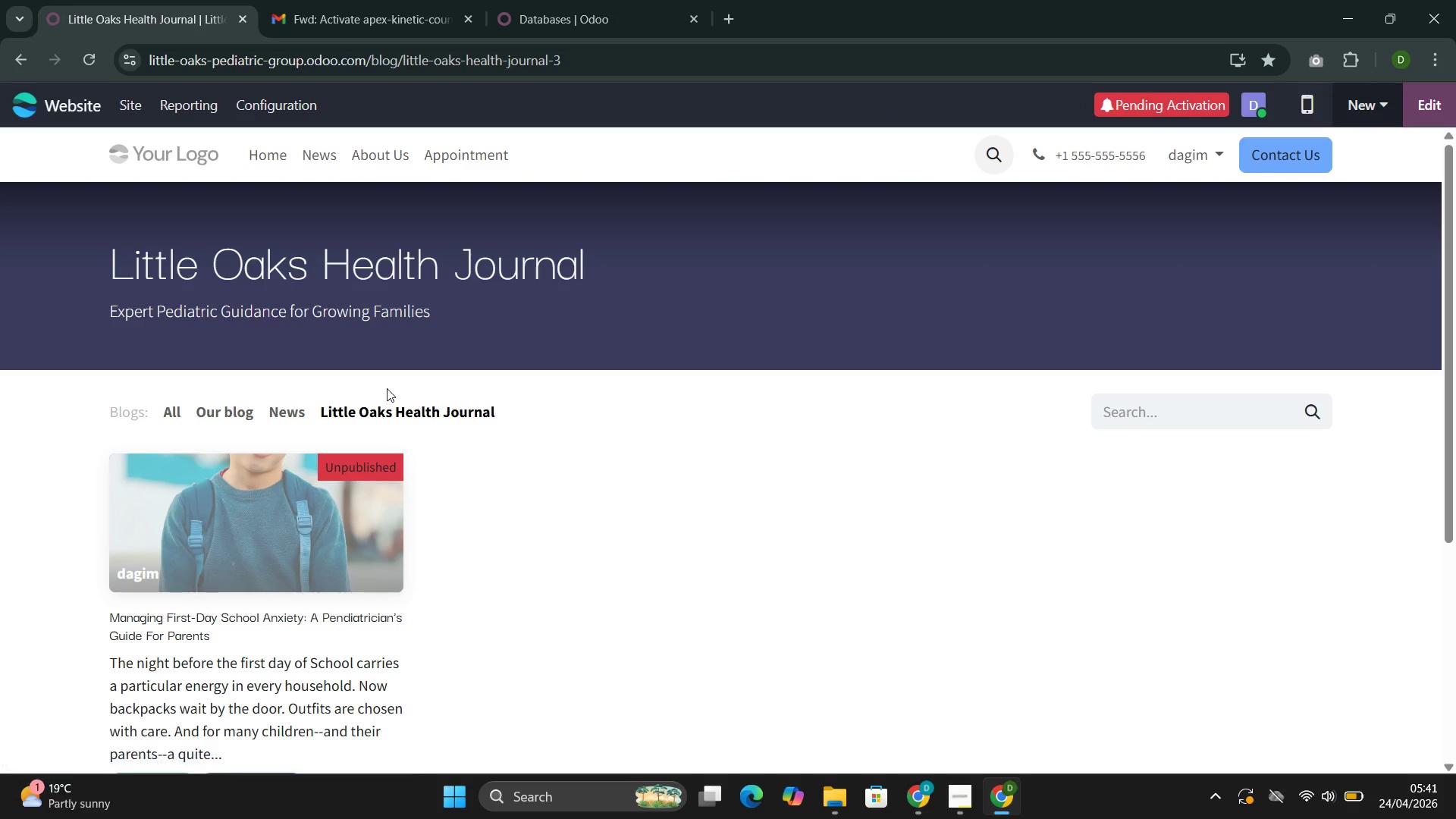 
scroll: coordinate [110, 676], scroll_direction: down, amount: 1.0
 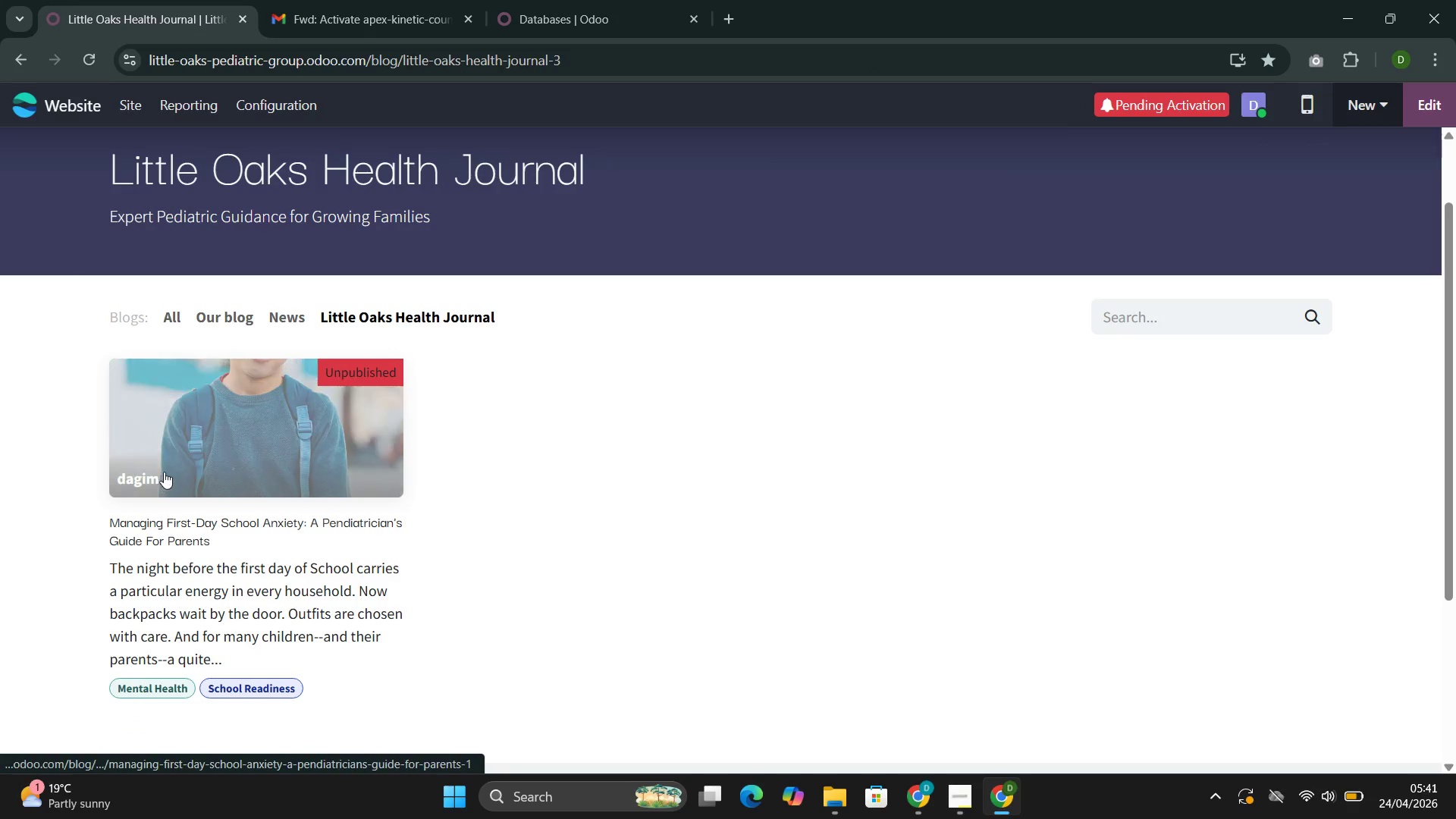 
left_click([164, 472])
 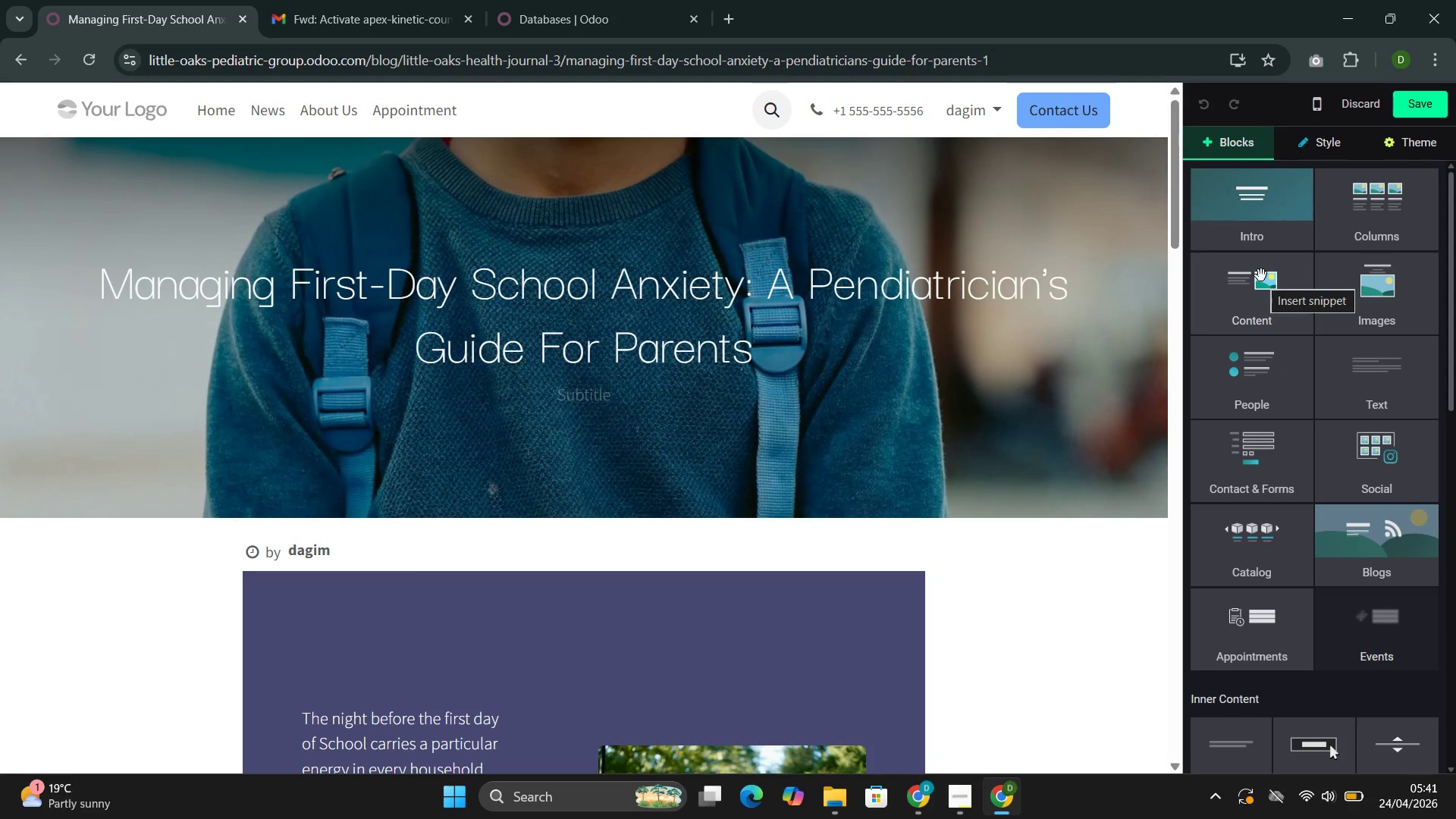 
wait(6.98)
 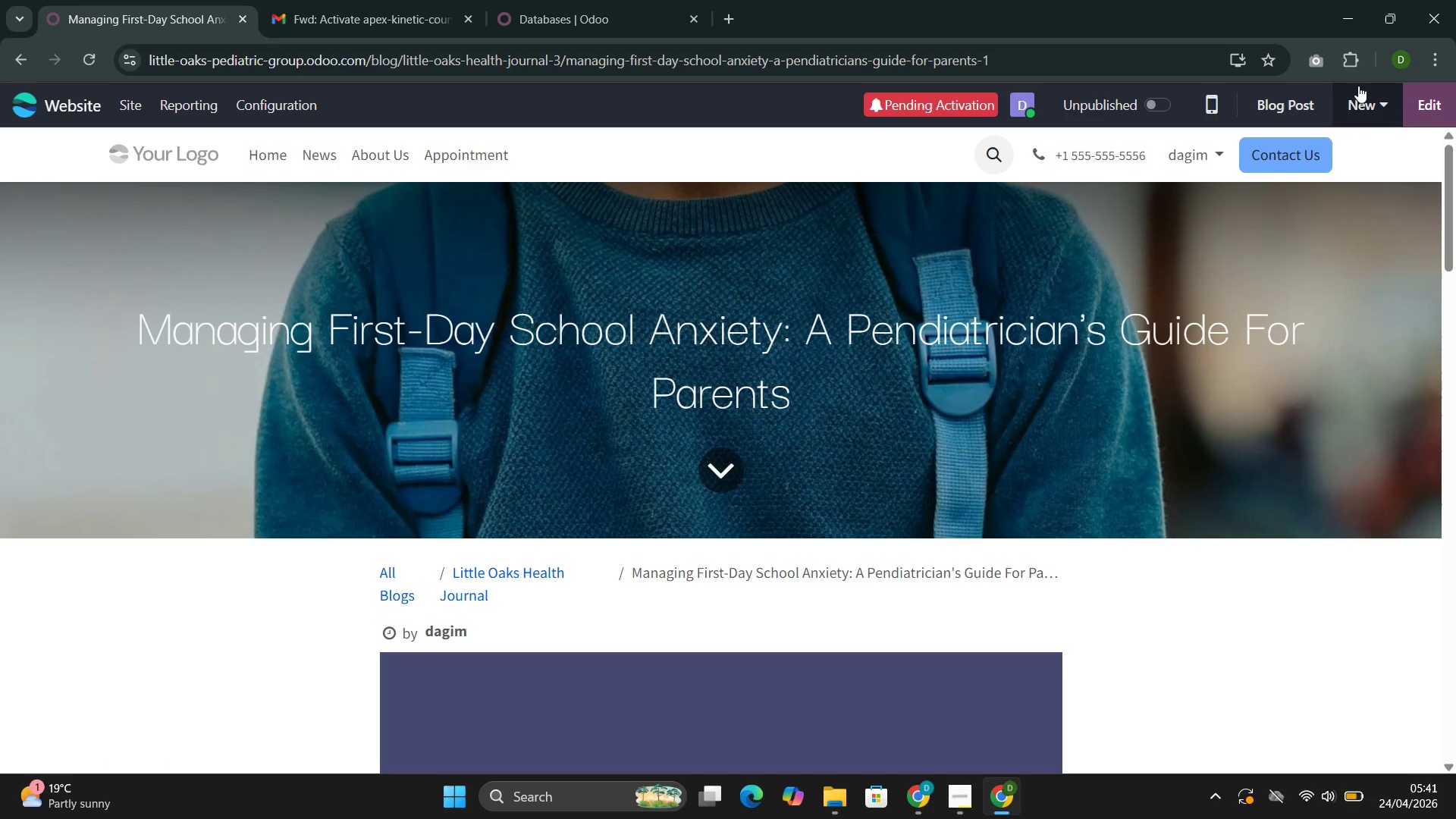 
scroll: coordinate [1043, 286], scroll_direction: down, amount: 2.0
 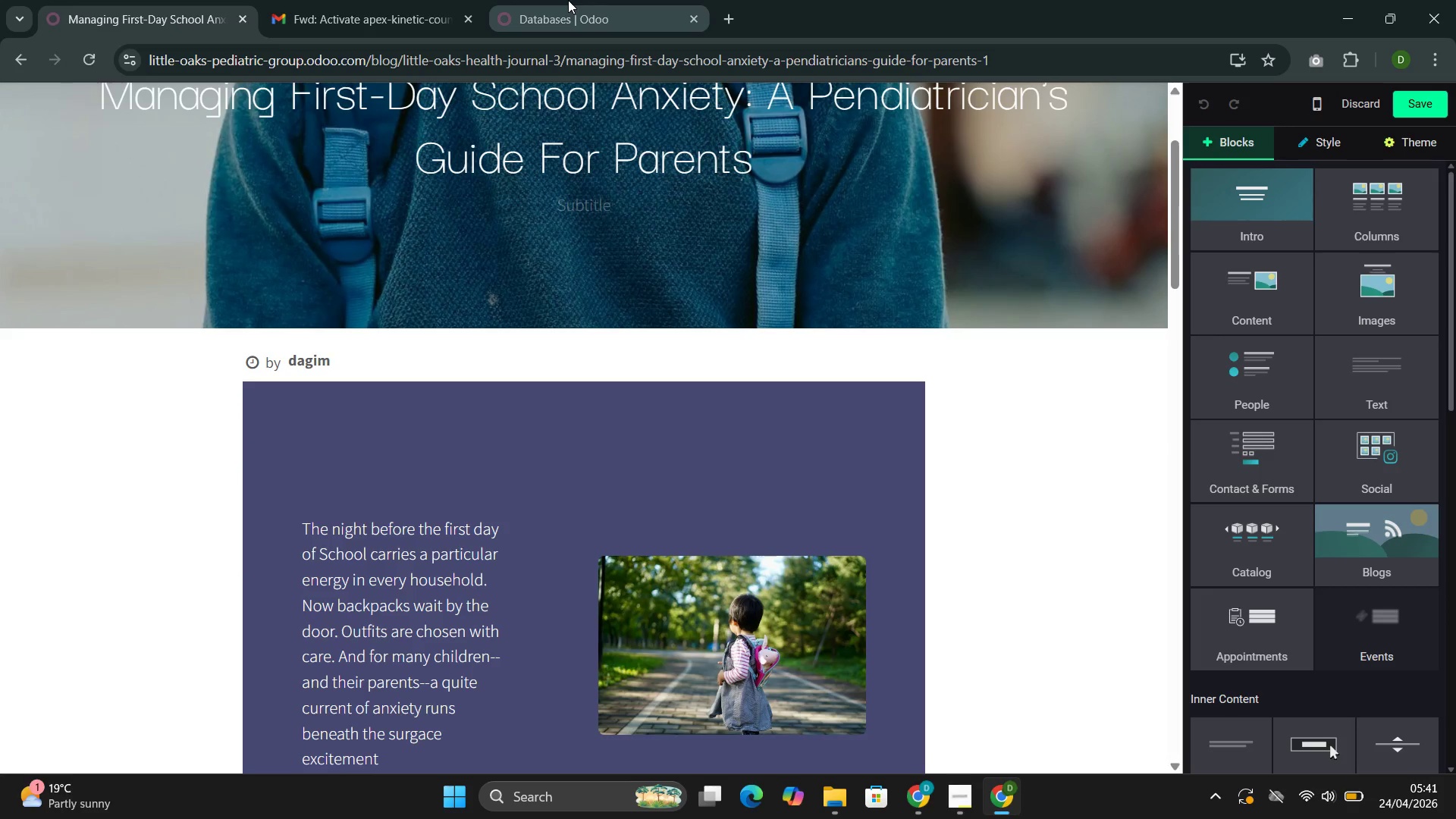 
left_click([701, 19])
 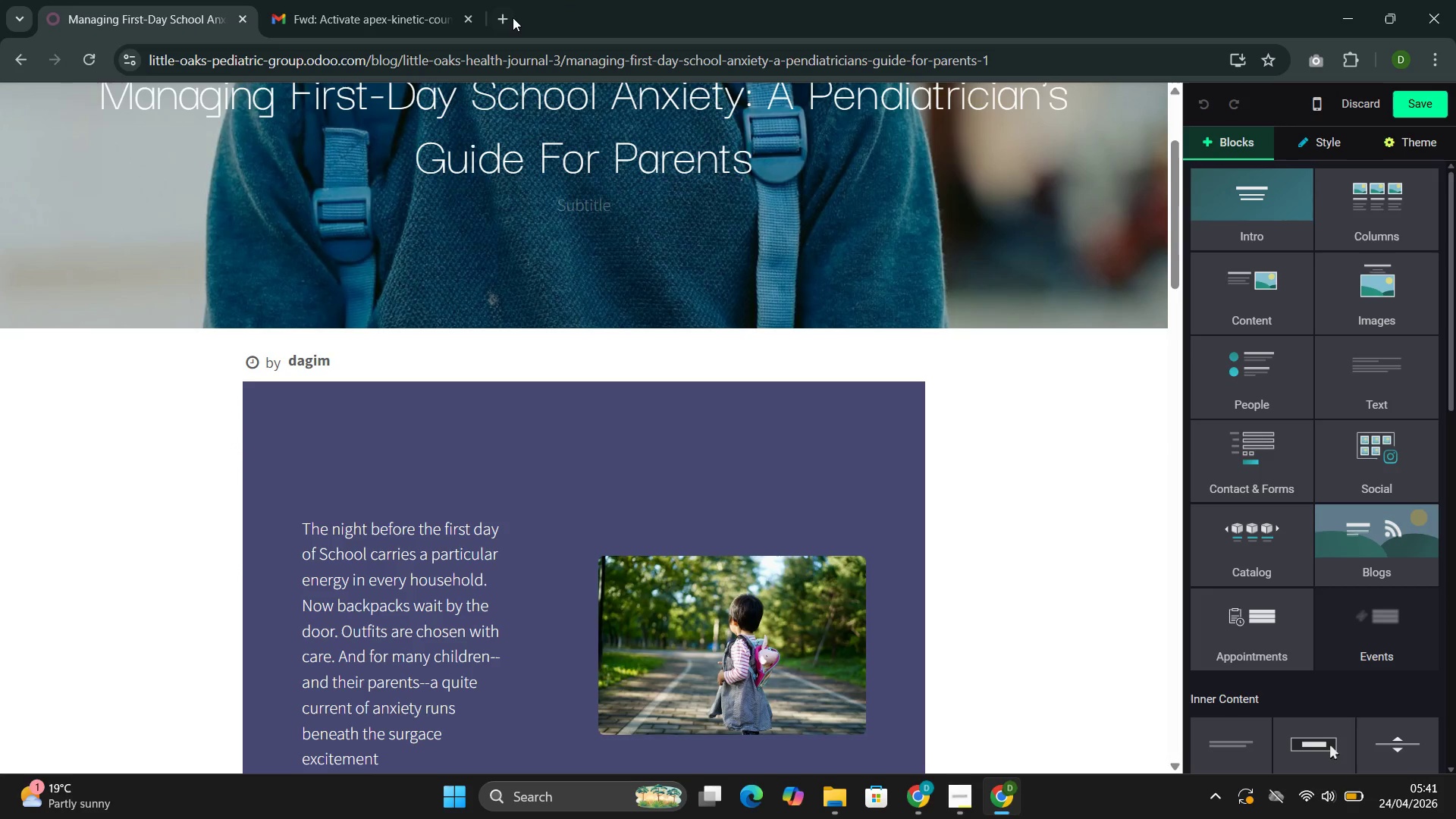 
left_click([513, 17])
 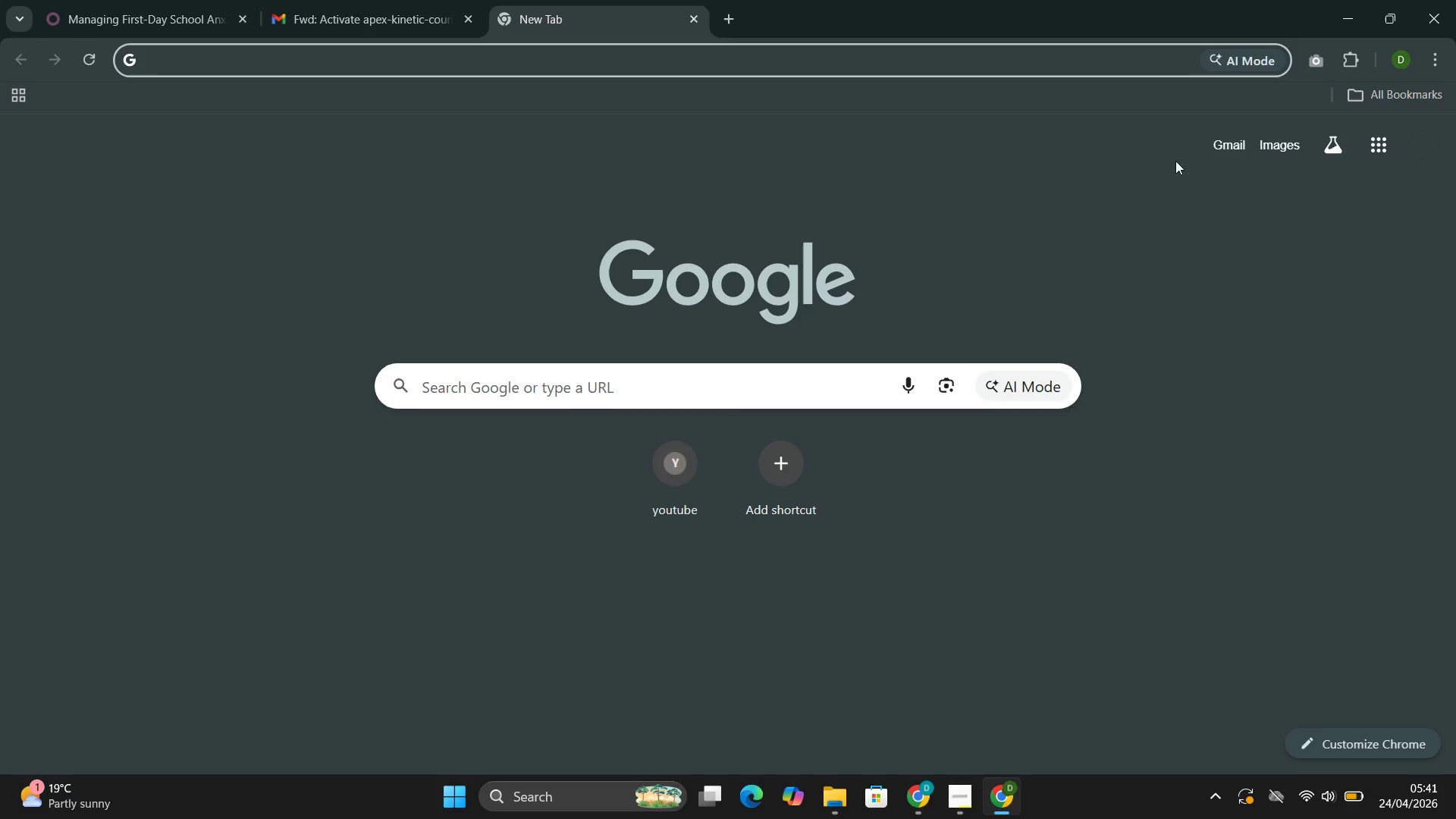 
left_click([1228, 143])
 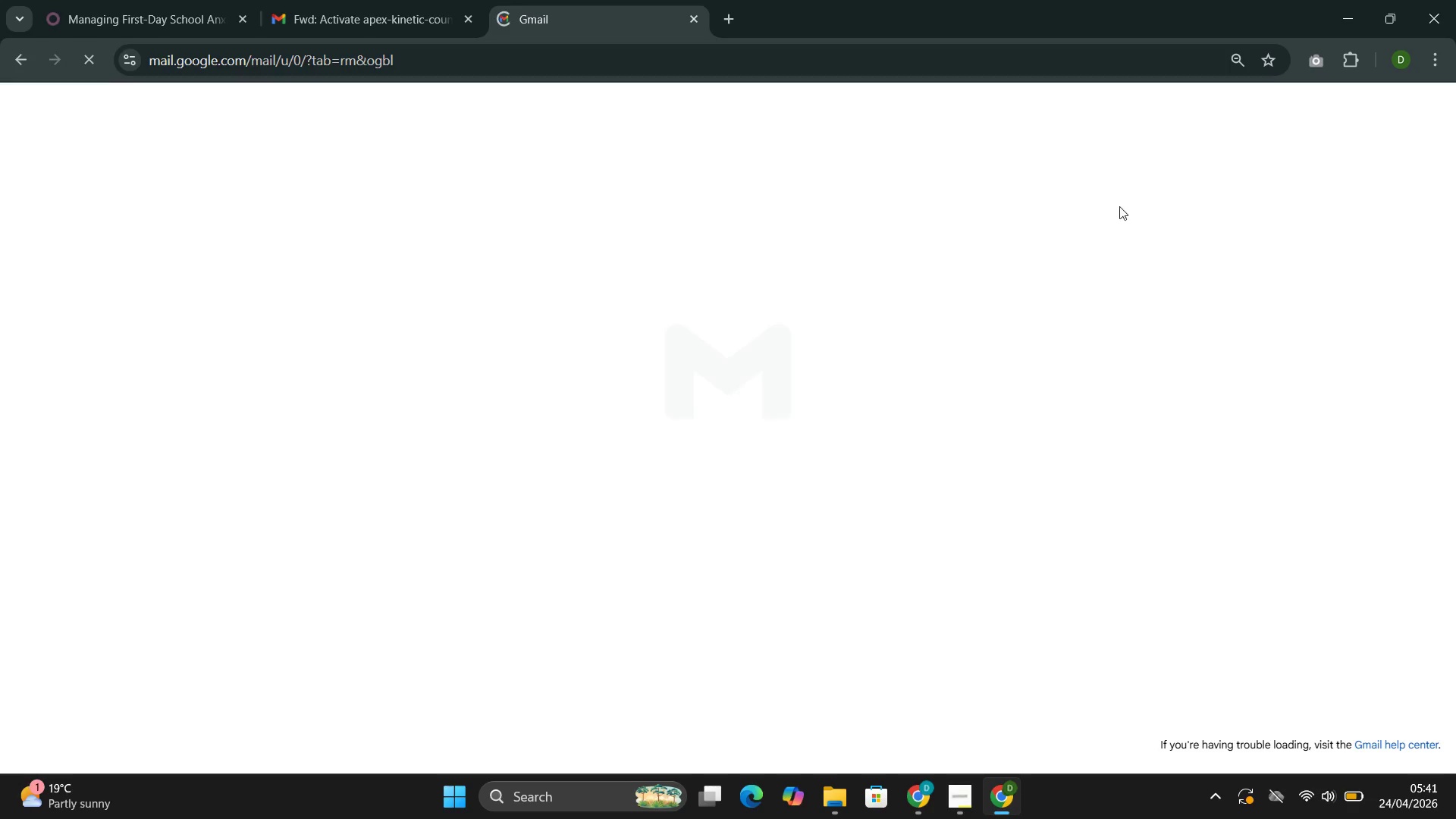 
mouse_move([773, 208])
 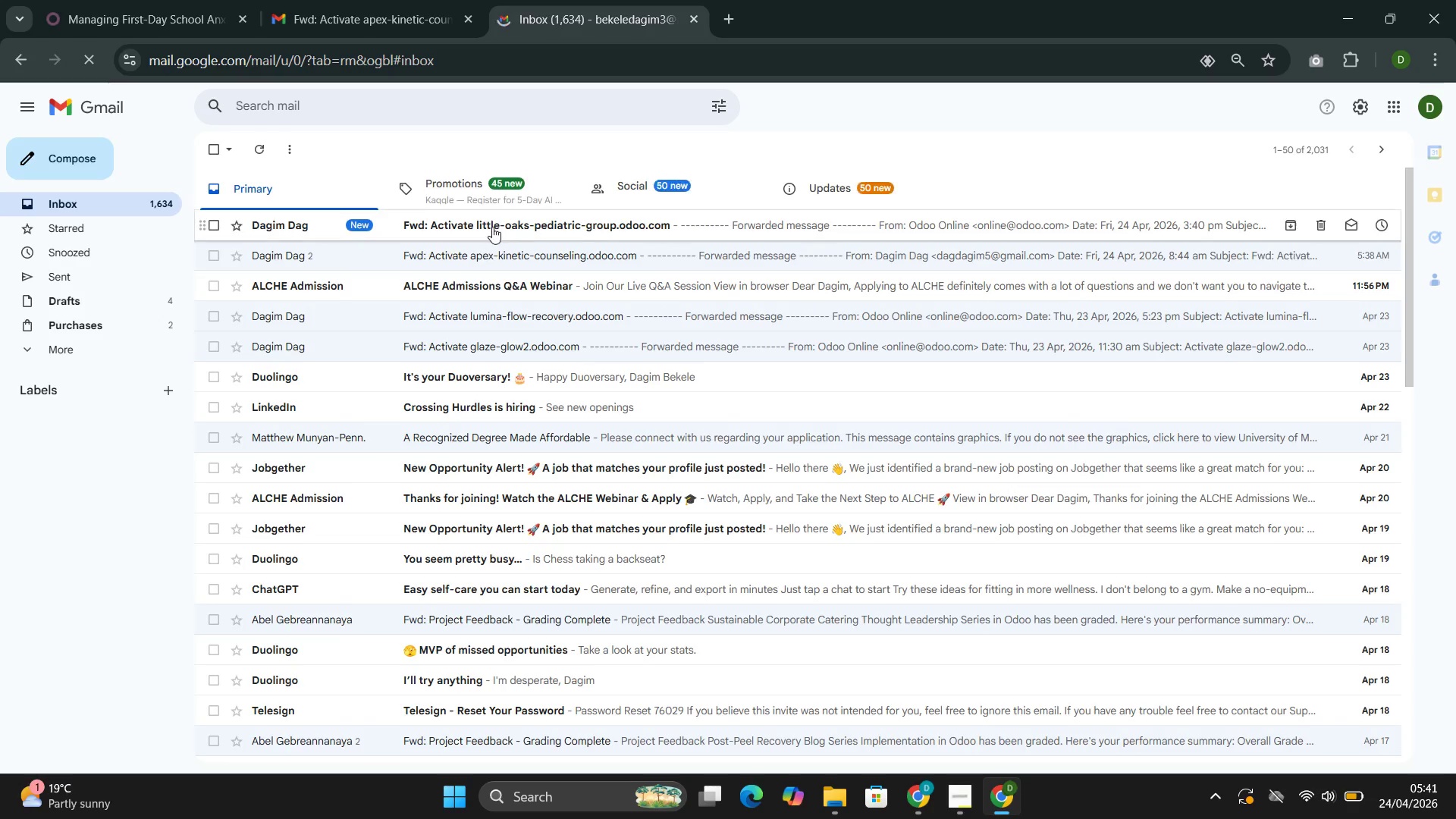 
left_click([492, 225])
 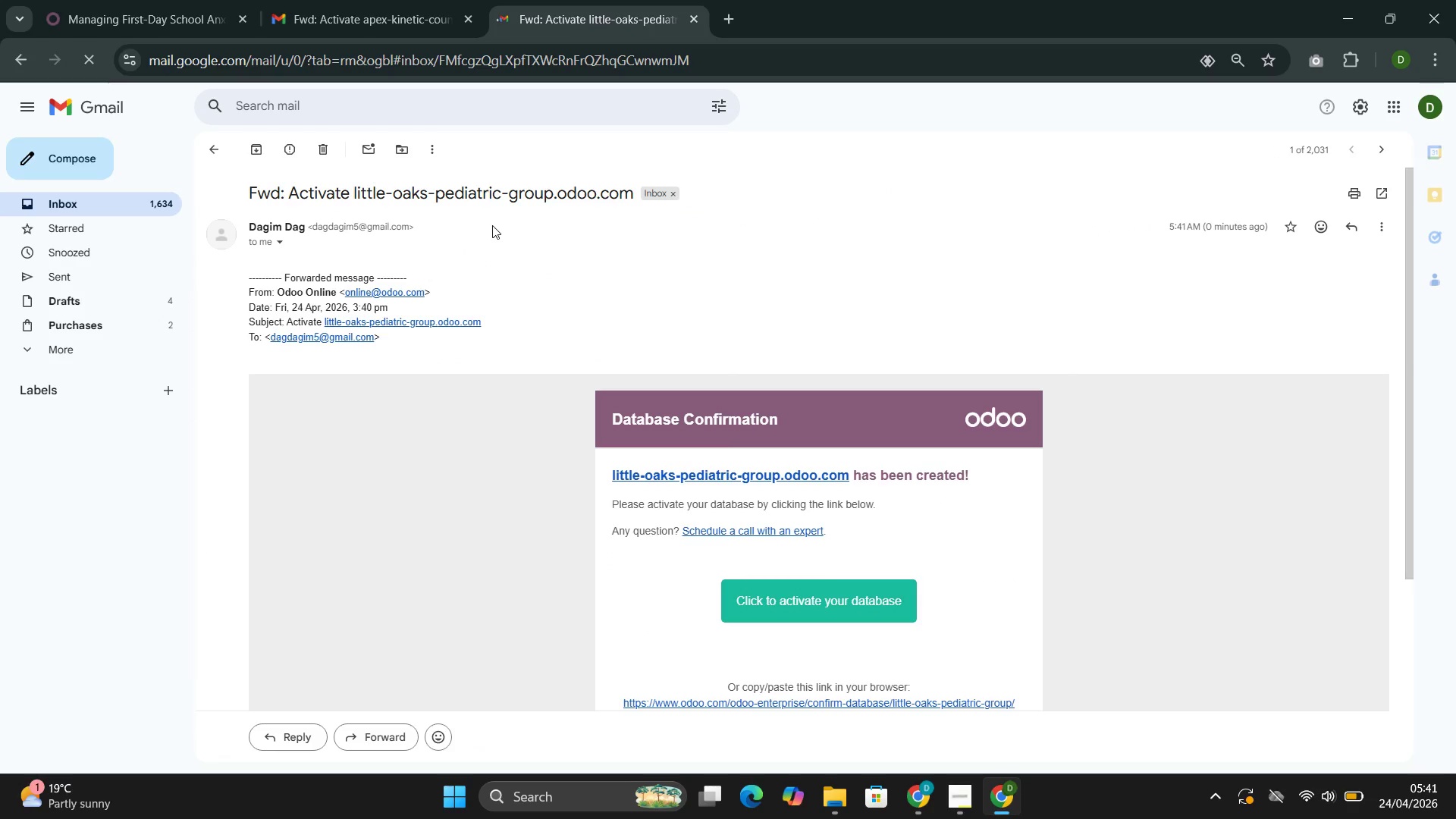 
scroll: coordinate [710, 495], scroll_direction: down, amount: 3.0
 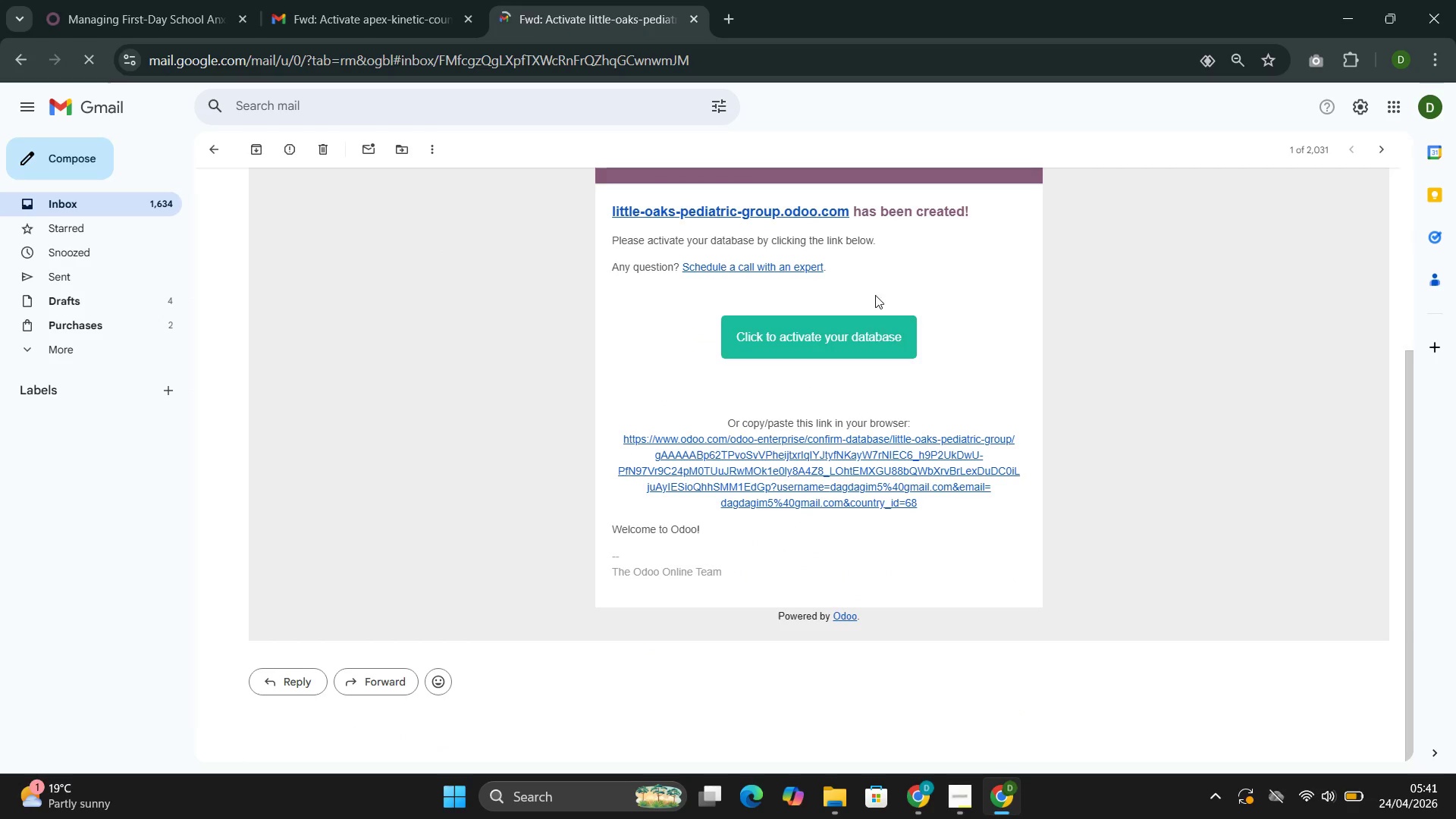 
left_click([863, 357])
 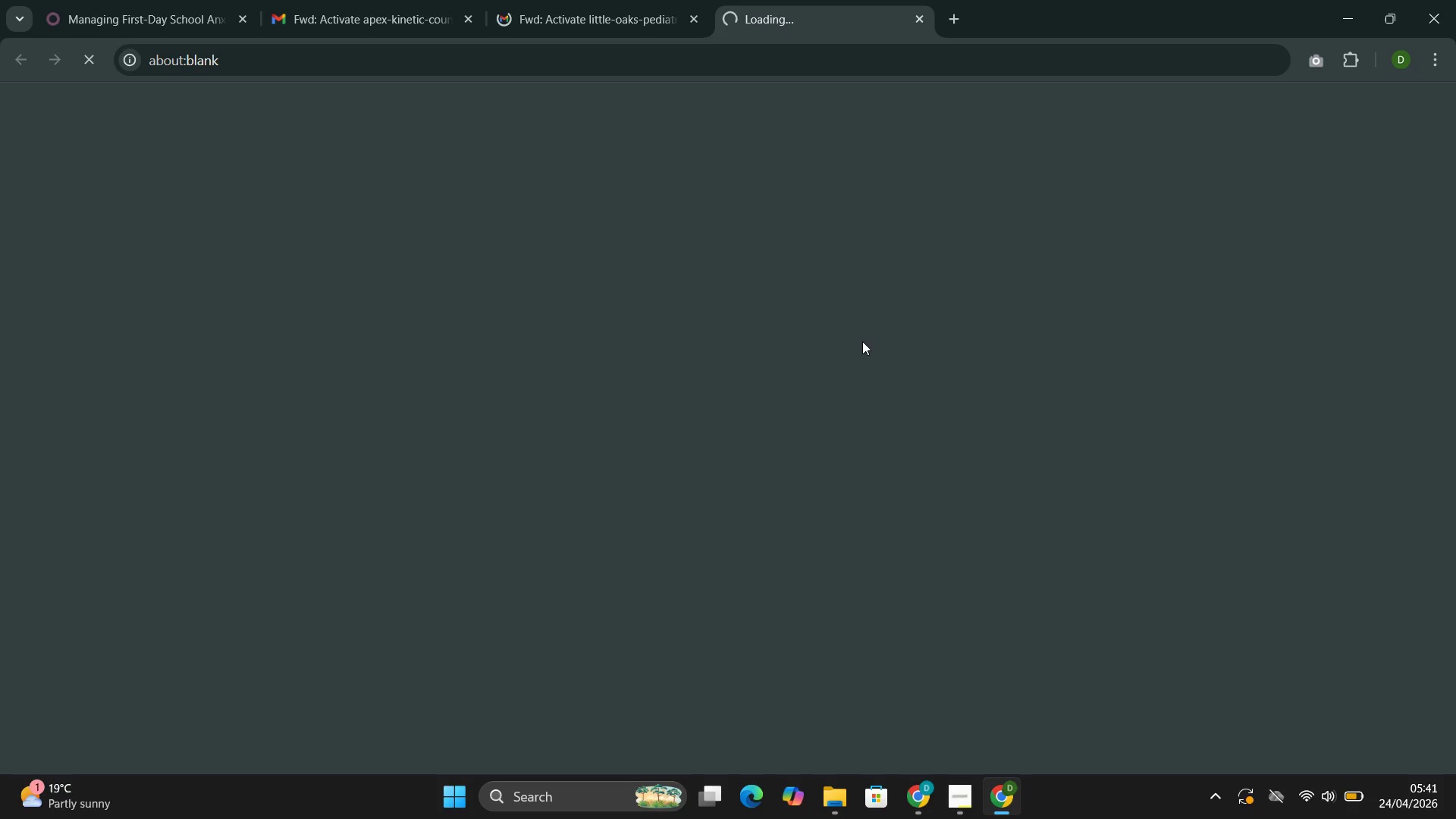 
wait(8.56)
 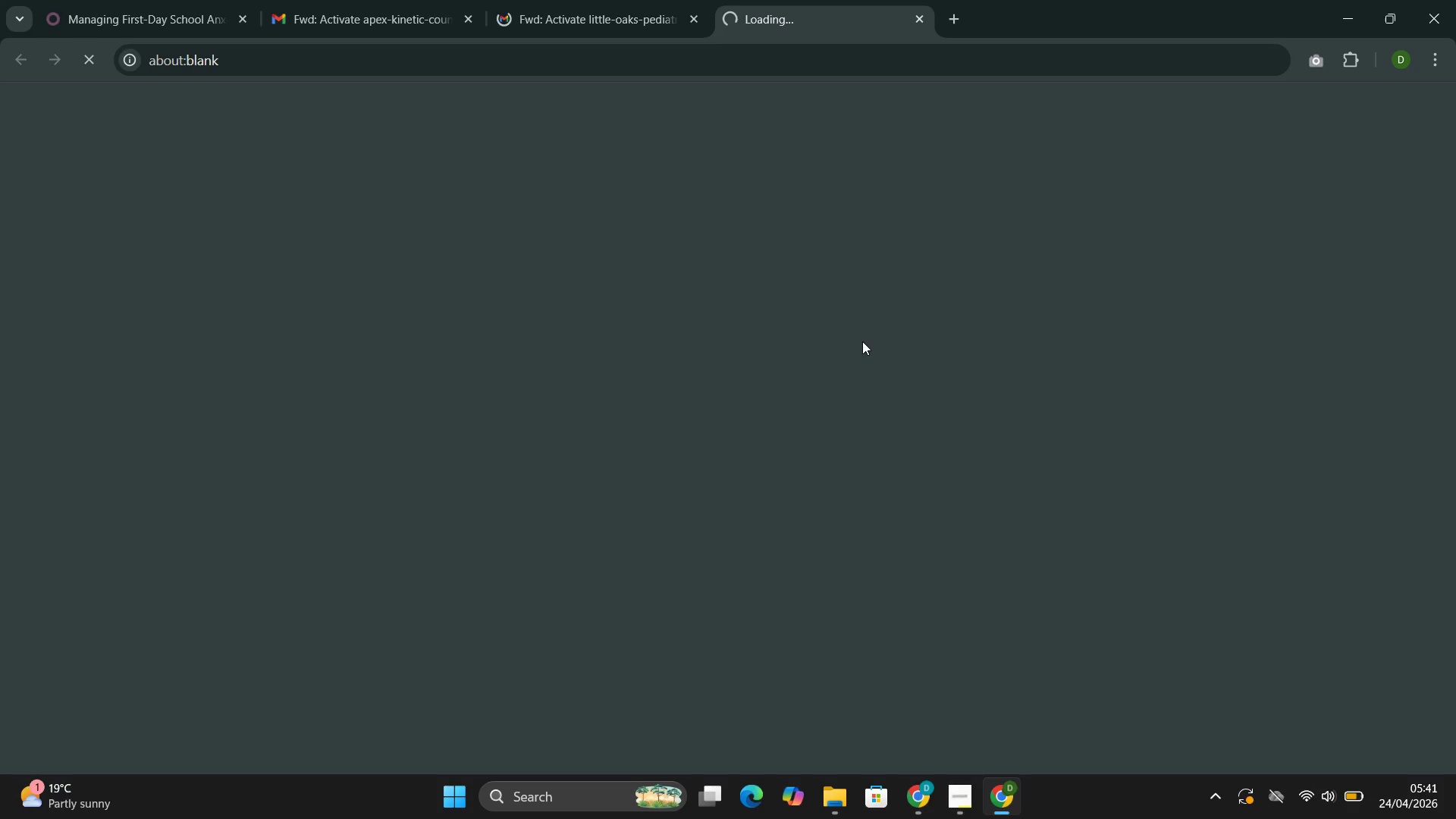 
left_click([432, 522])
 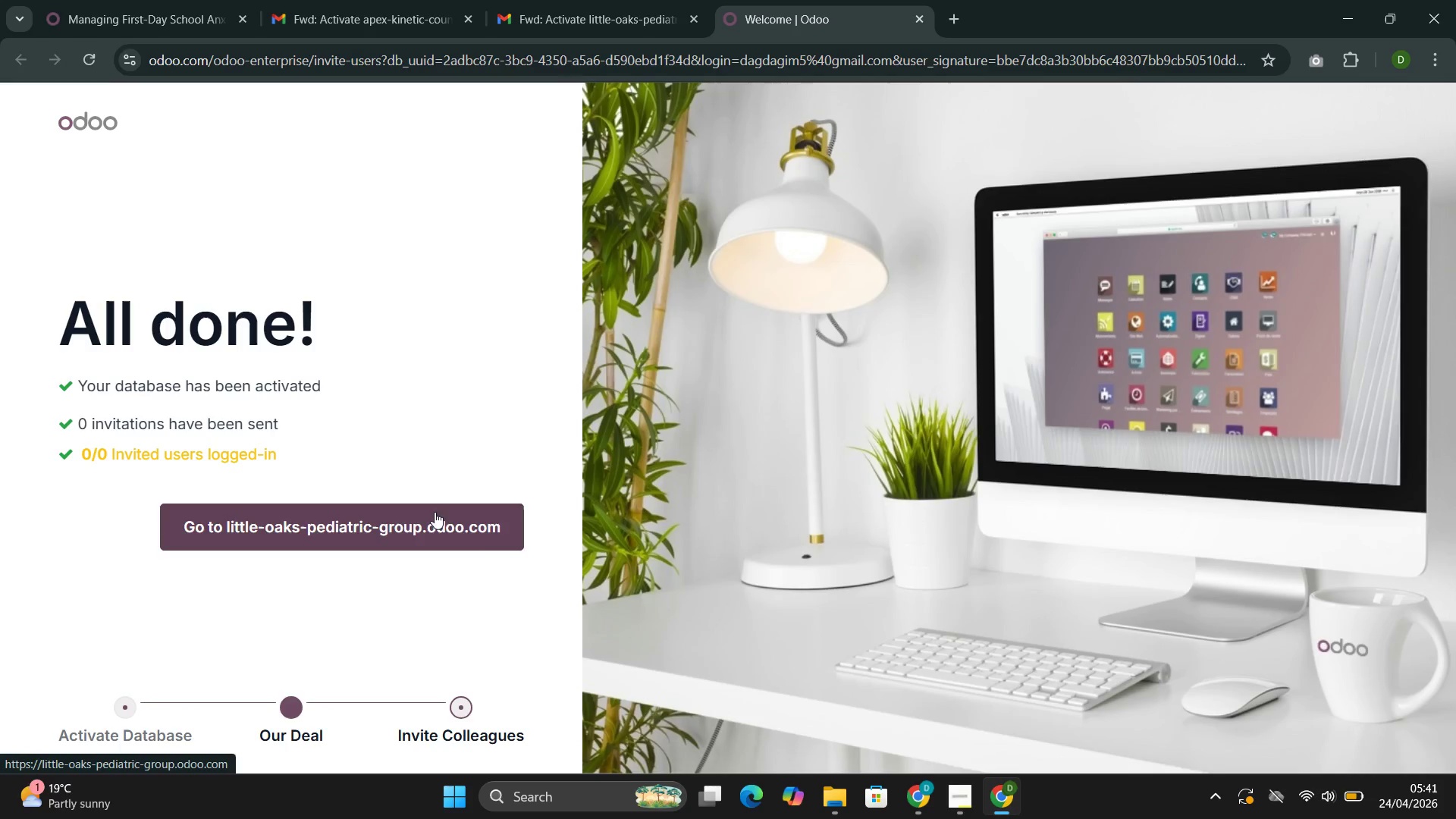 
left_click([435, 527])
 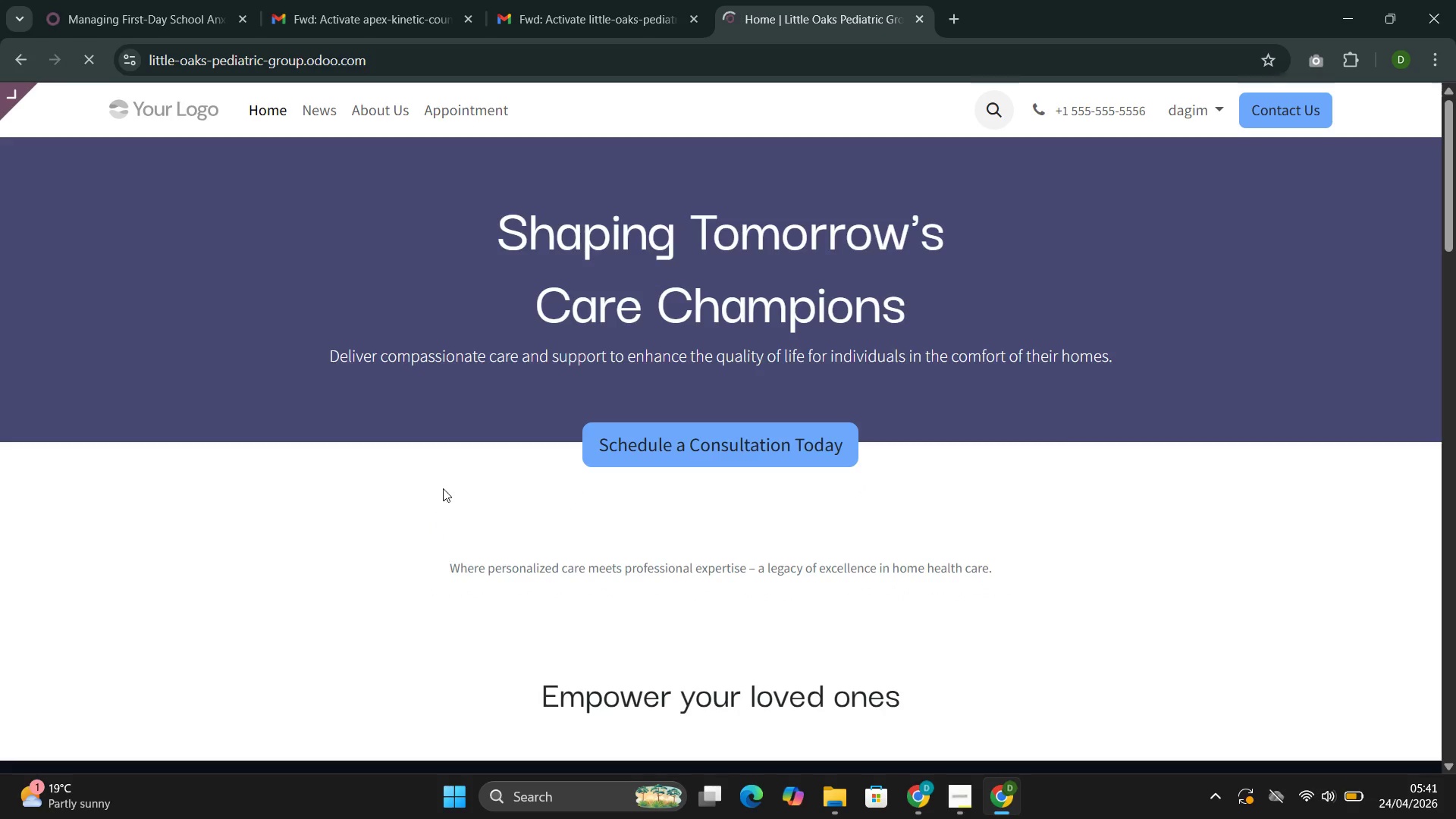 
scroll: coordinate [480, 311], scroll_direction: up, amount: 4.0
 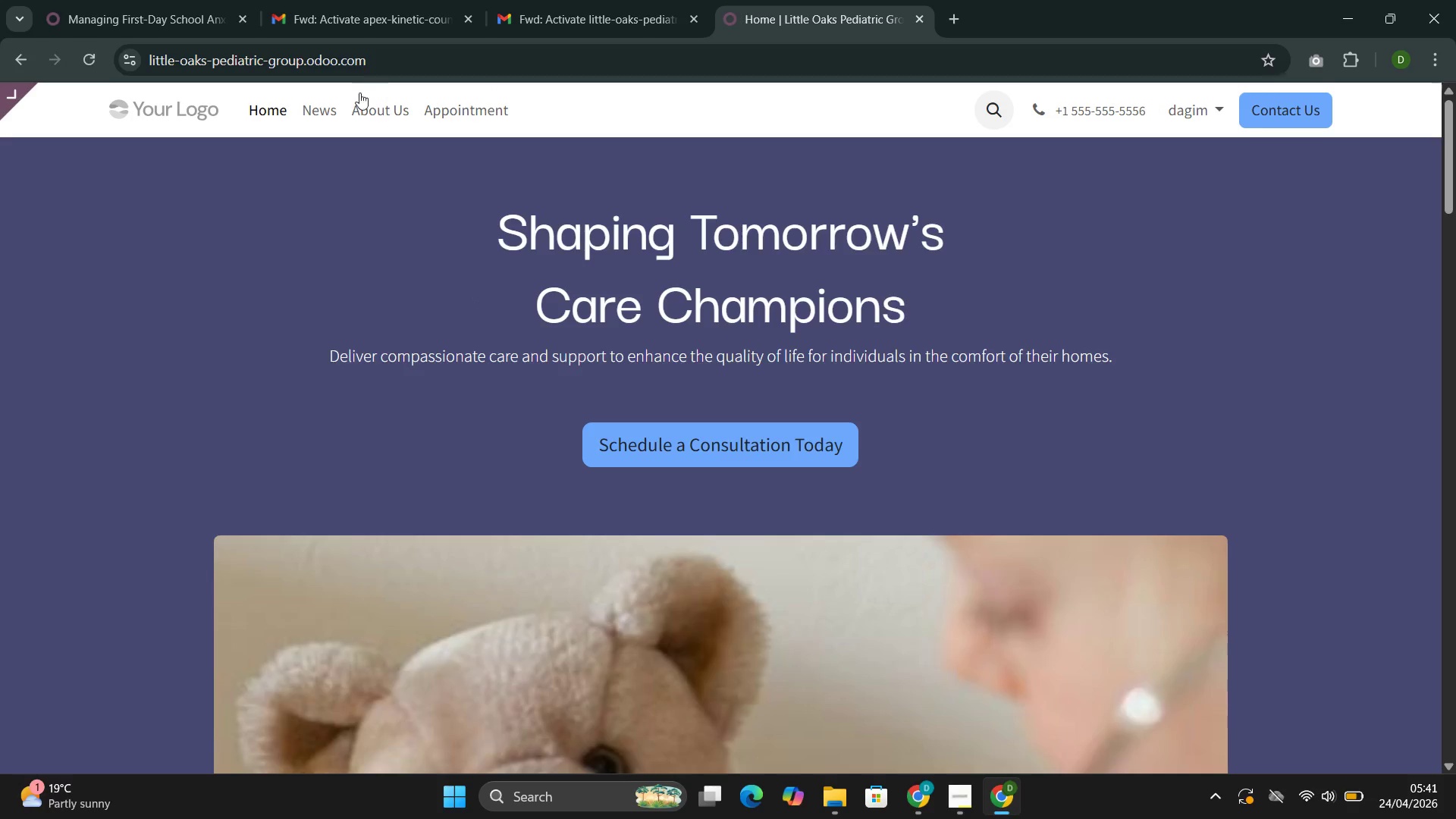 
left_click([327, 108])
 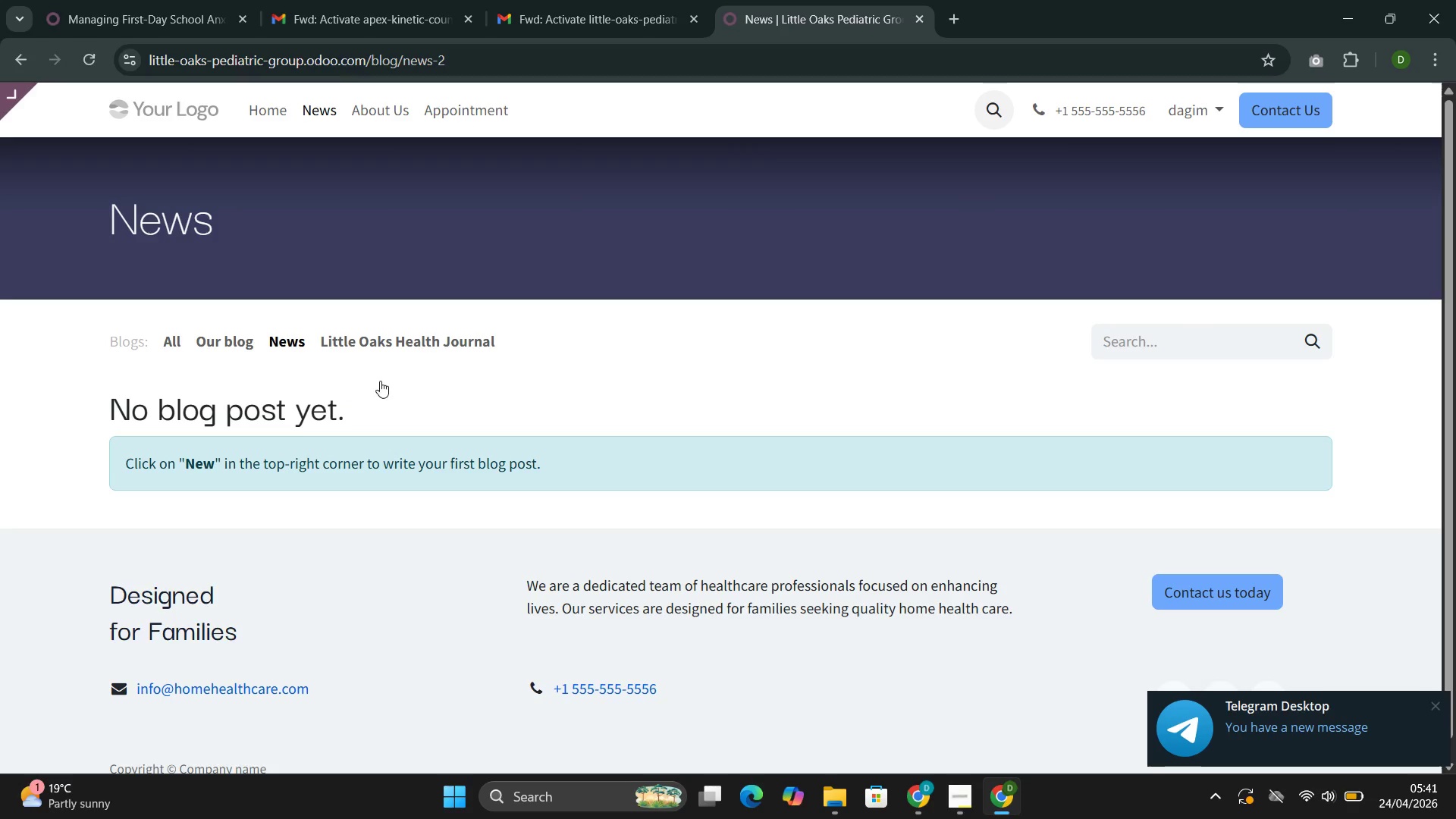 
left_click([400, 343])
 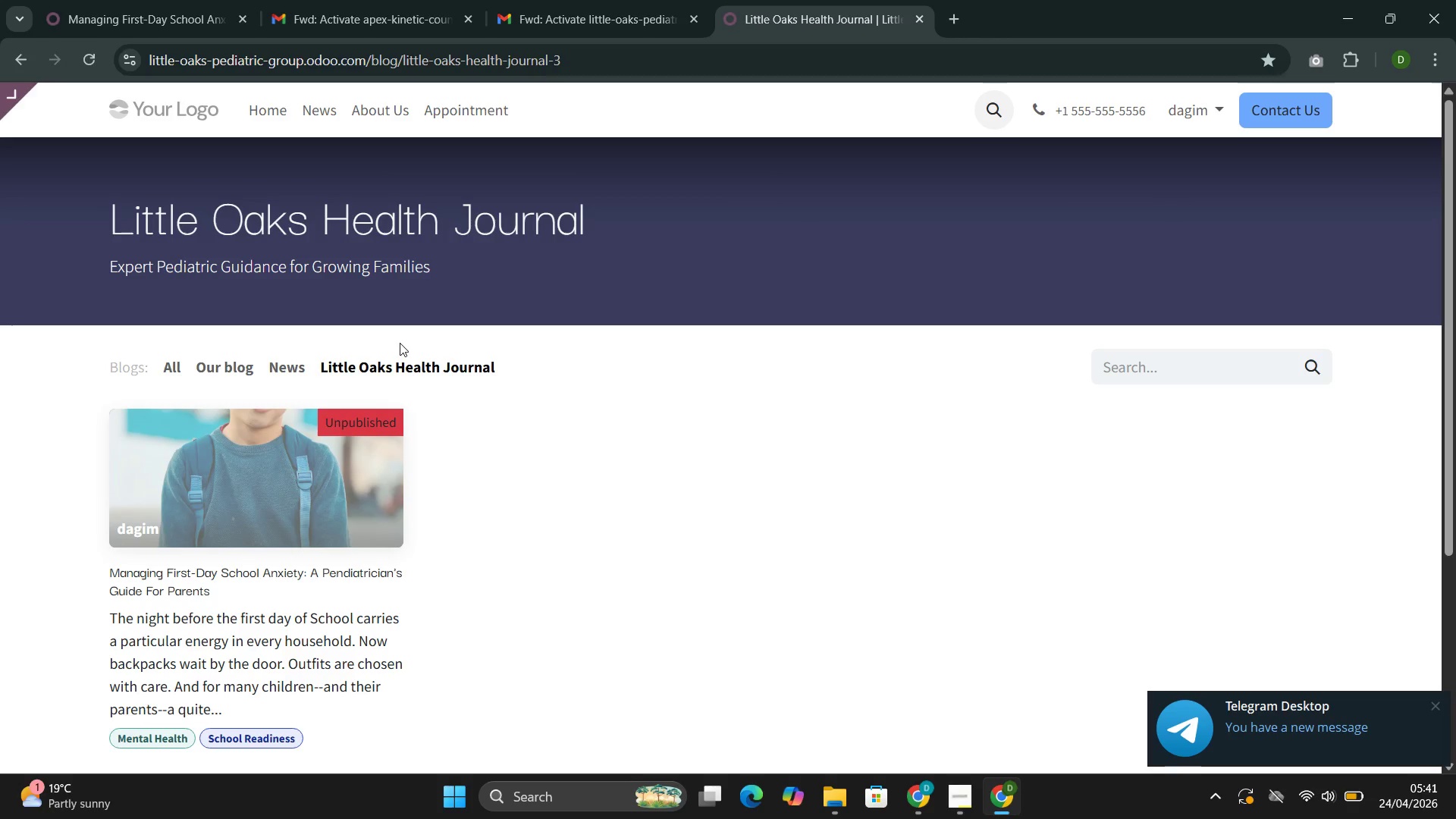 
left_click([348, 483])
 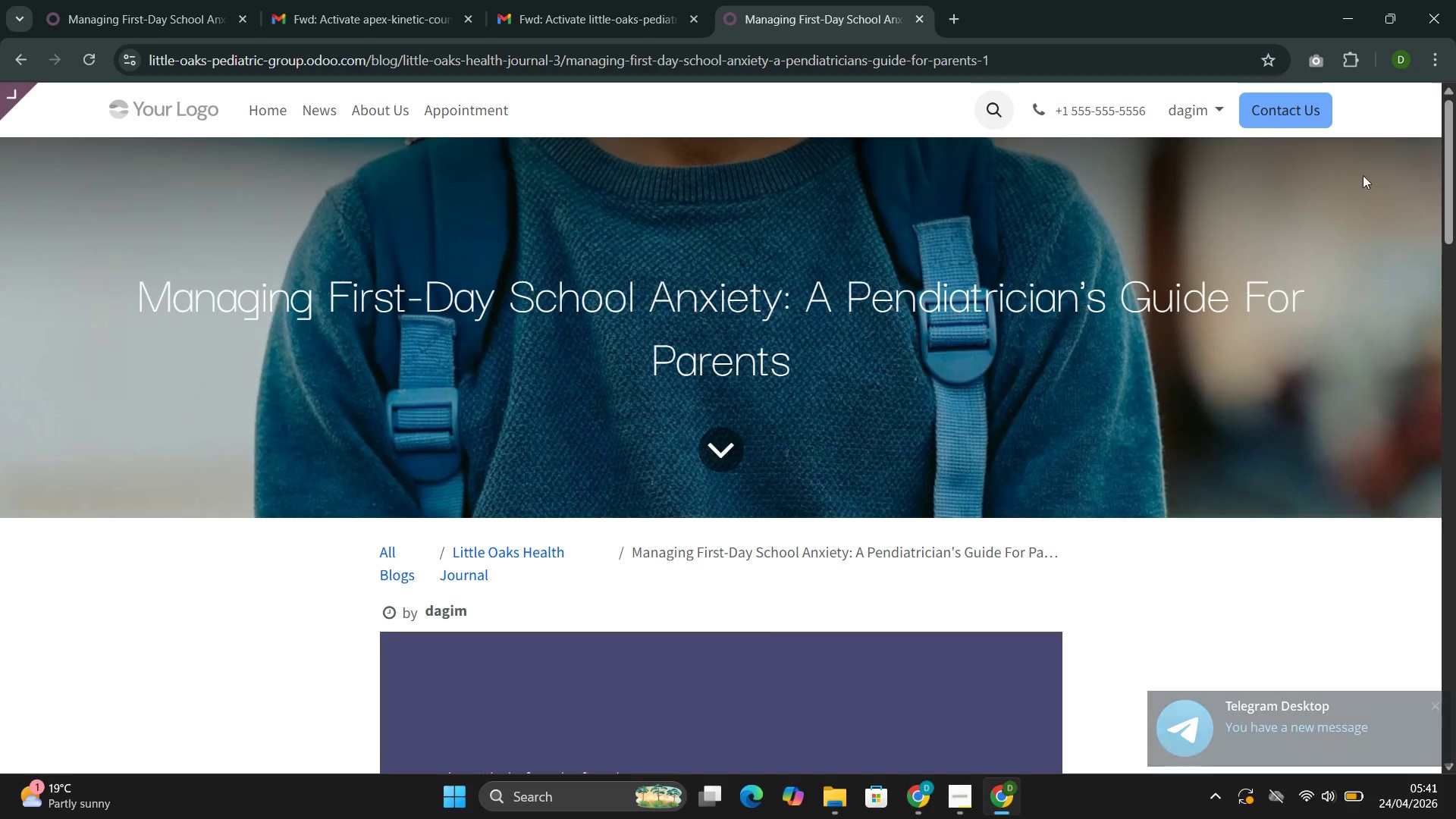 
scroll: coordinate [773, 369], scroll_direction: up, amount: 4.0
 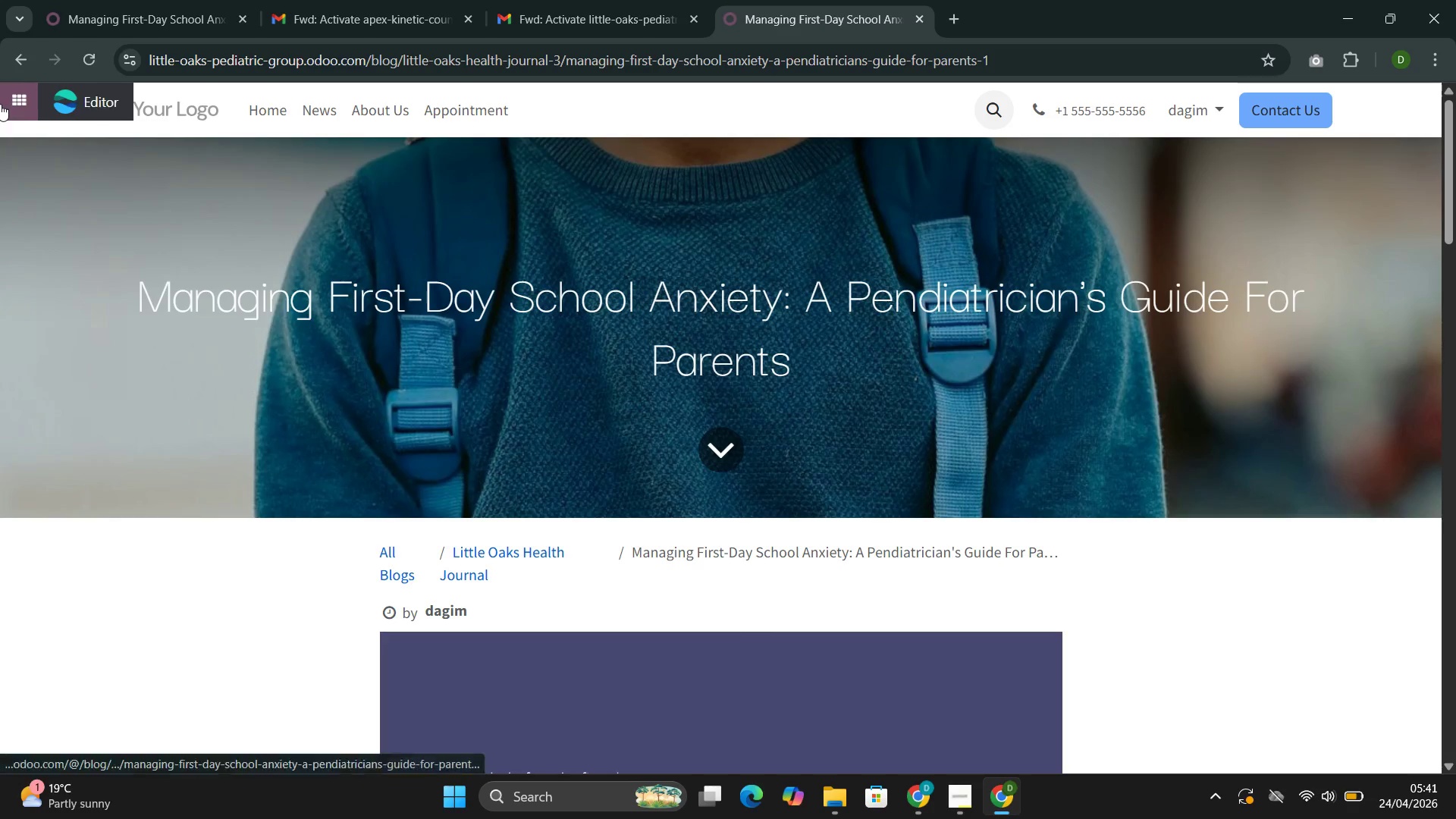 
left_click([86, 104])
 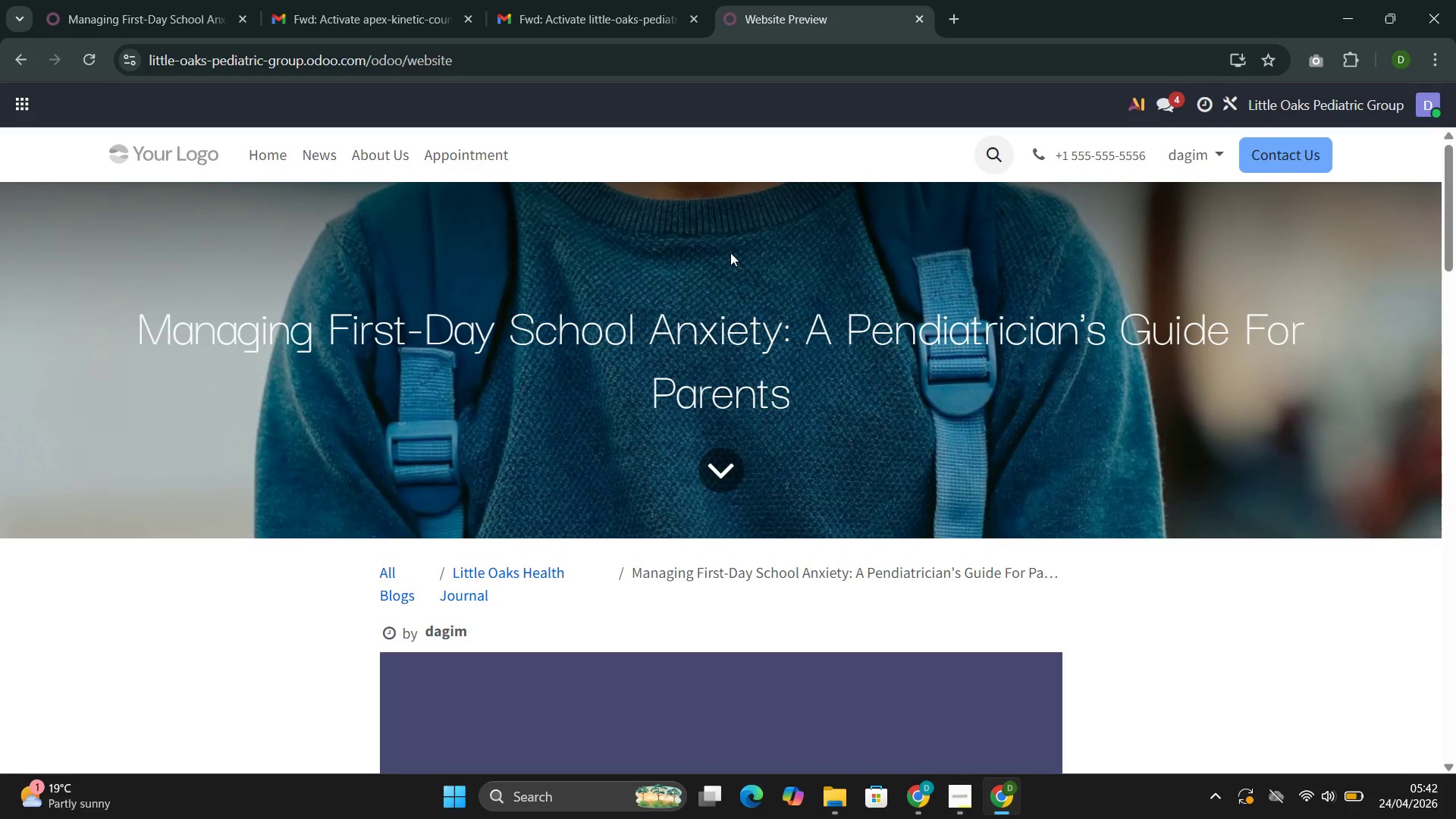 
wait(6.31)
 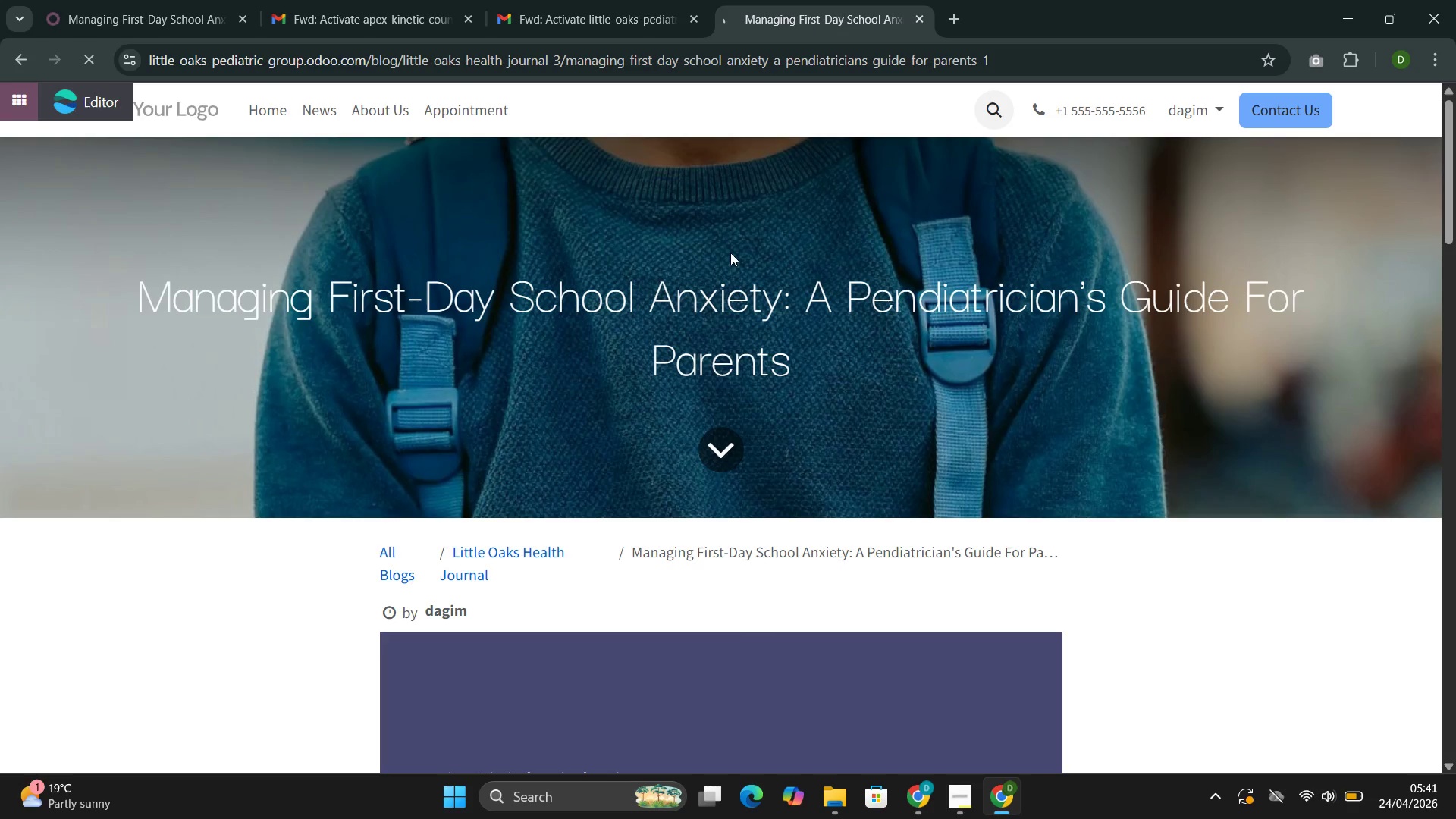 
scroll: coordinate [595, 255], scroll_direction: up, amount: 3.0
 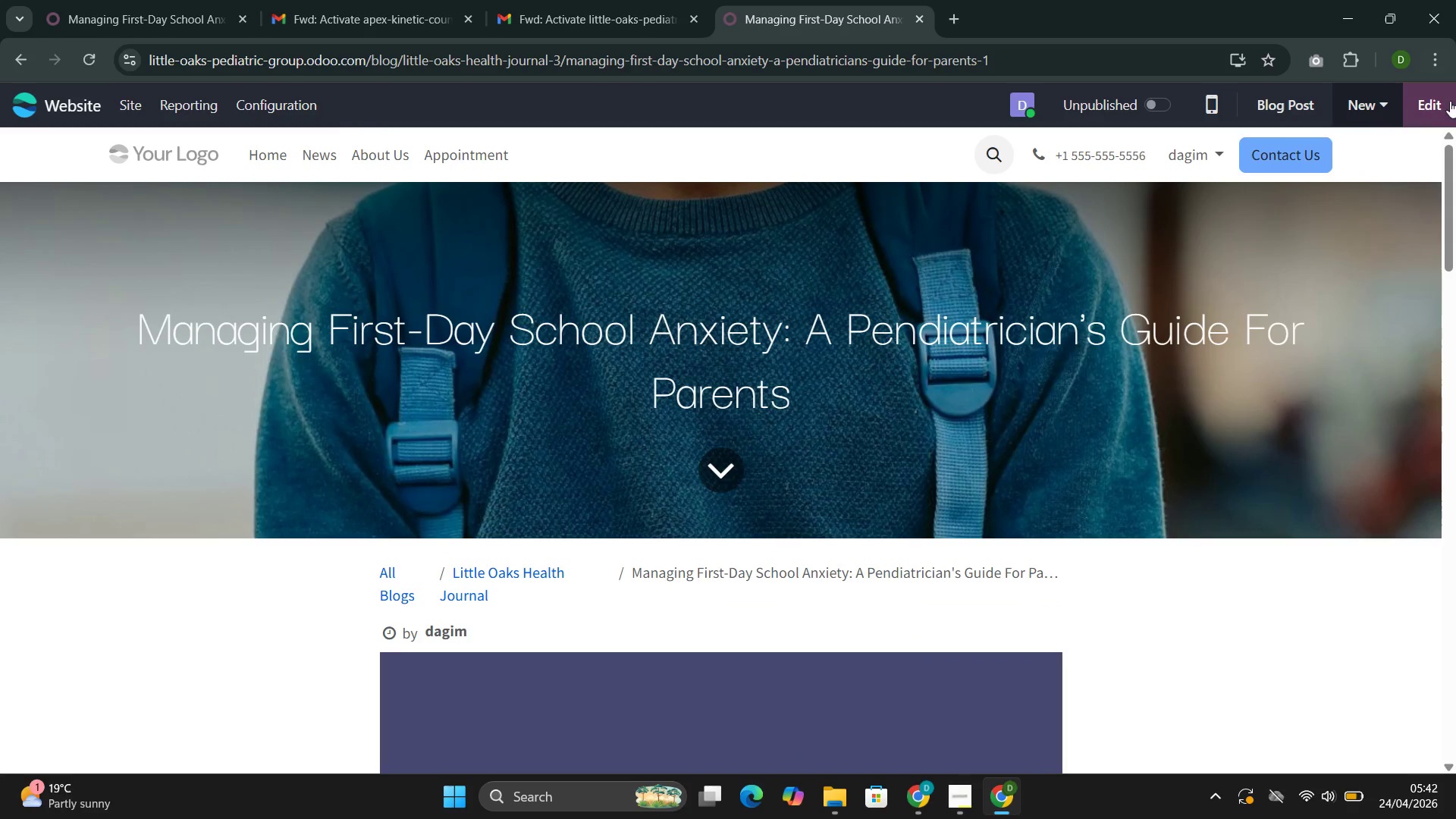 
left_click([1427, 107])
 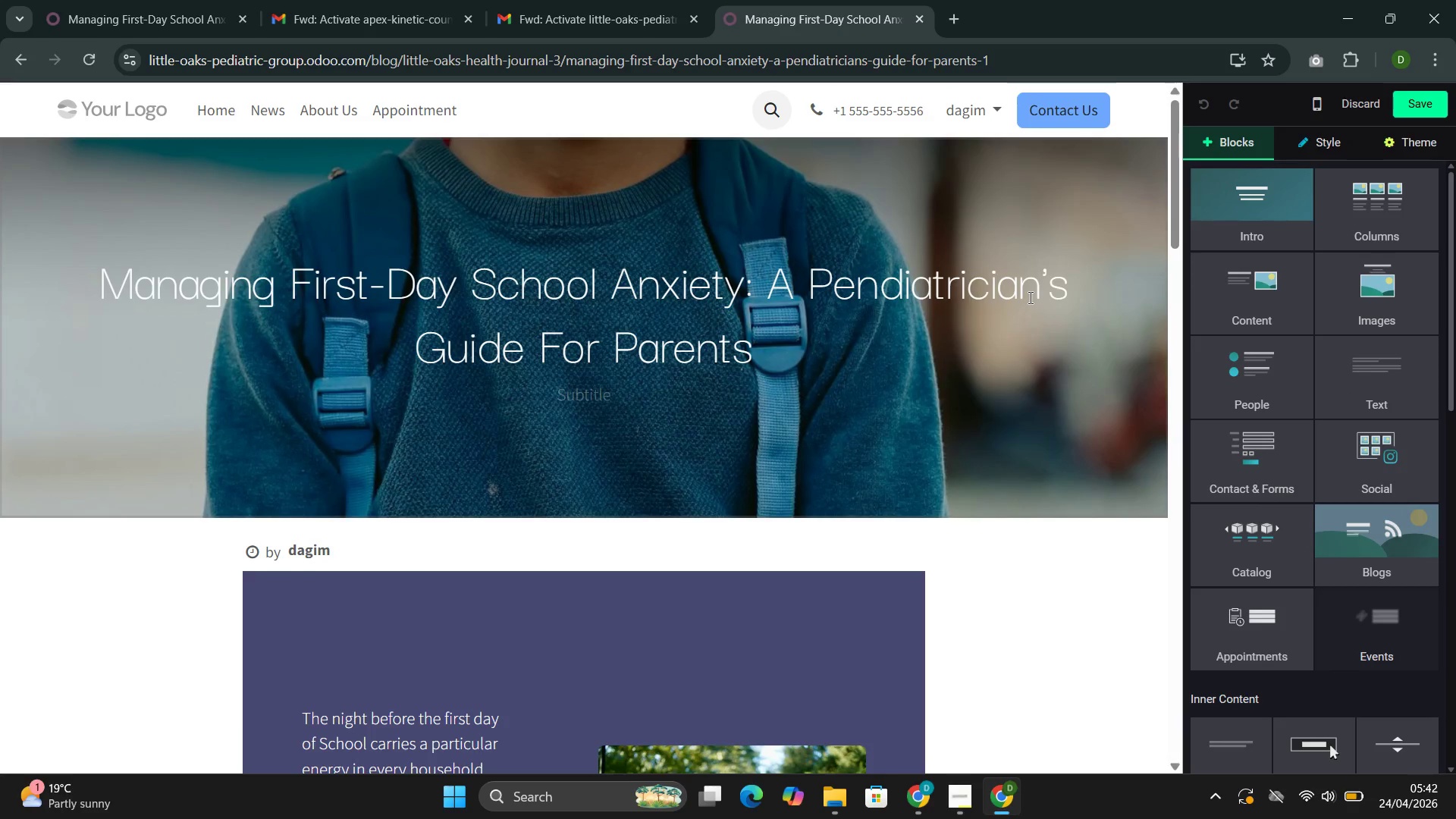 
scroll: coordinate [958, 414], scroll_direction: down, amount: 24.0
 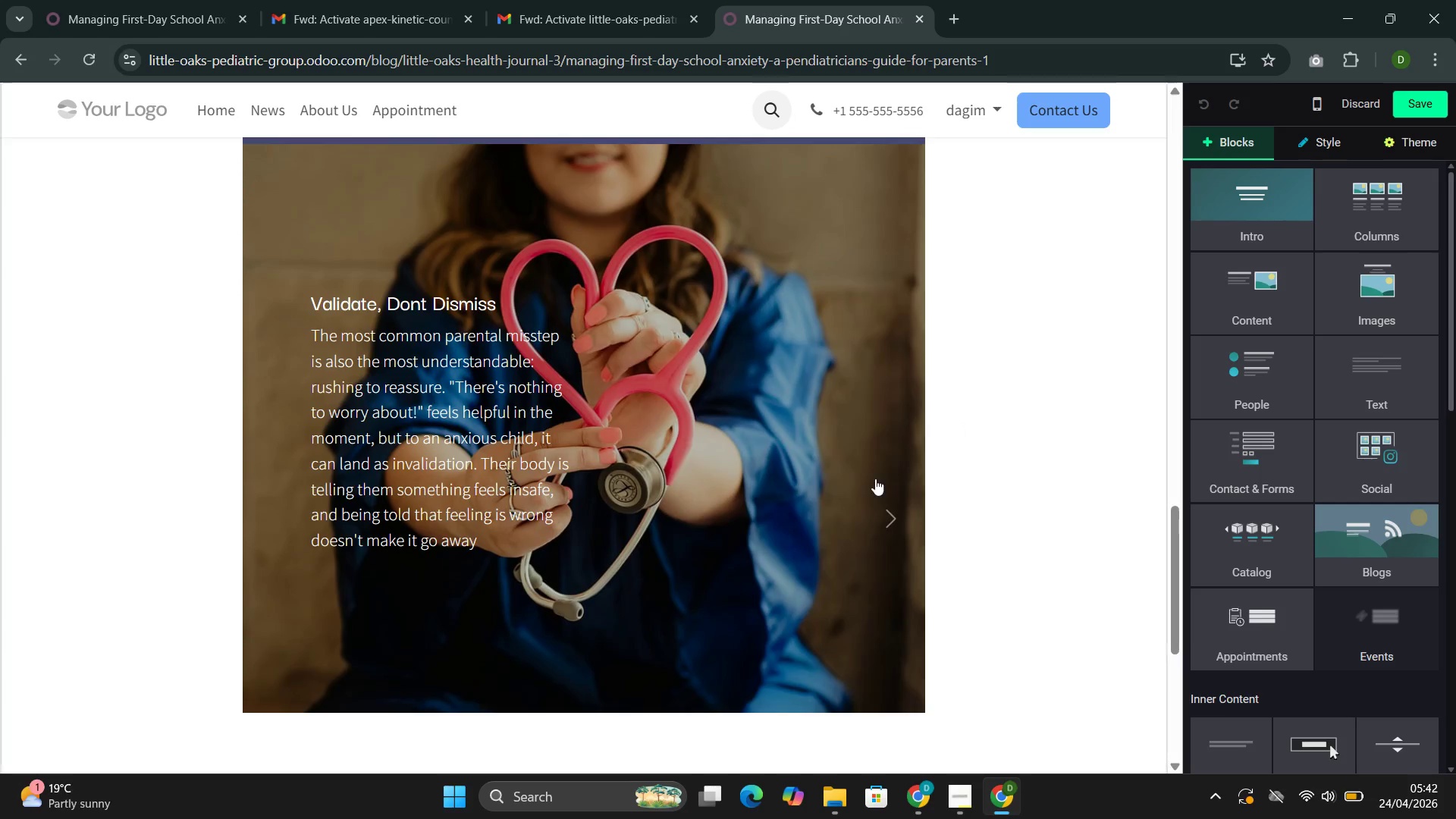 
left_click([875, 479])
 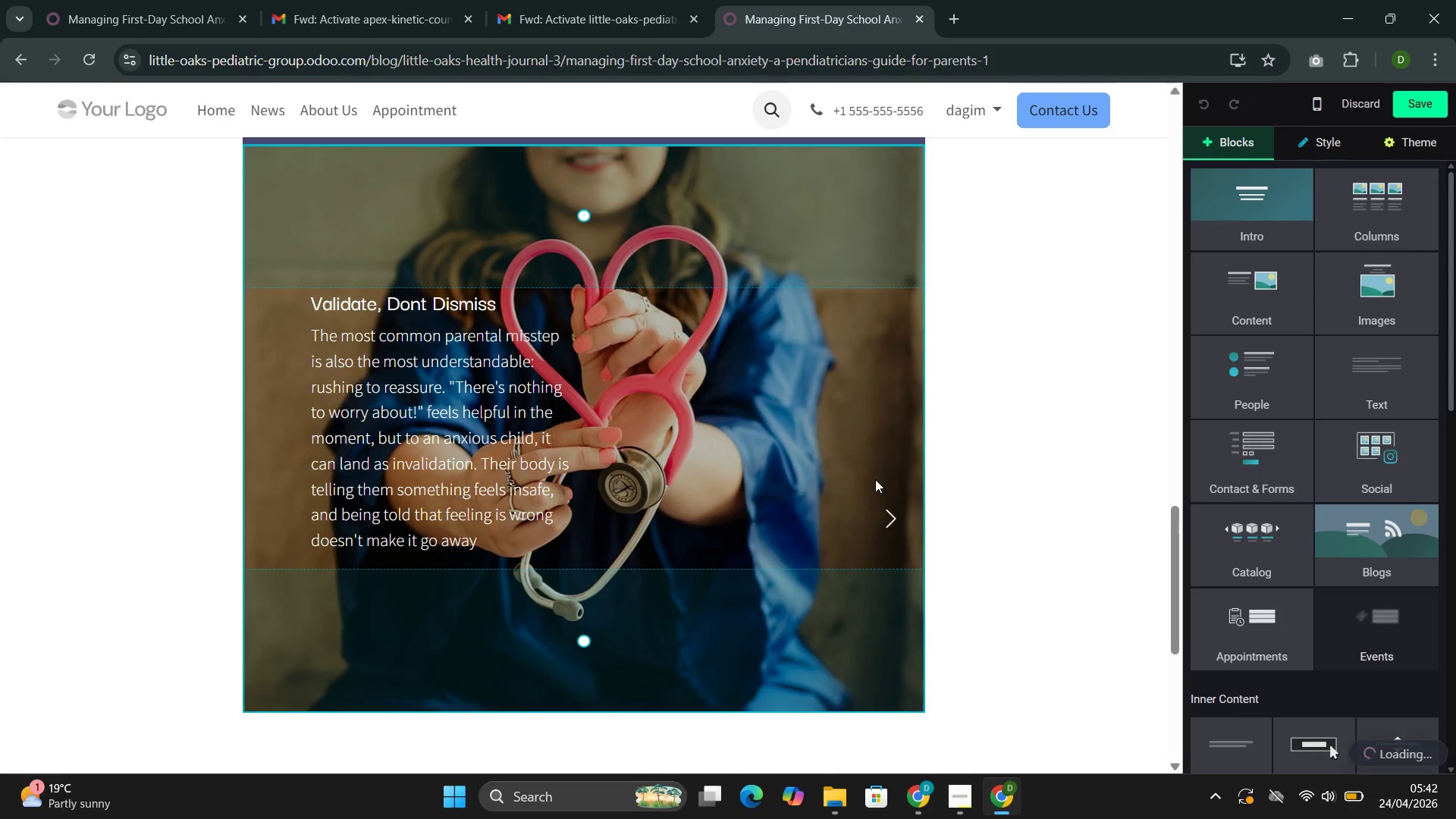 
left_click([875, 479])
 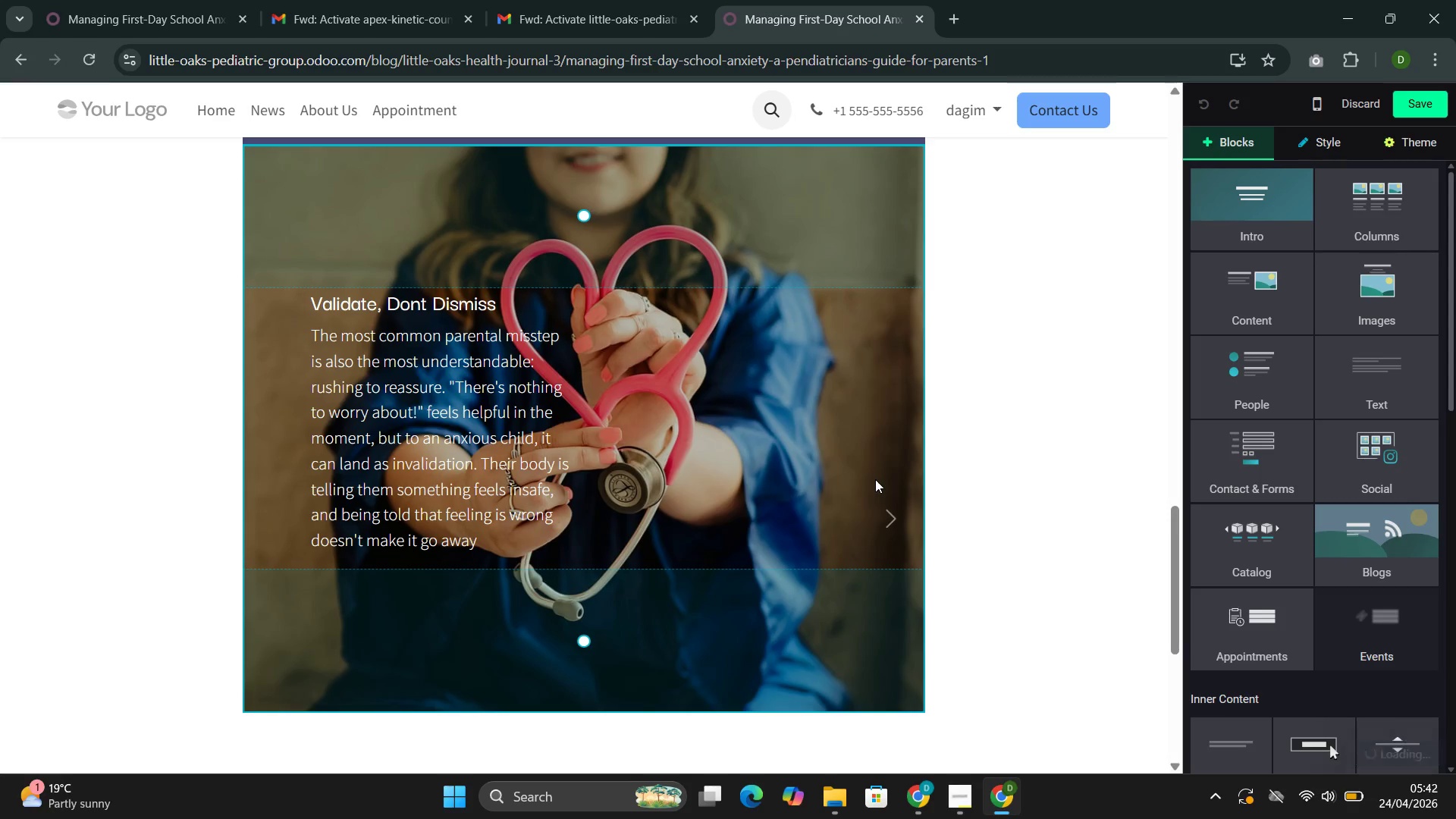 
left_click([875, 479])
 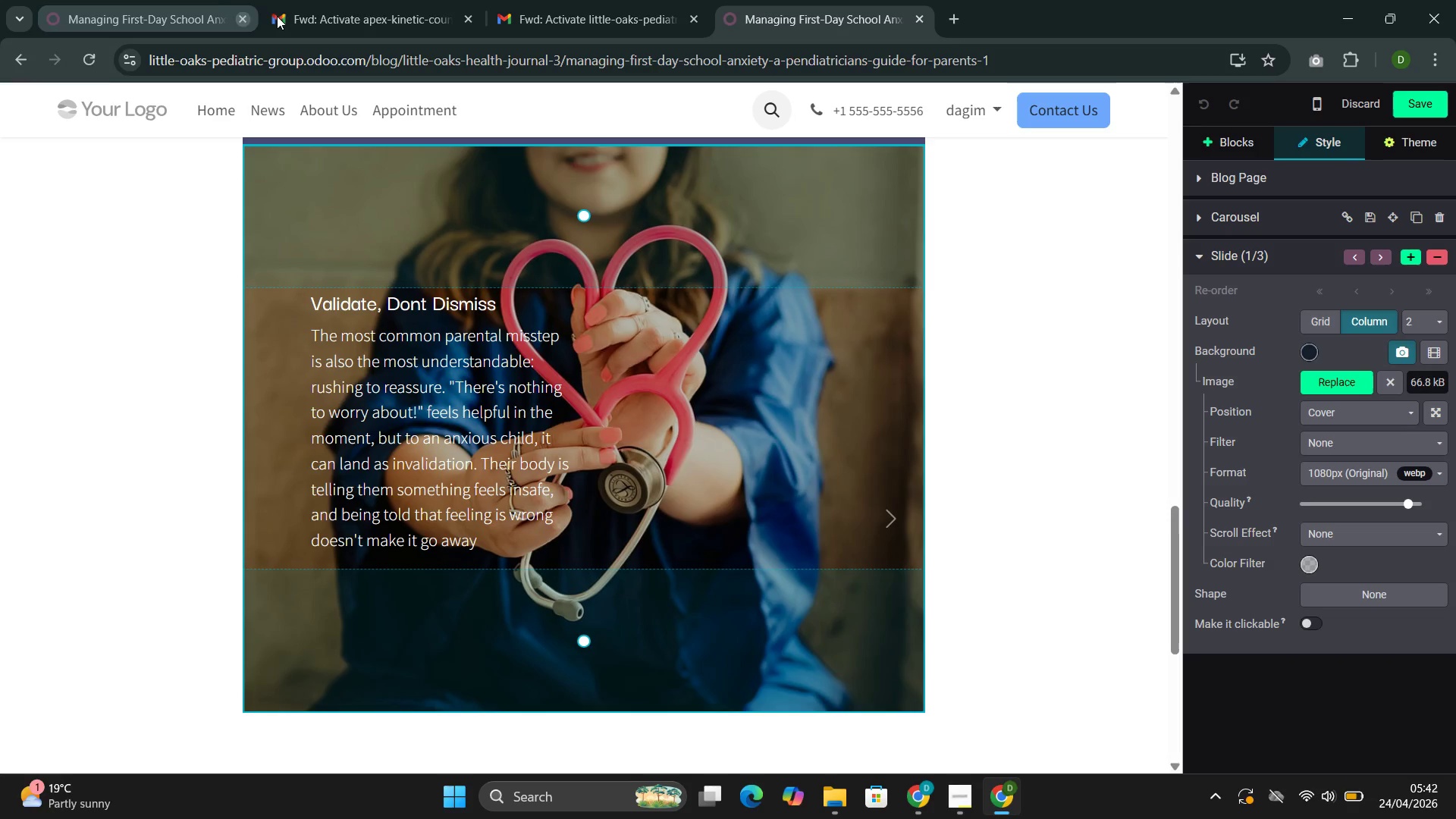 
left_click([133, 8])
 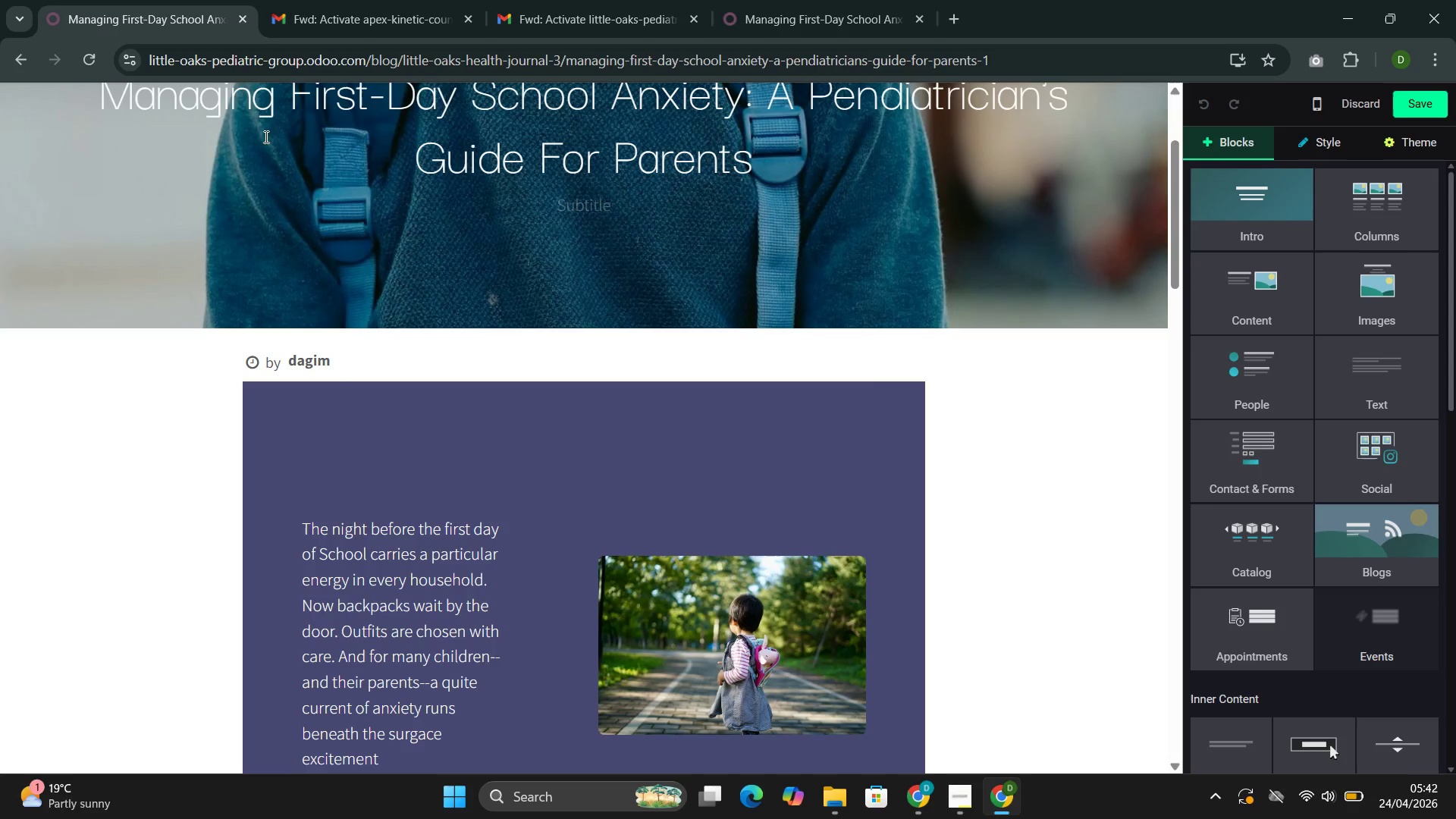 
scroll: coordinate [679, 240], scroll_direction: up, amount: 6.0
 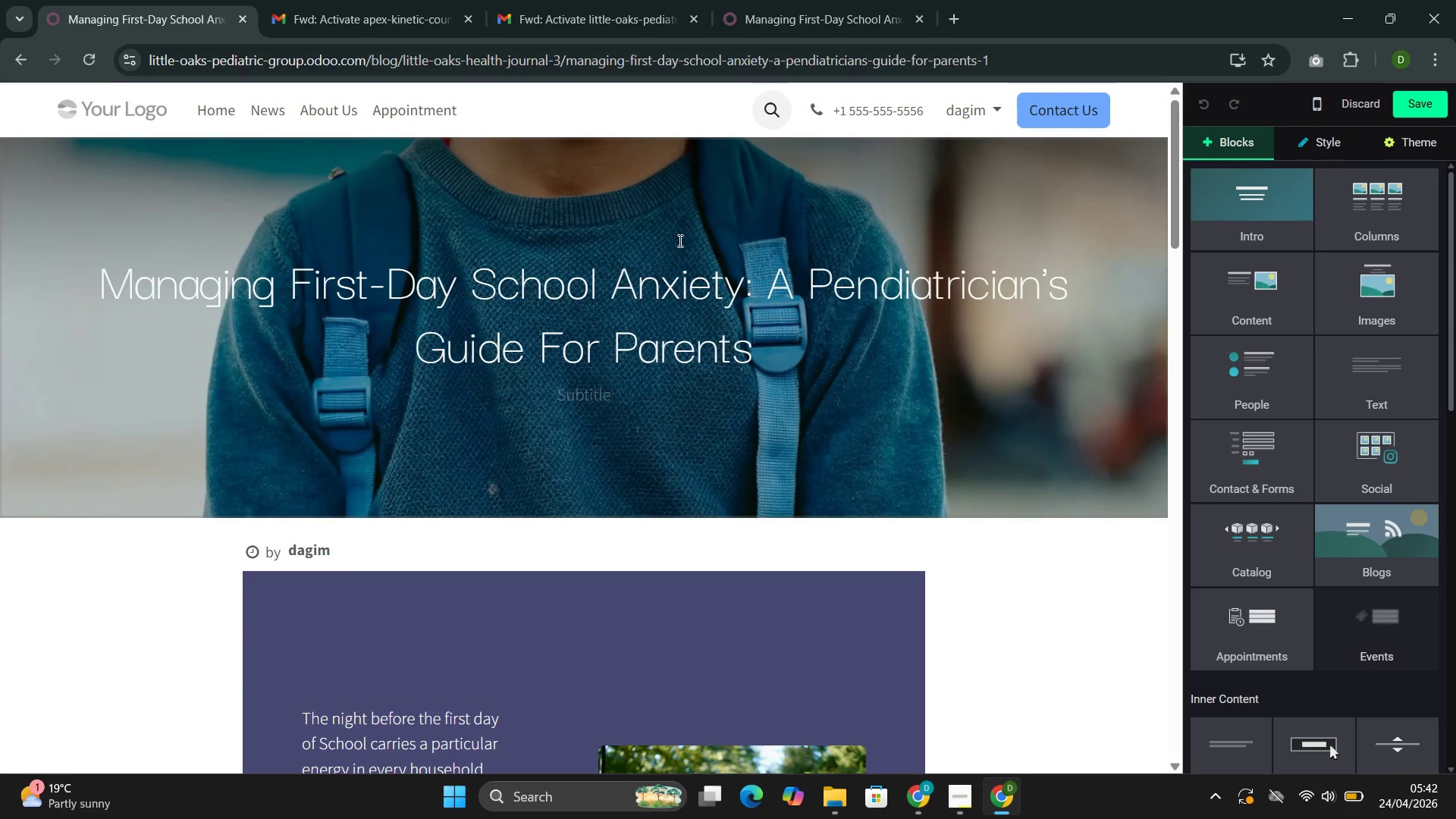 
wait(8.53)
 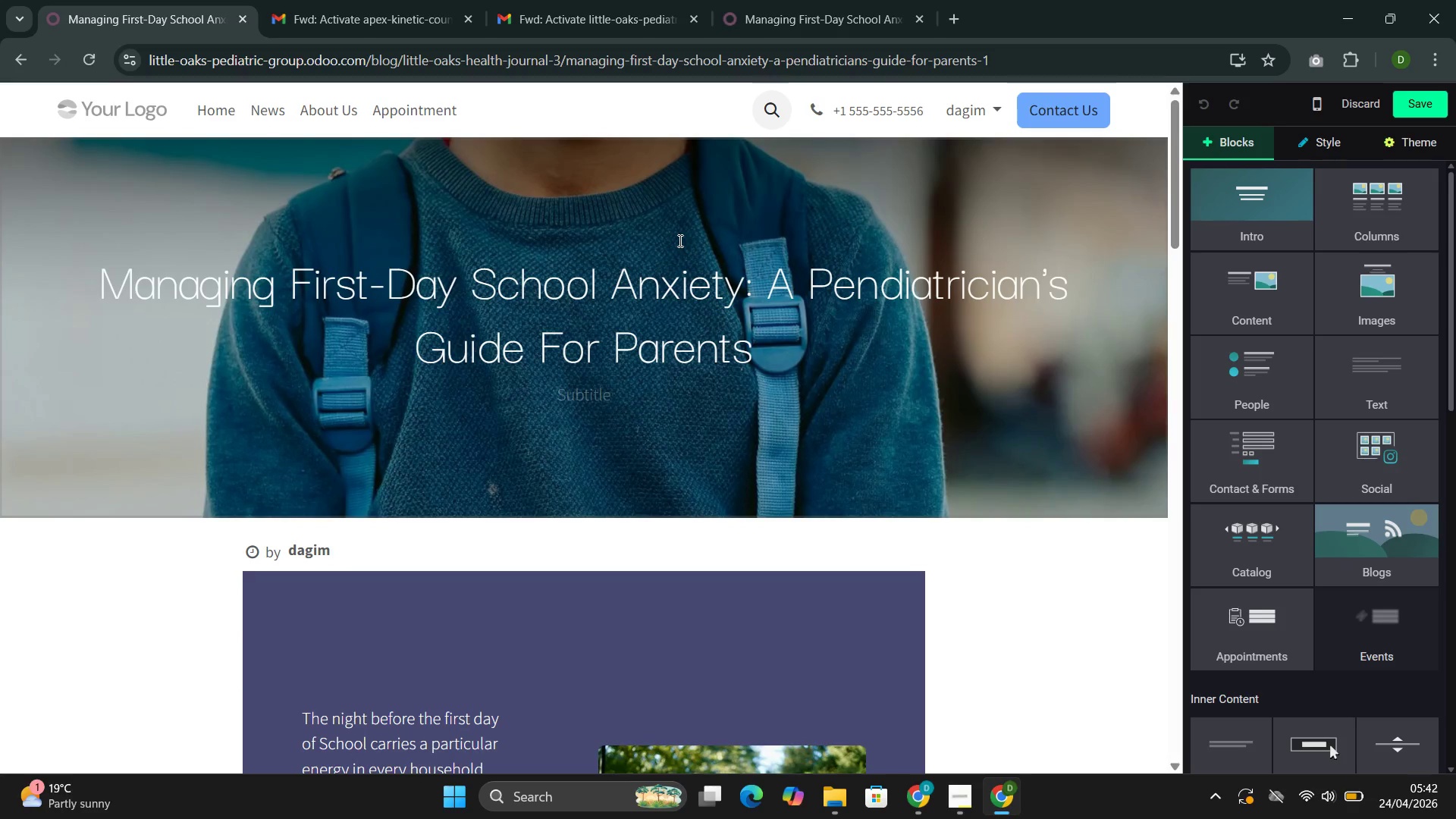 
left_click([765, 0])
 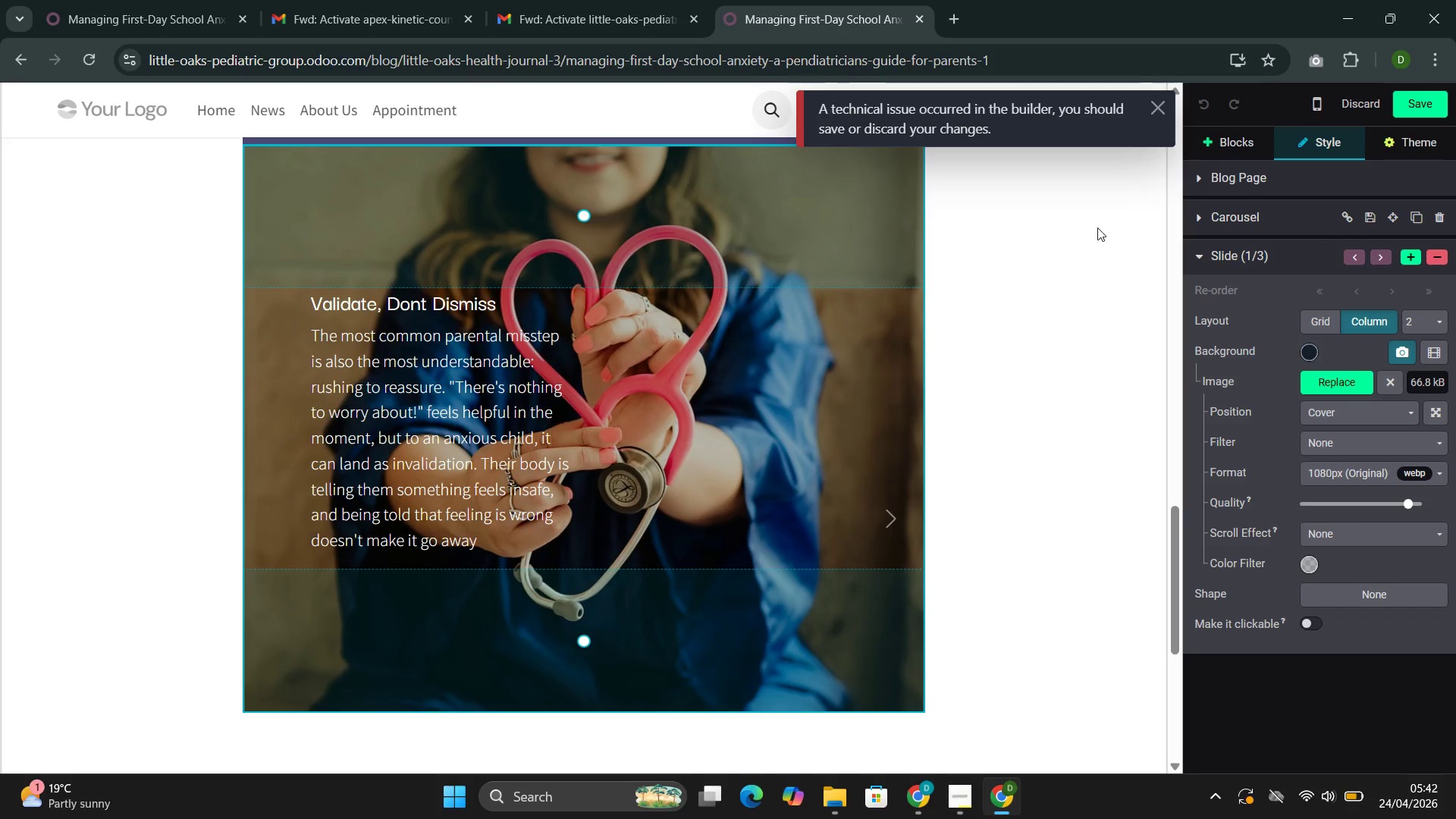 
left_click([1061, 232])
 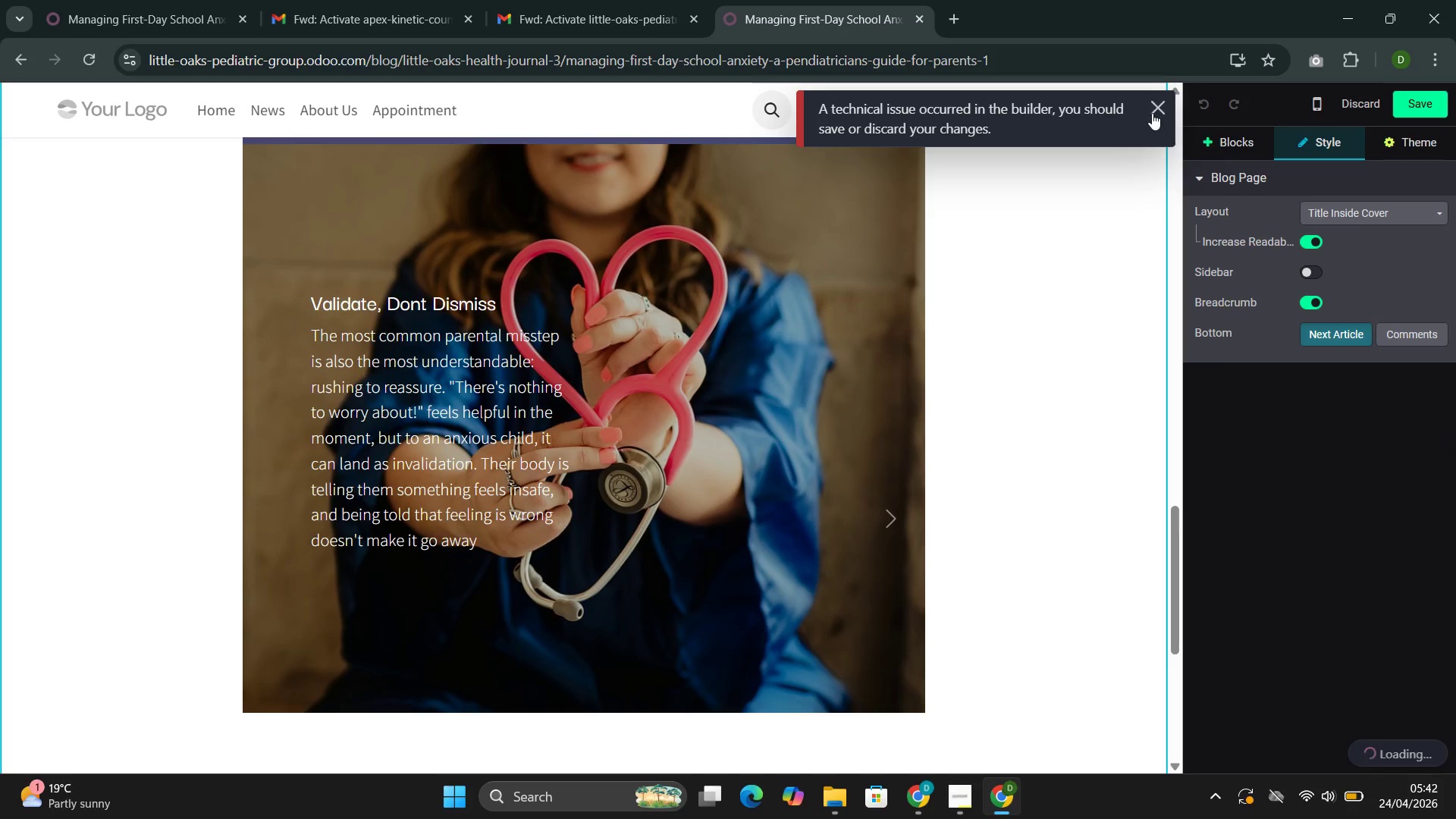 
left_click([1153, 111])
 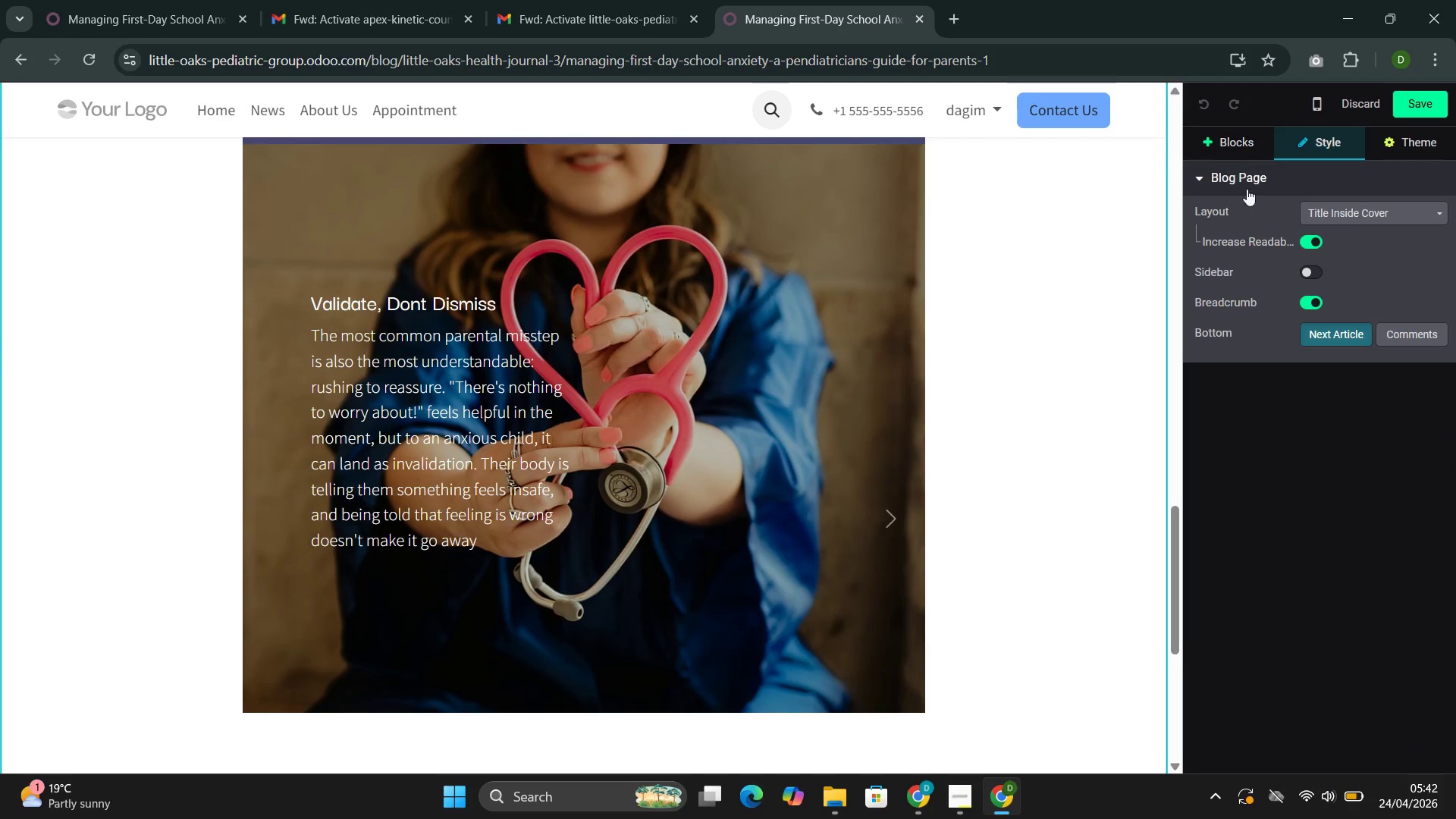 
scroll: coordinate [898, 386], scroll_direction: down, amount: 1.0
 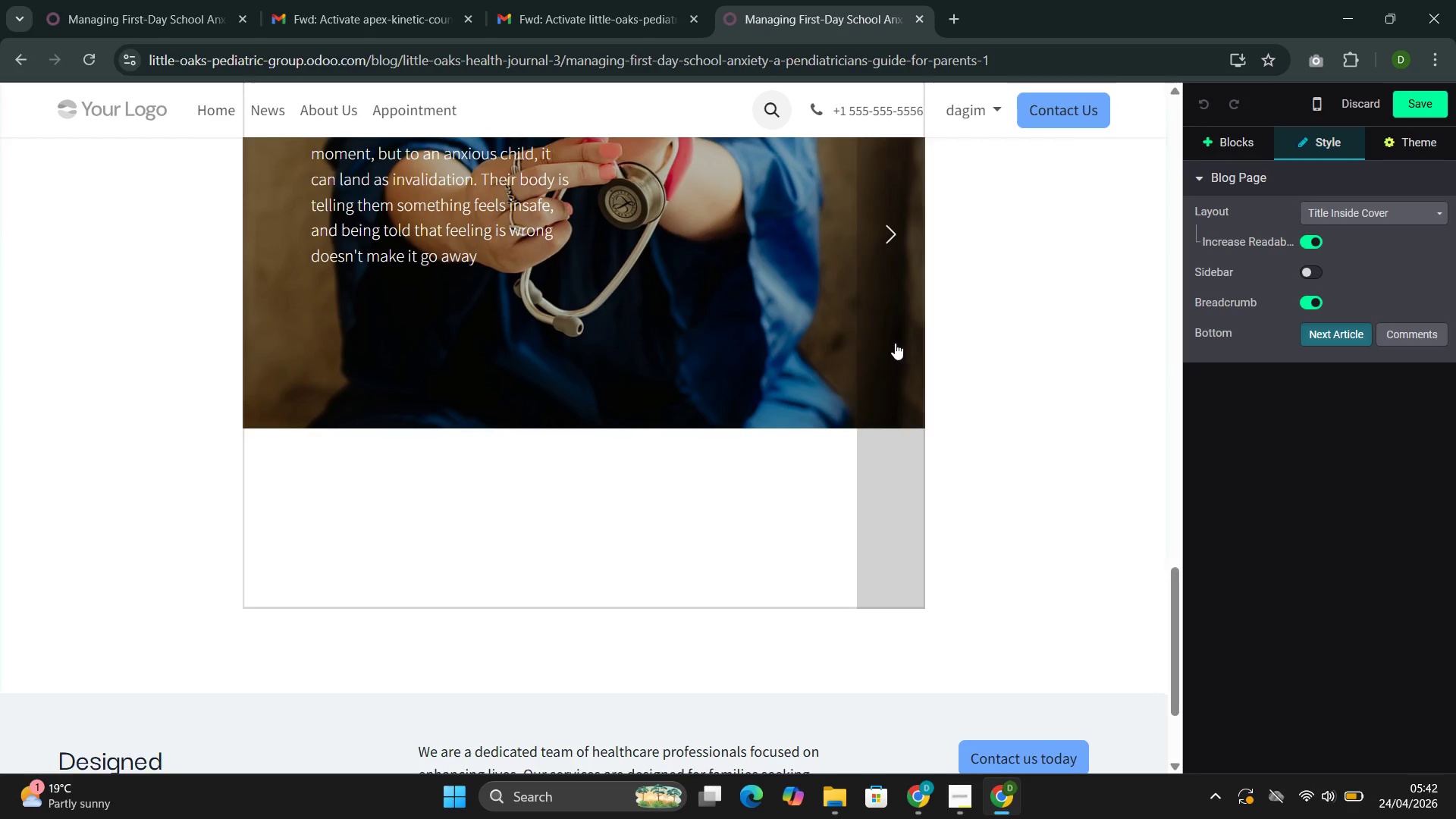 
left_click([895, 326])
 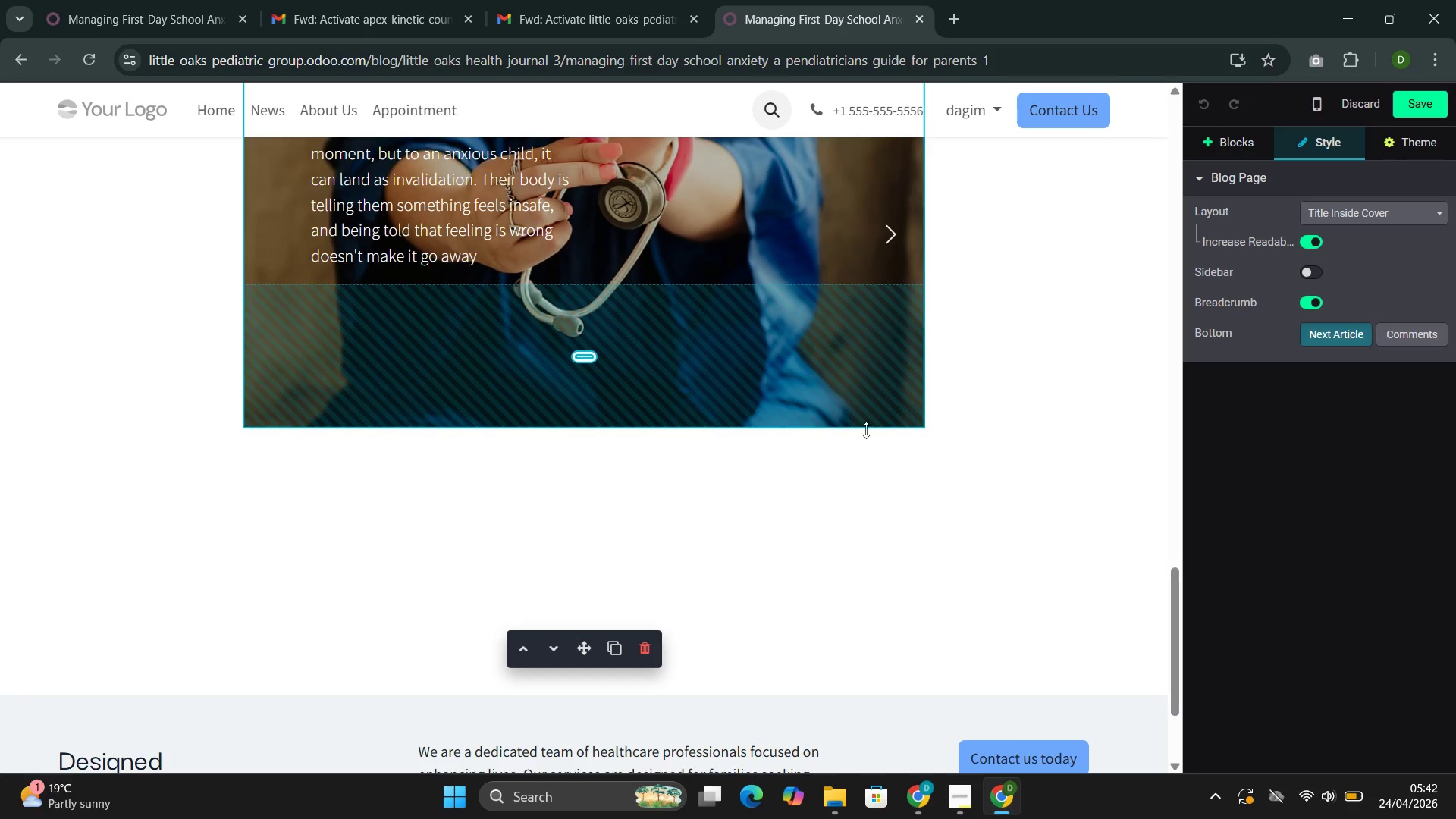 
scroll: coordinate [730, 519], scroll_direction: up, amount: 4.0
 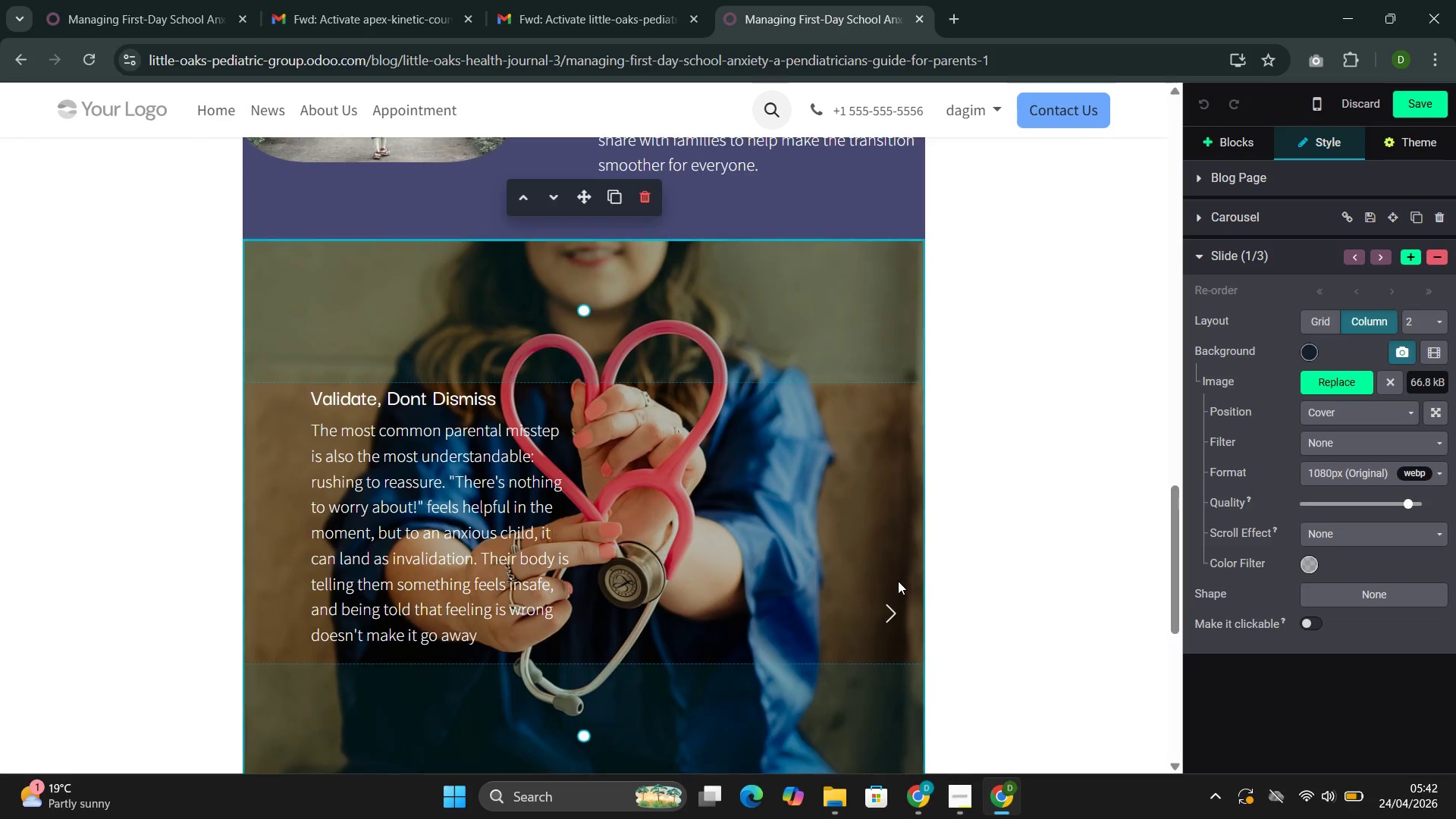 
double_click([898, 581])
 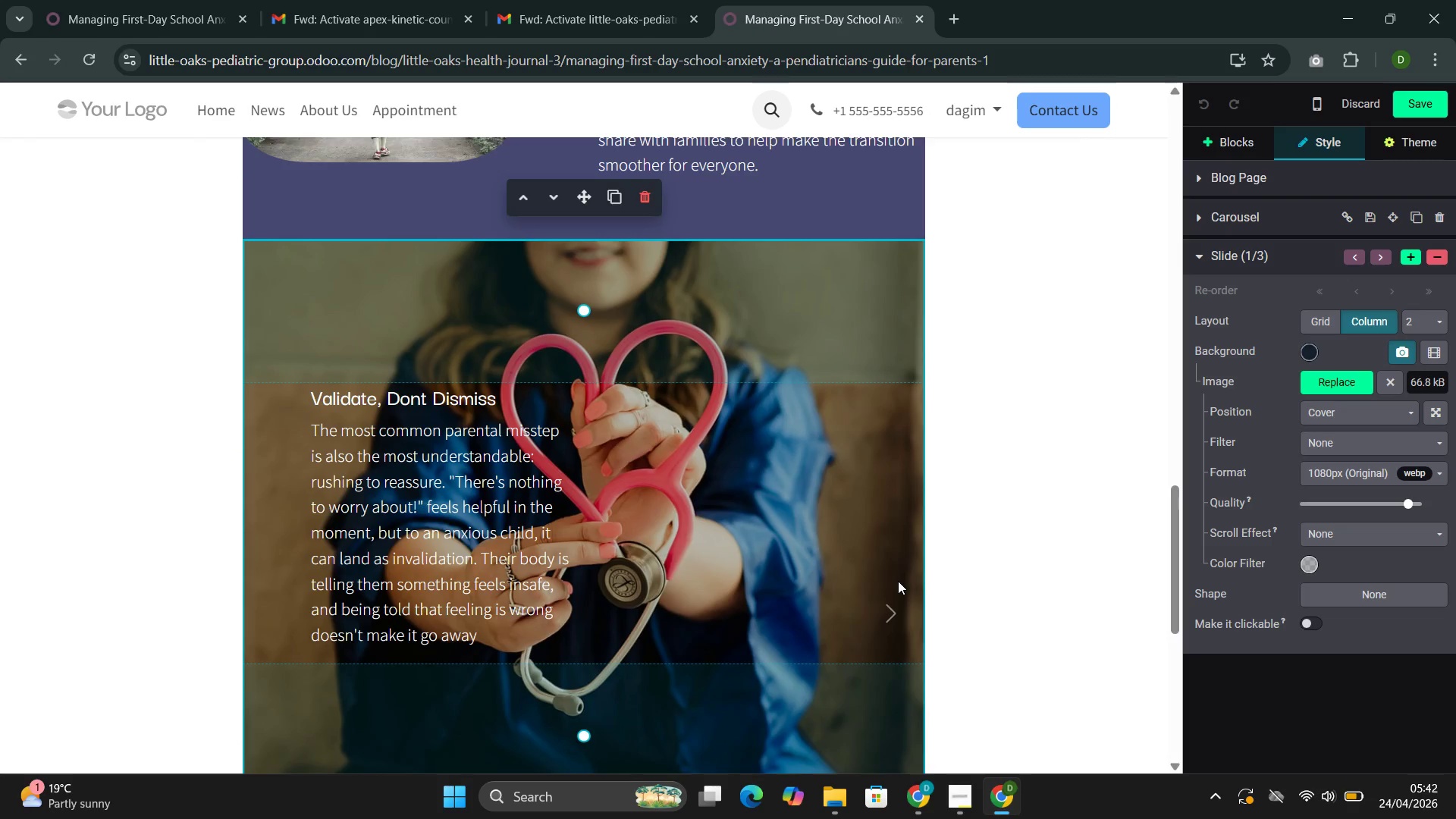 
triple_click([898, 581])
 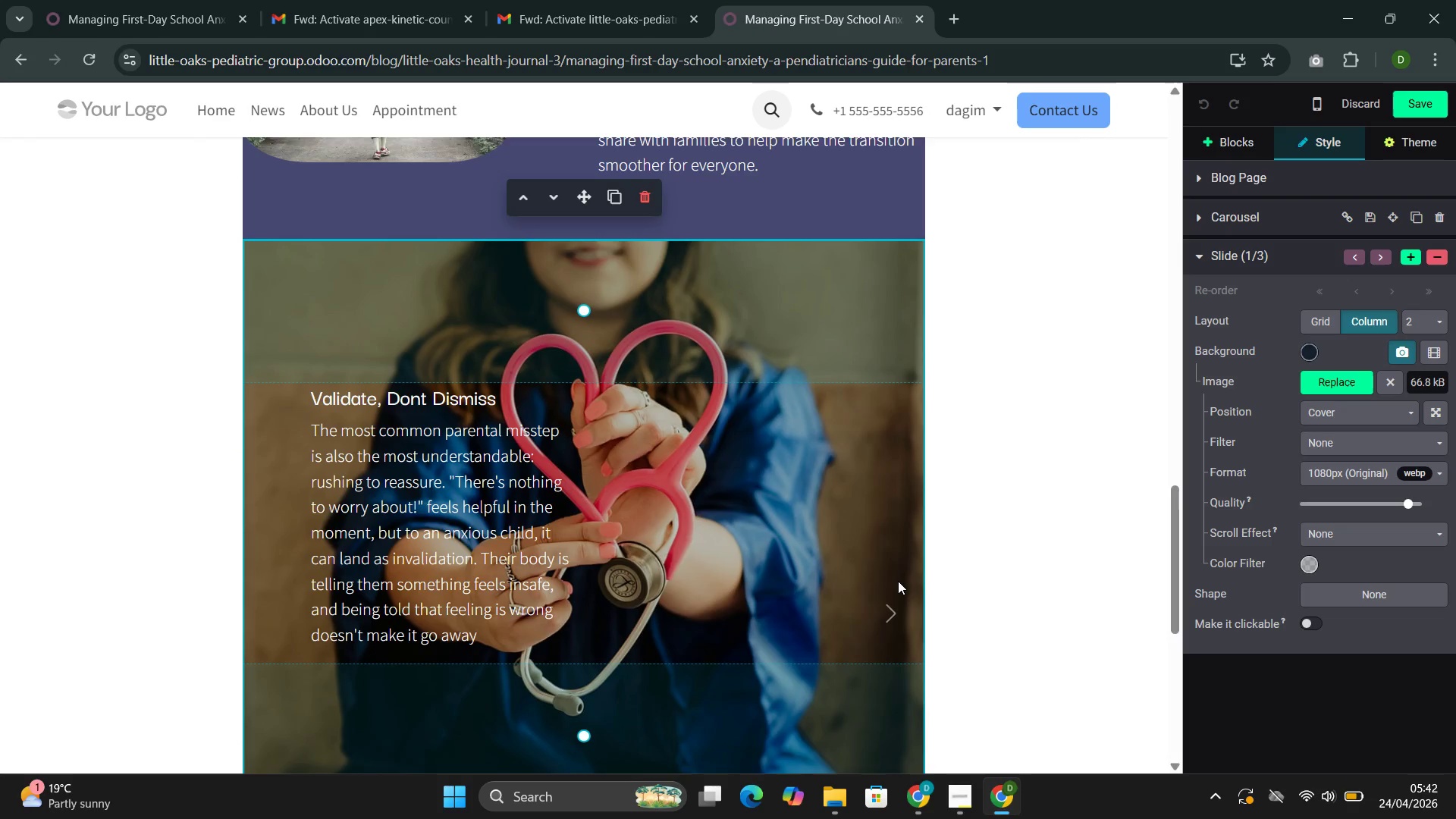 
triple_click([898, 581])
 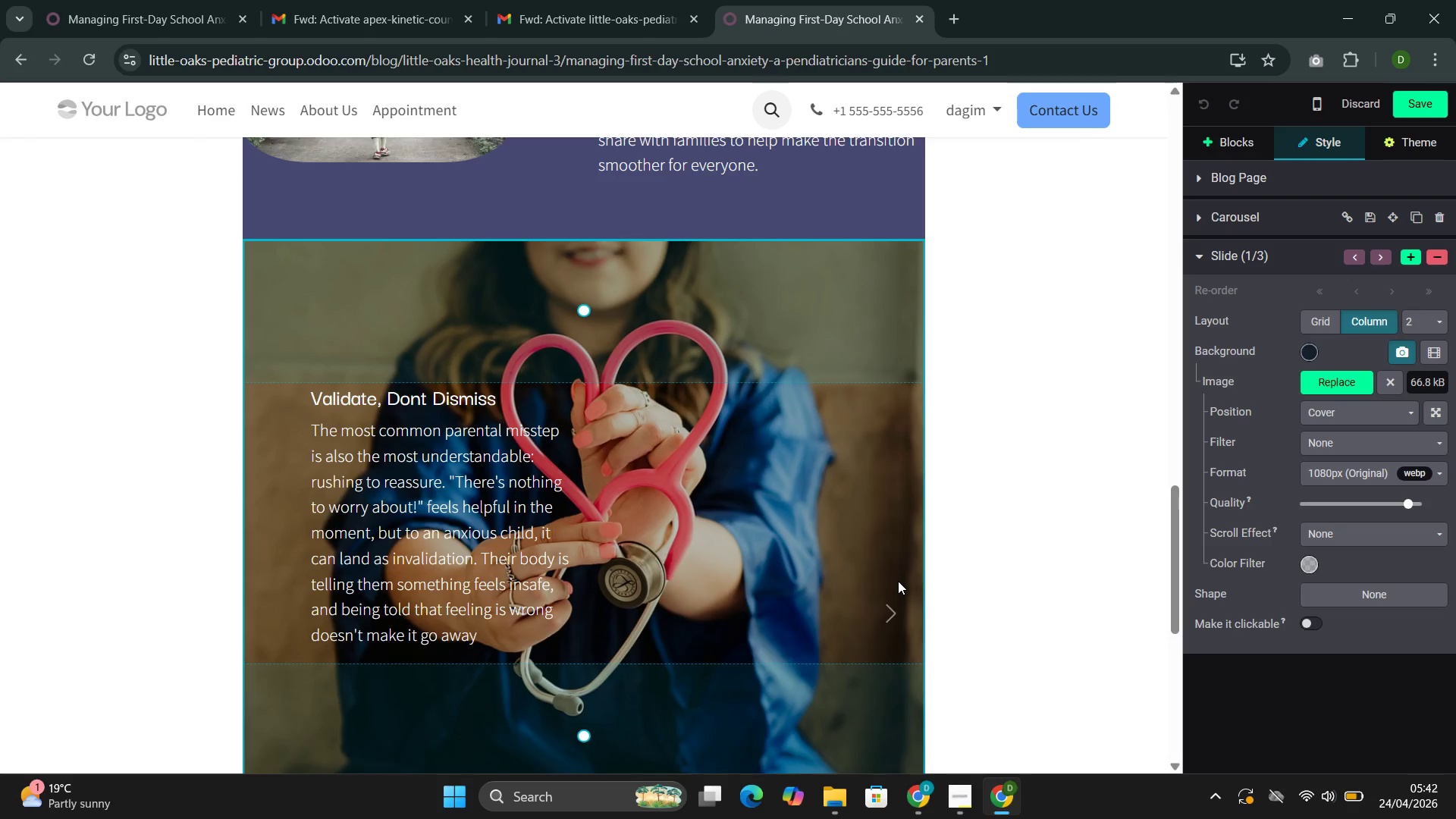 
left_click([41, 0])
 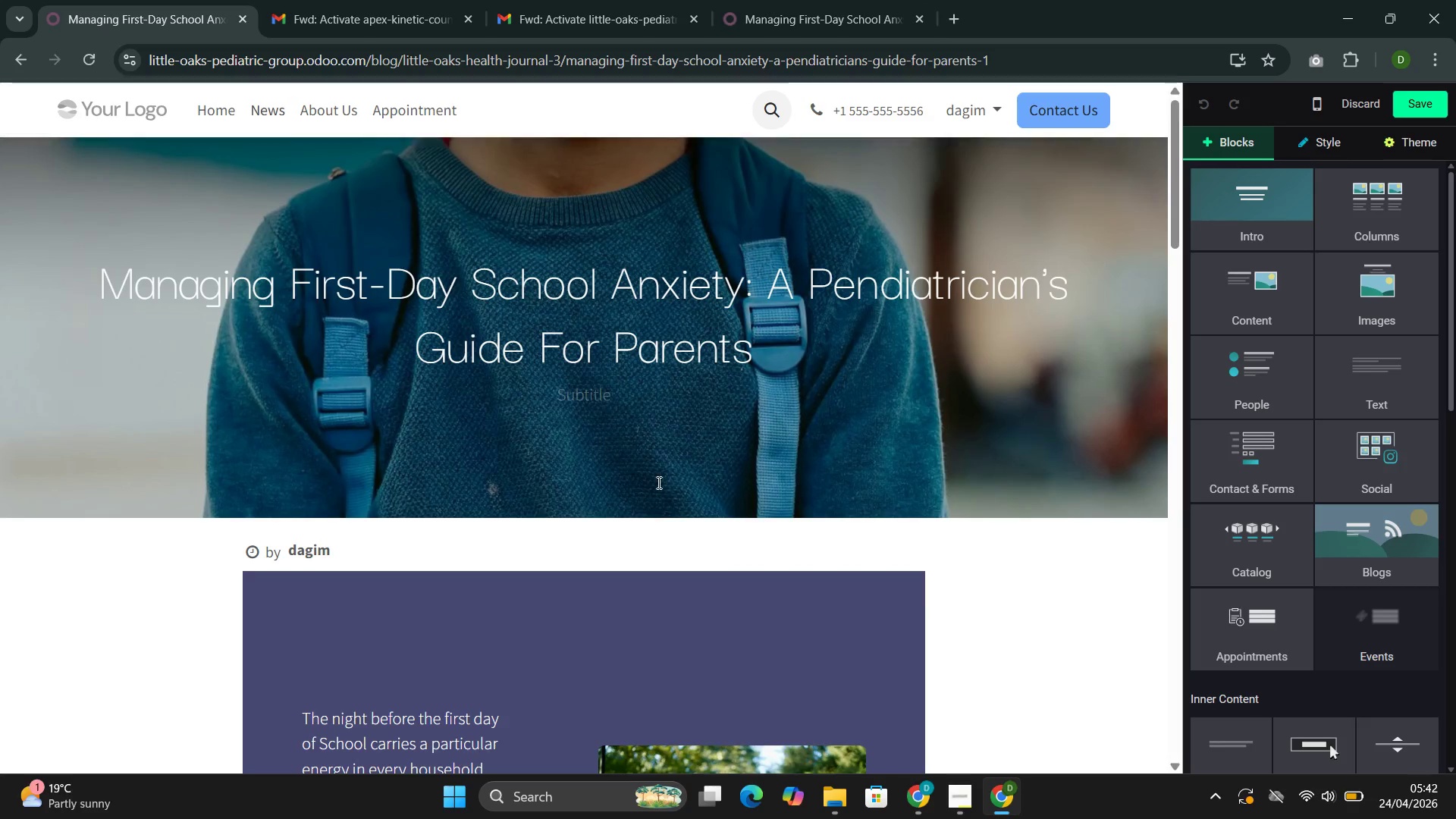 
left_click([674, 375])
 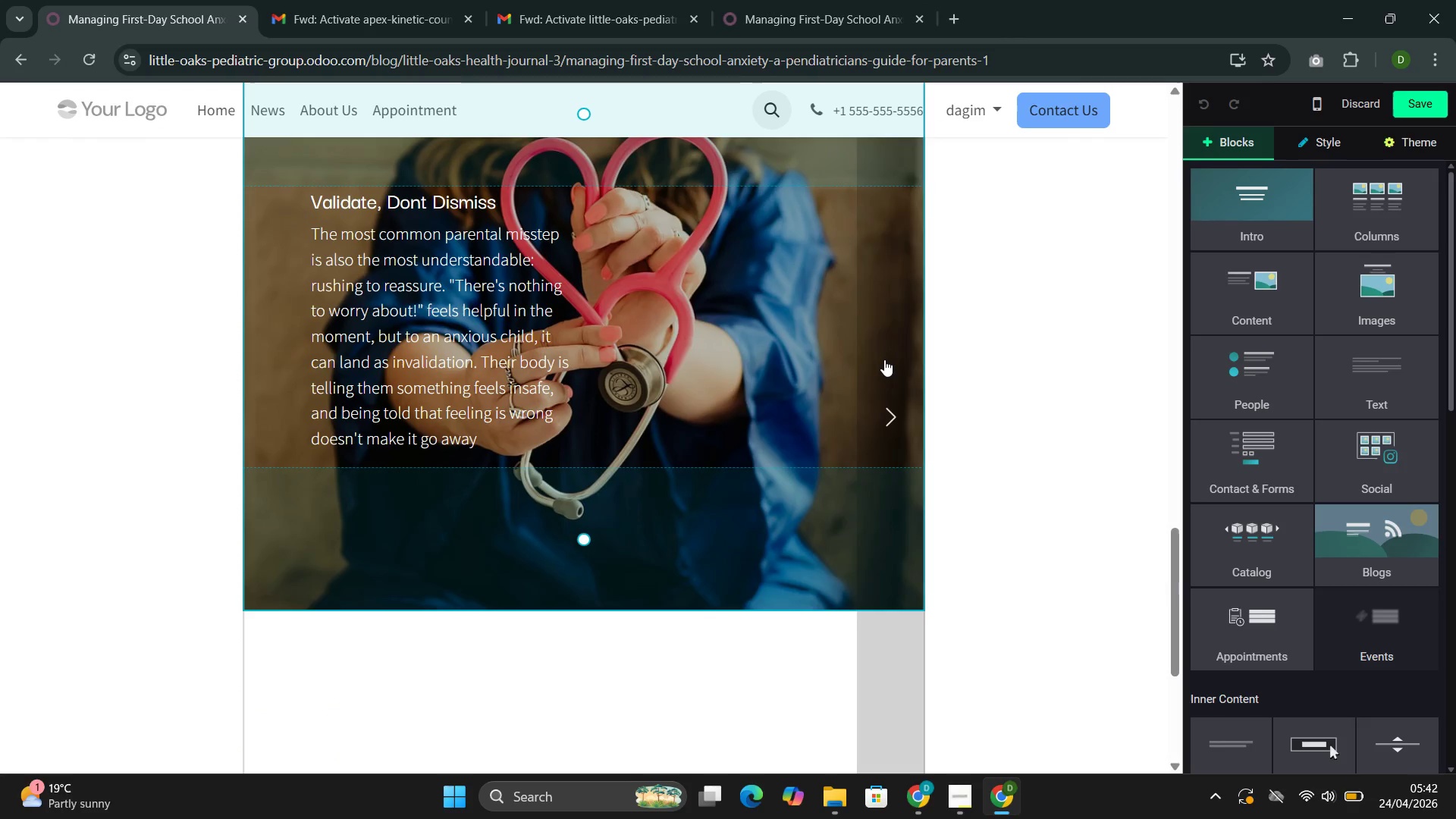 
scroll: coordinate [652, 508], scroll_direction: down, amount: 19.0
 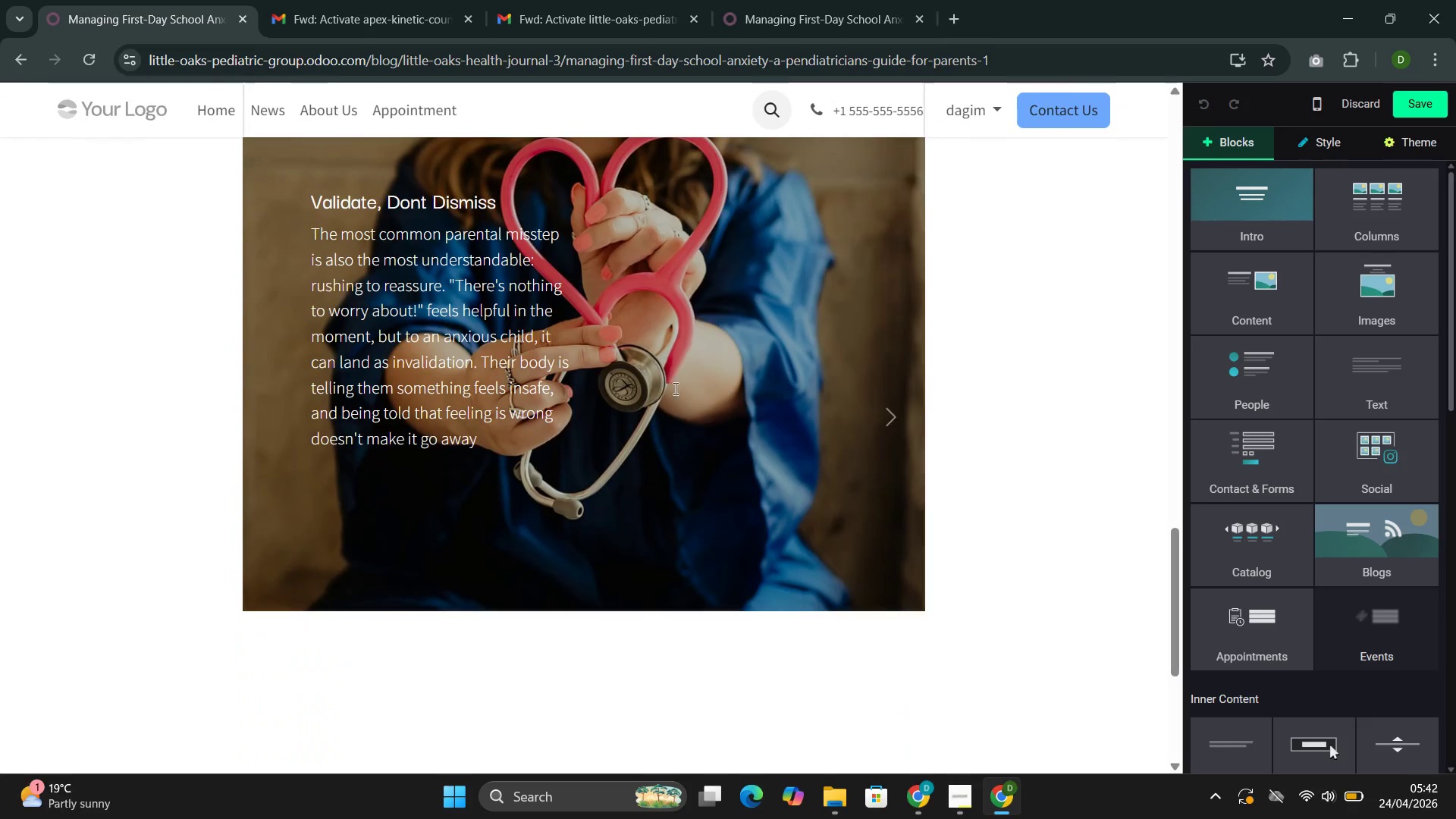 
double_click([886, 362])
 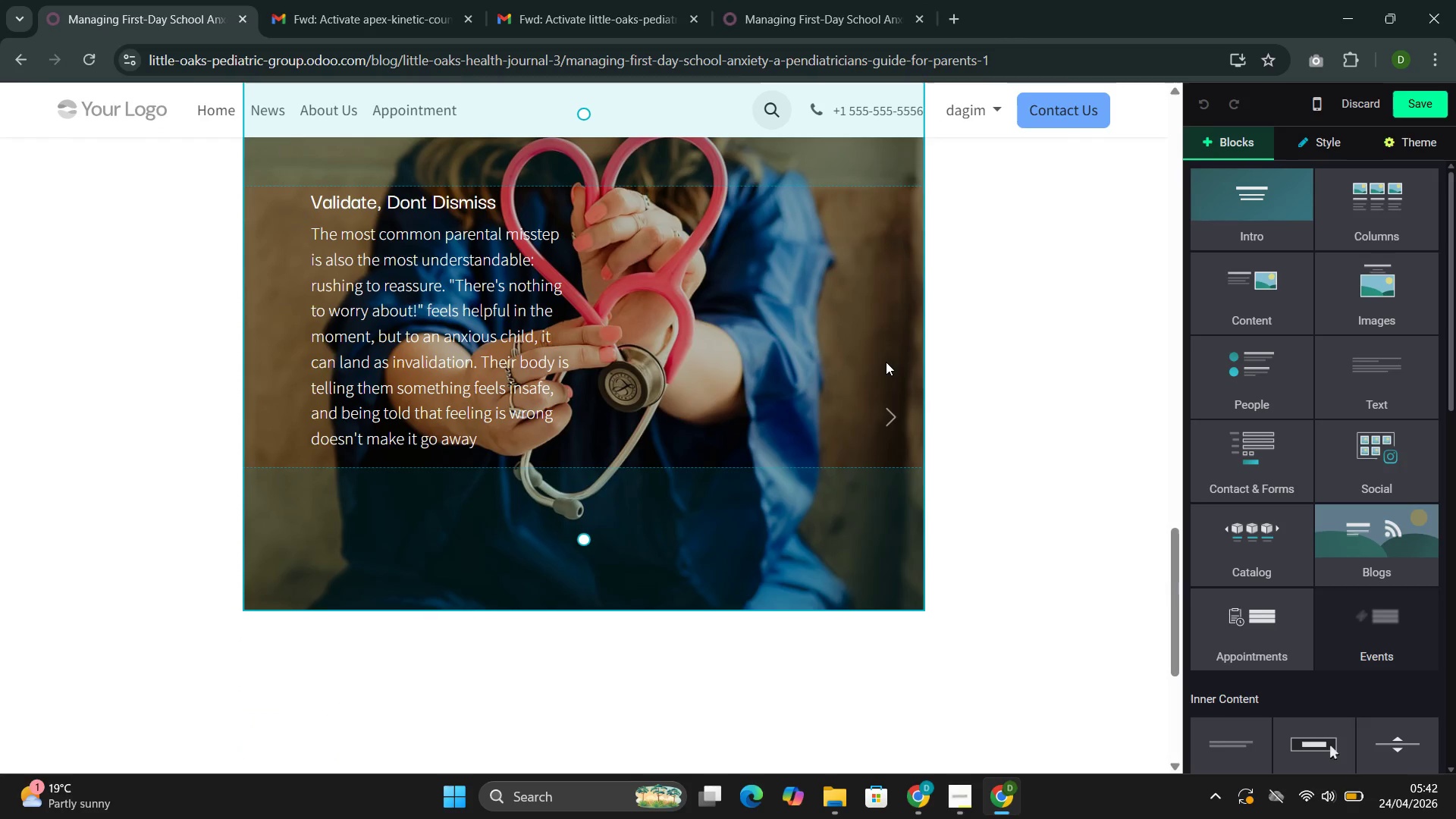 
triple_click([886, 362])
 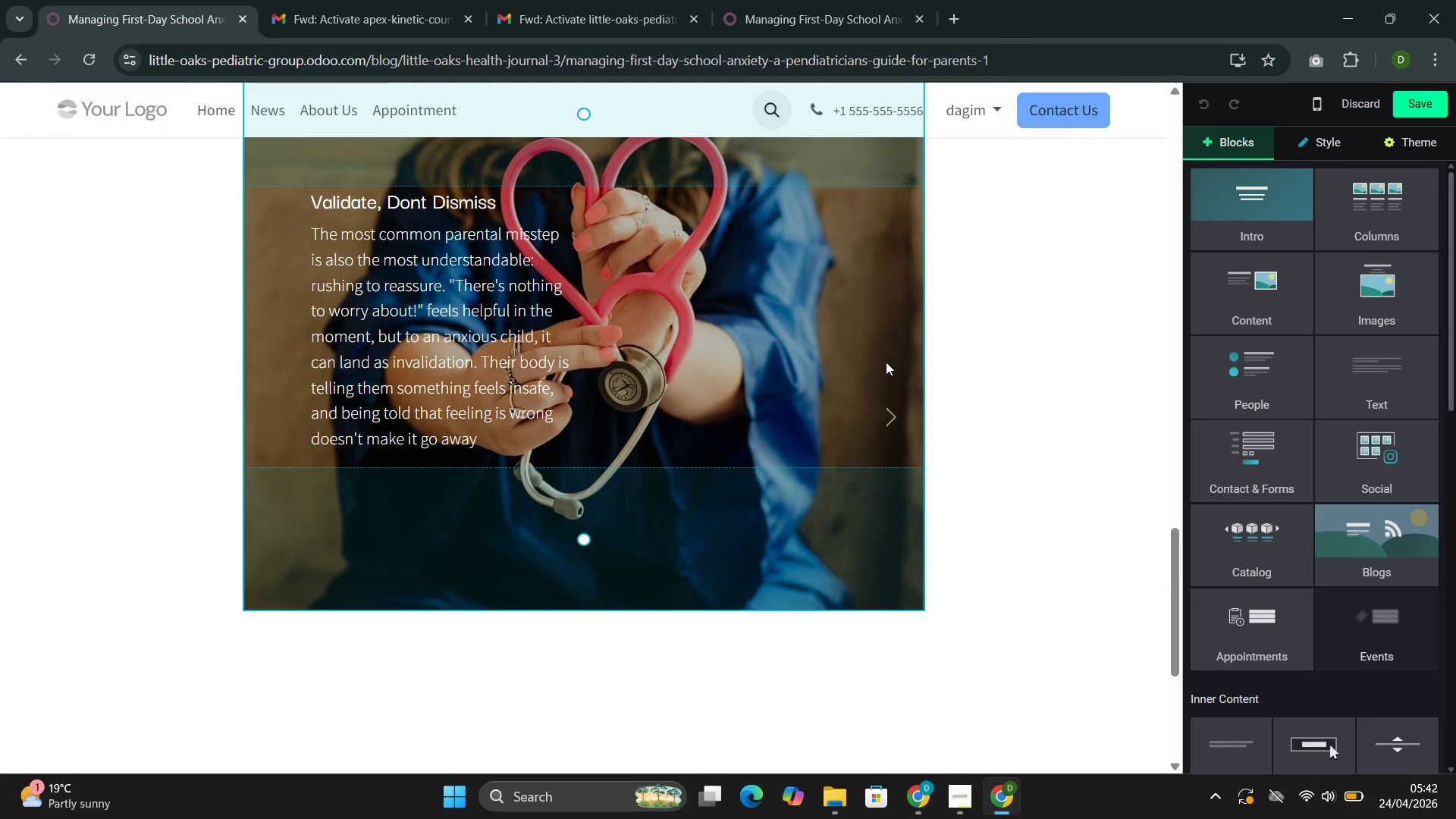 
triple_click([886, 362])
 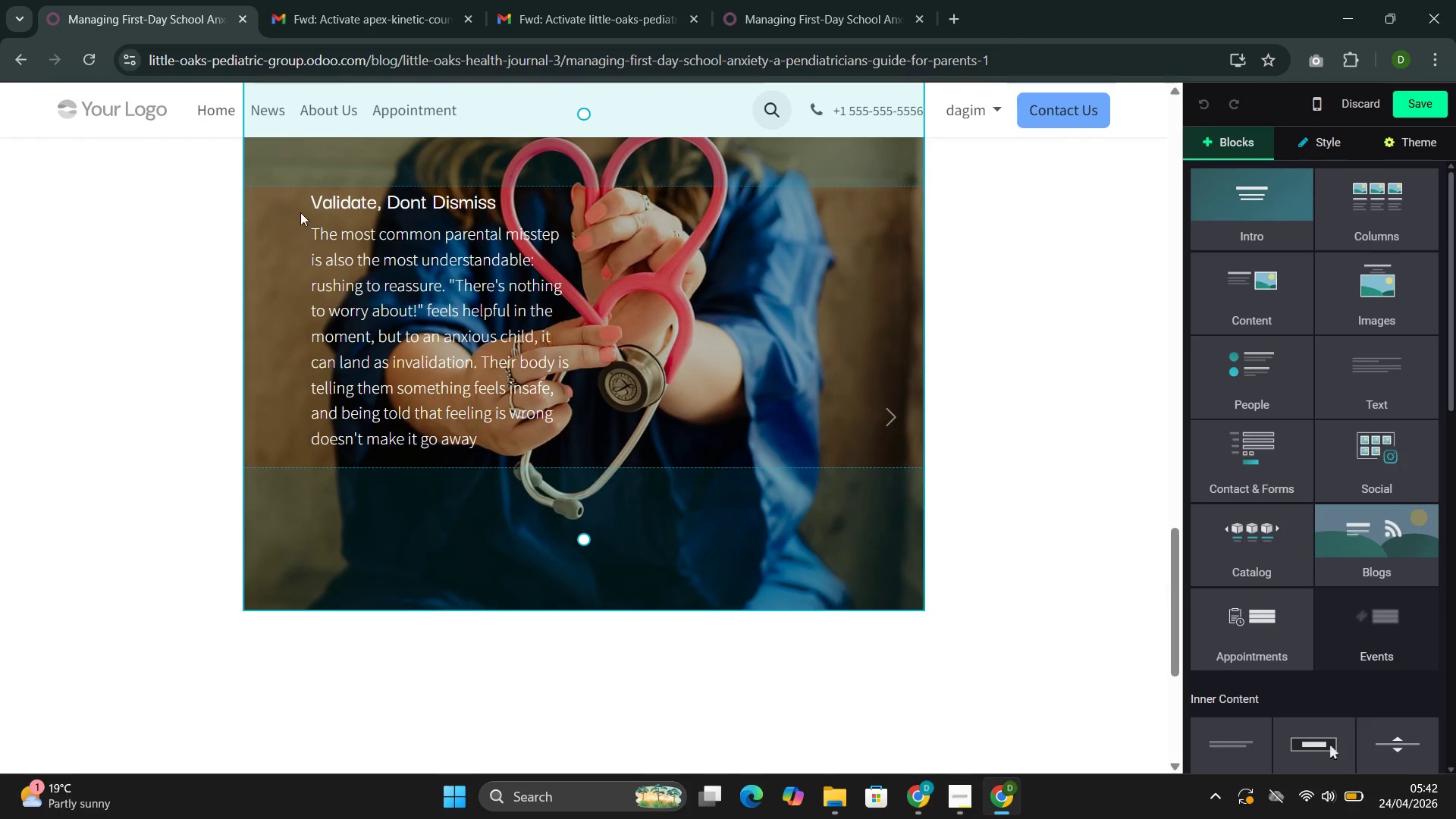 
left_click_drag(start_coordinate=[308, 199], to_coordinate=[419, 330])
 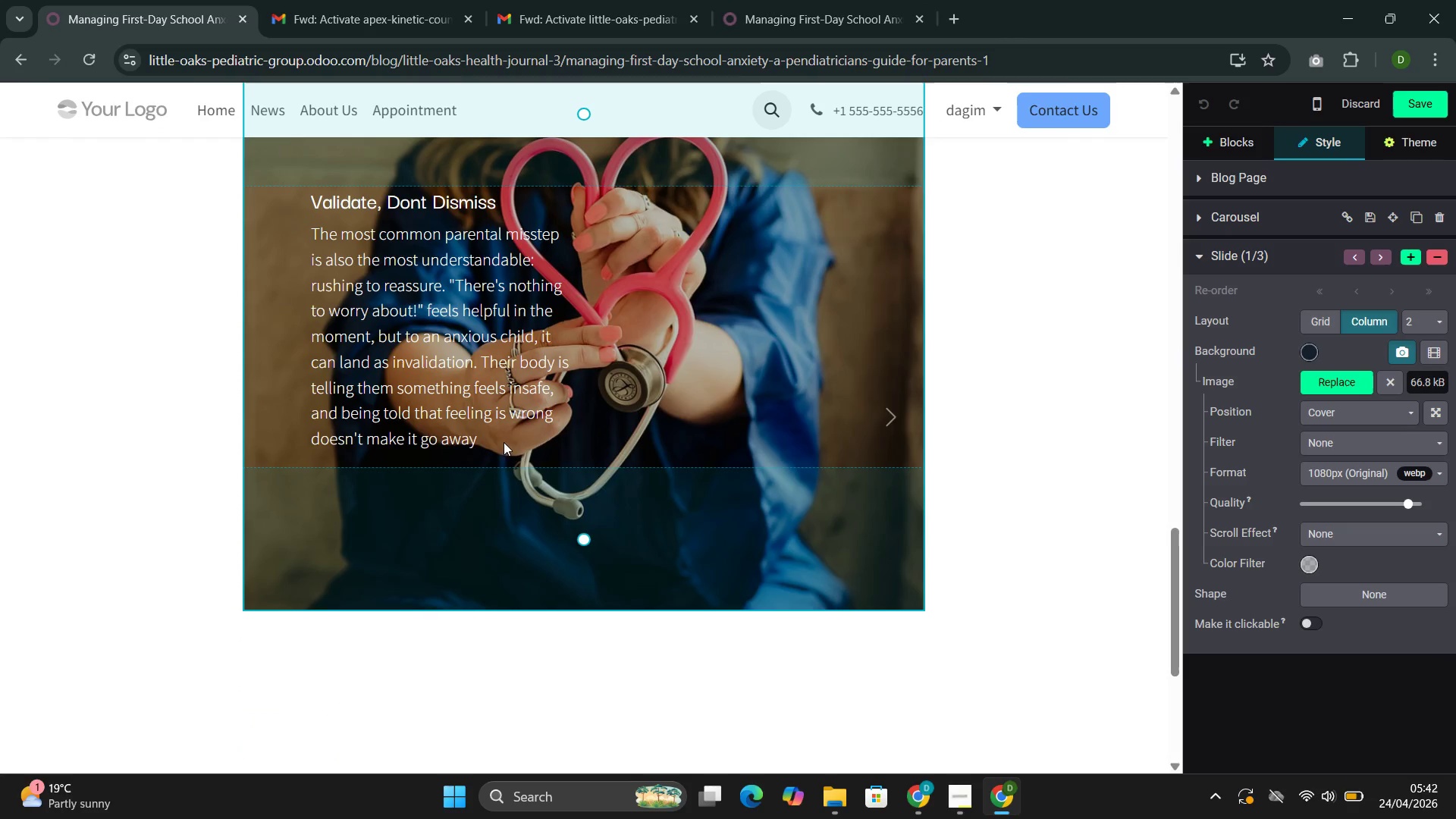 
left_click_drag(start_coordinate=[504, 441], to_coordinate=[344, 314])
 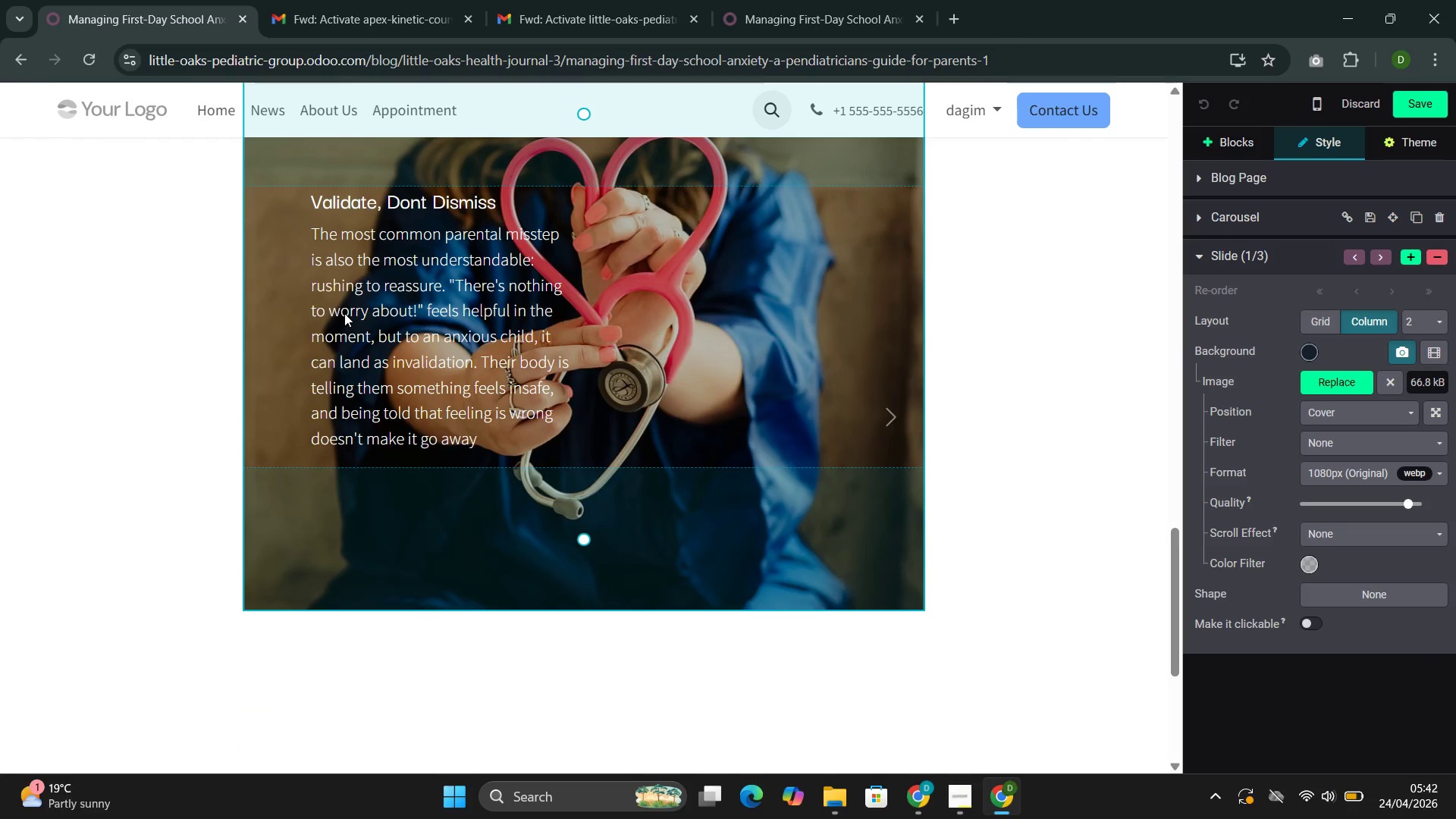 
double_click([344, 313])
 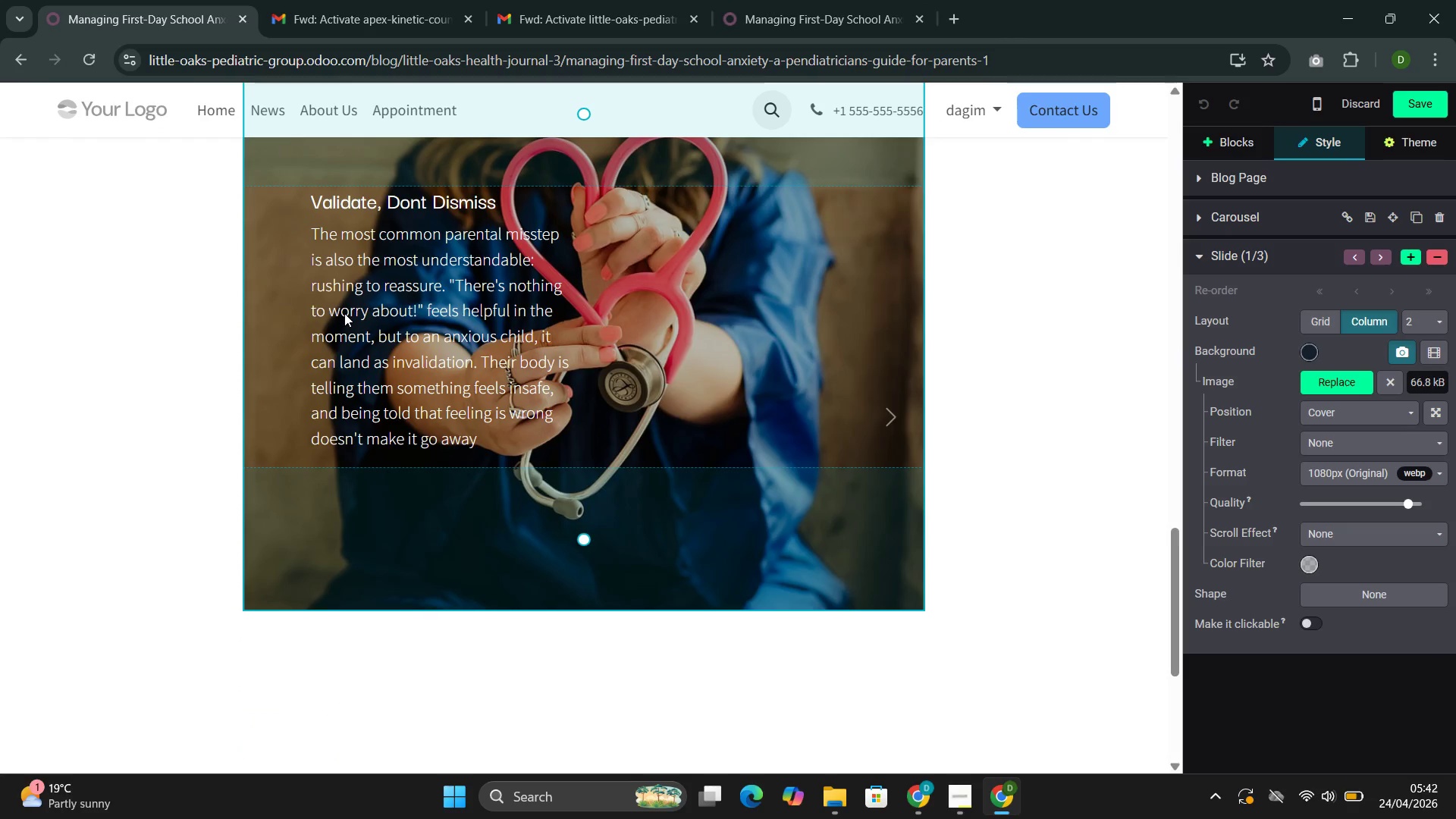 
triple_click([344, 313])
 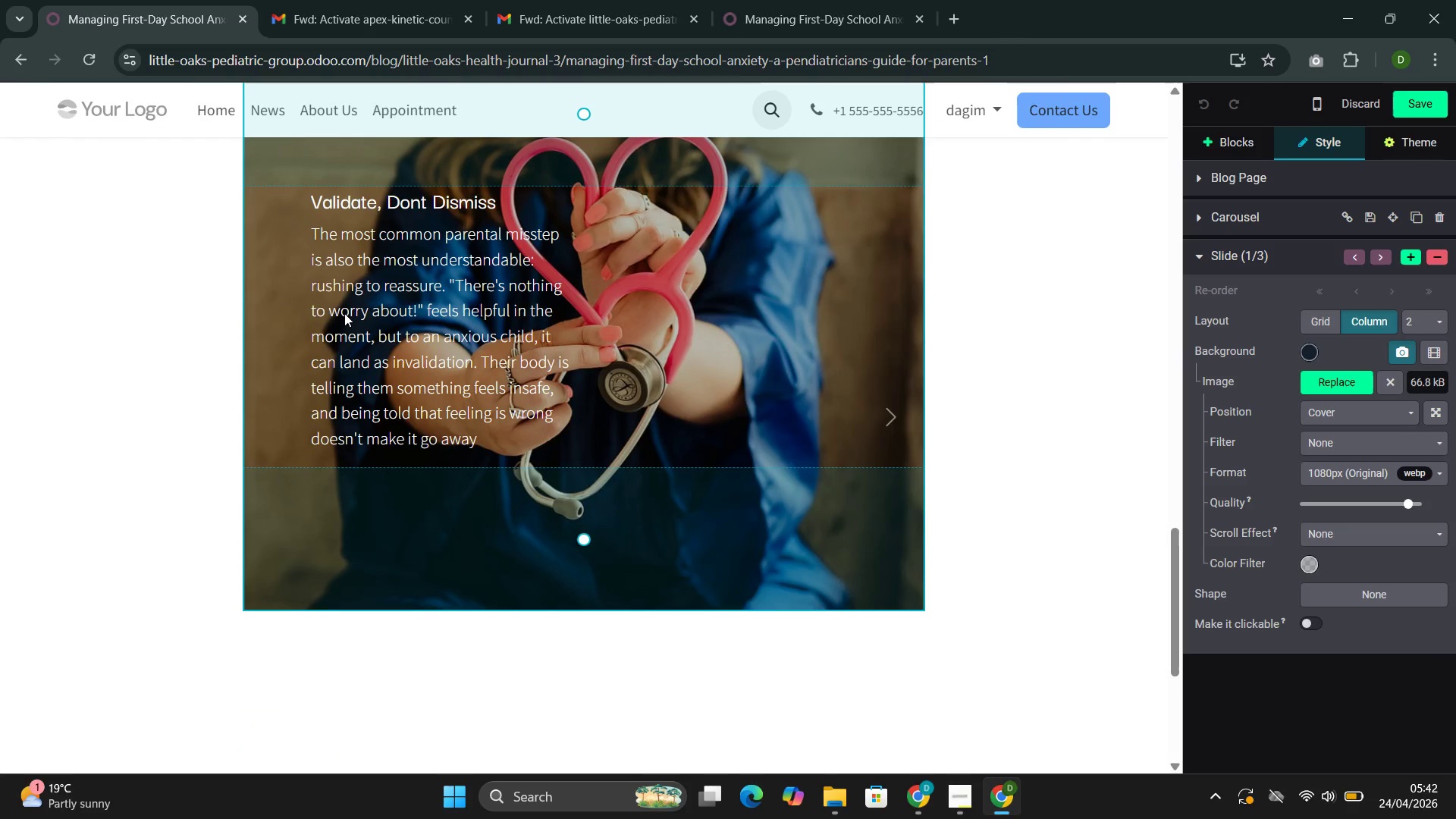 
triple_click([344, 313])
 